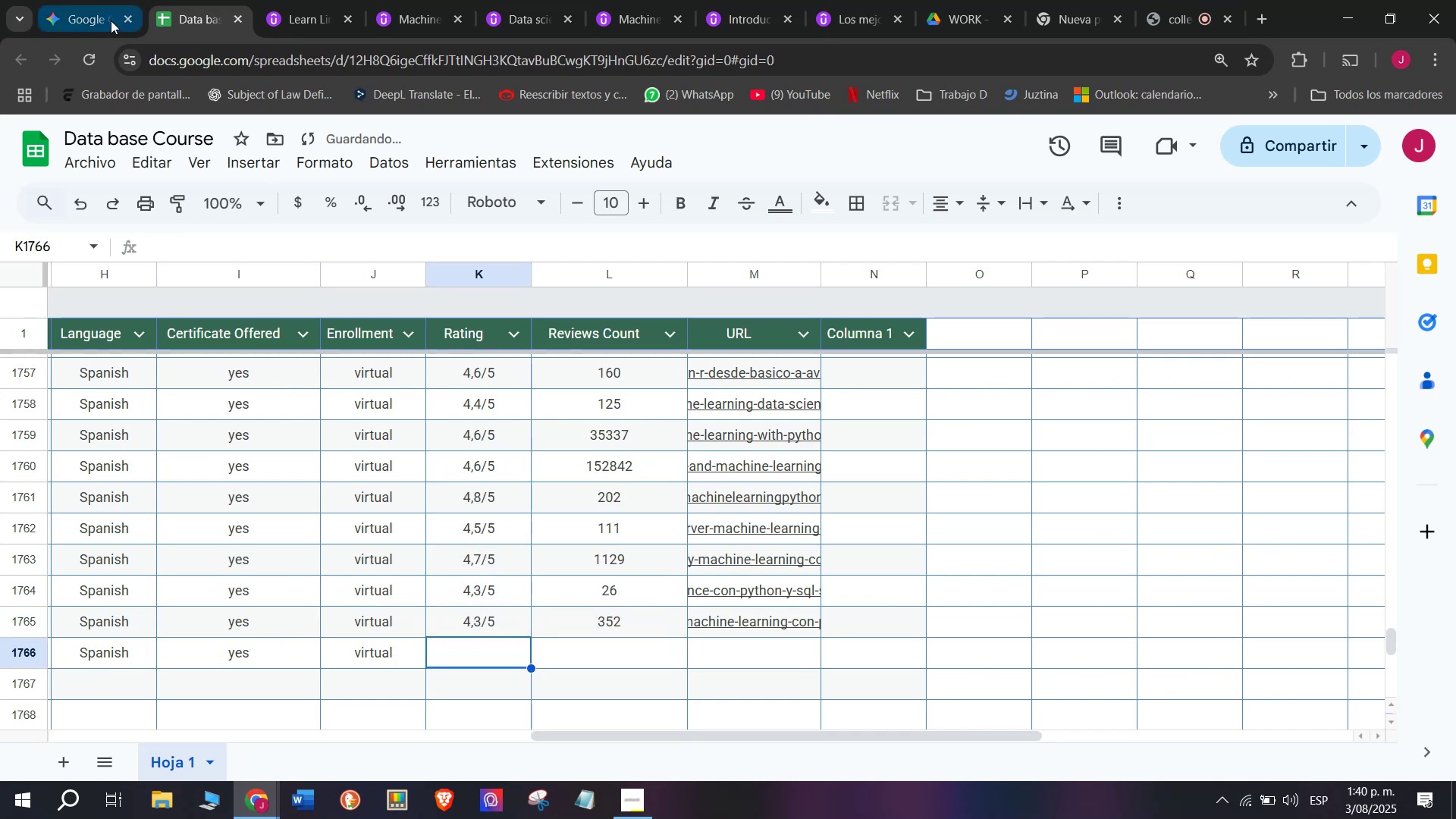 
left_click([291, 0])
 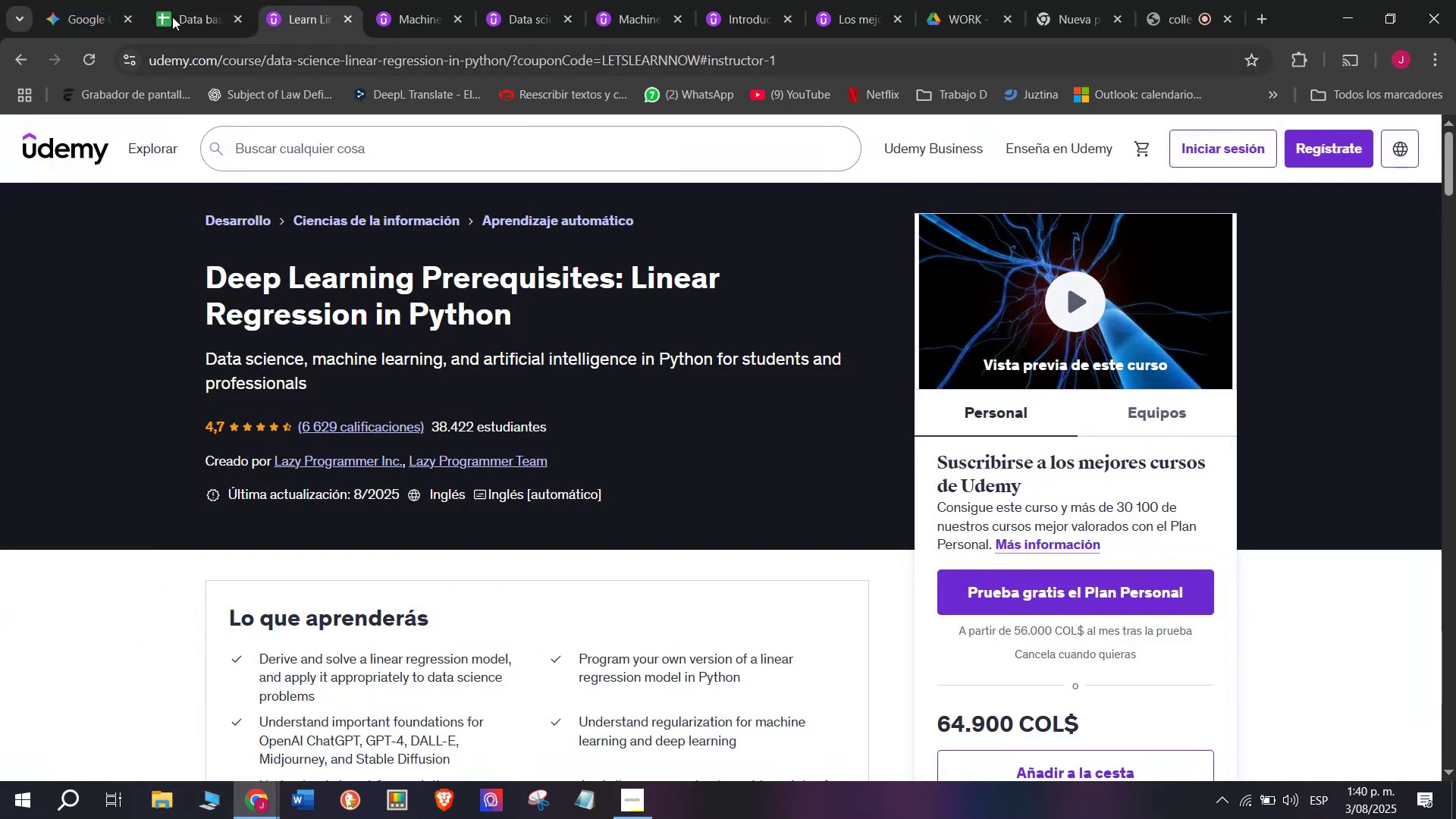 
left_click([171, 0])
 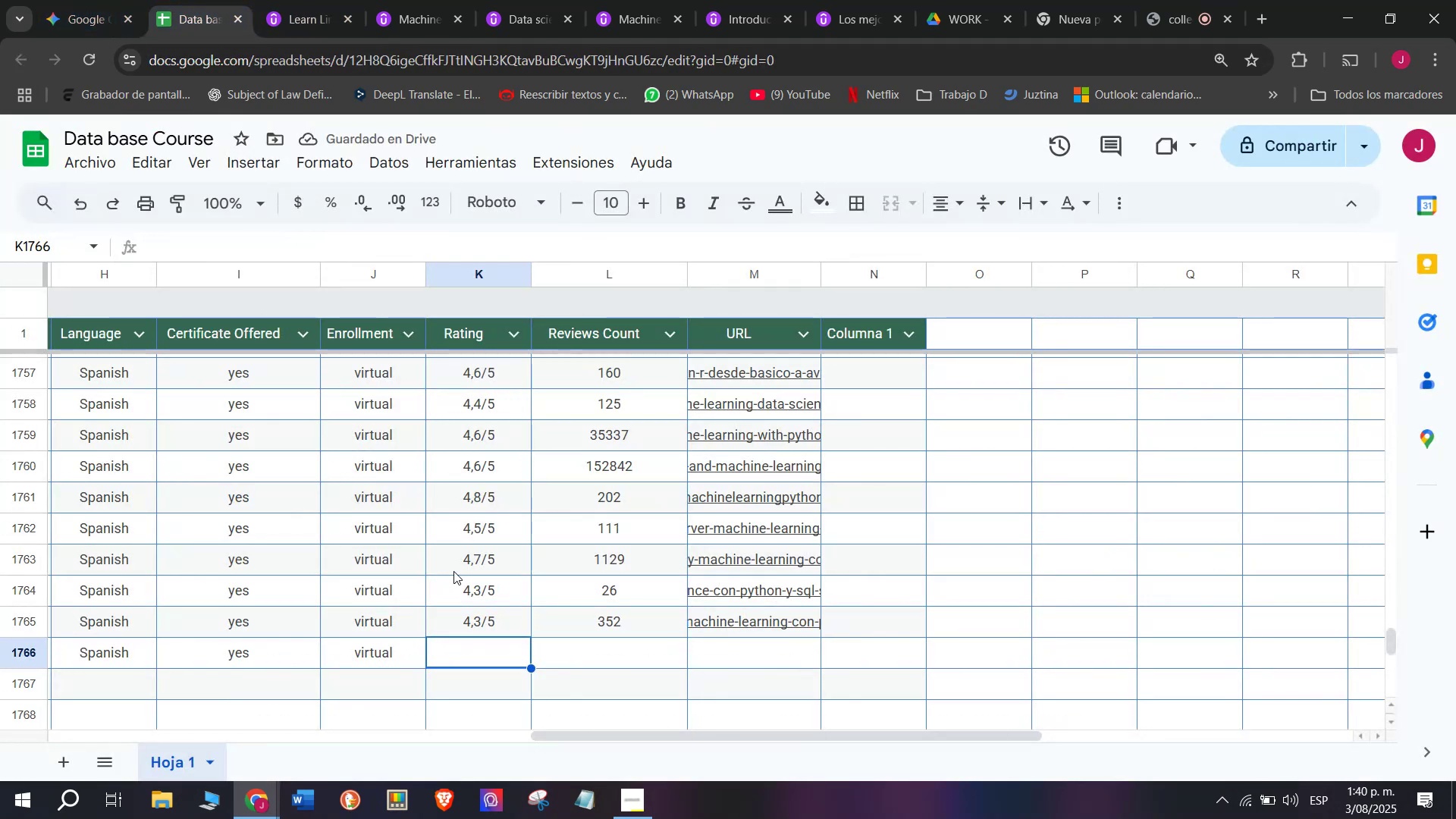 
left_click([479, 554])
 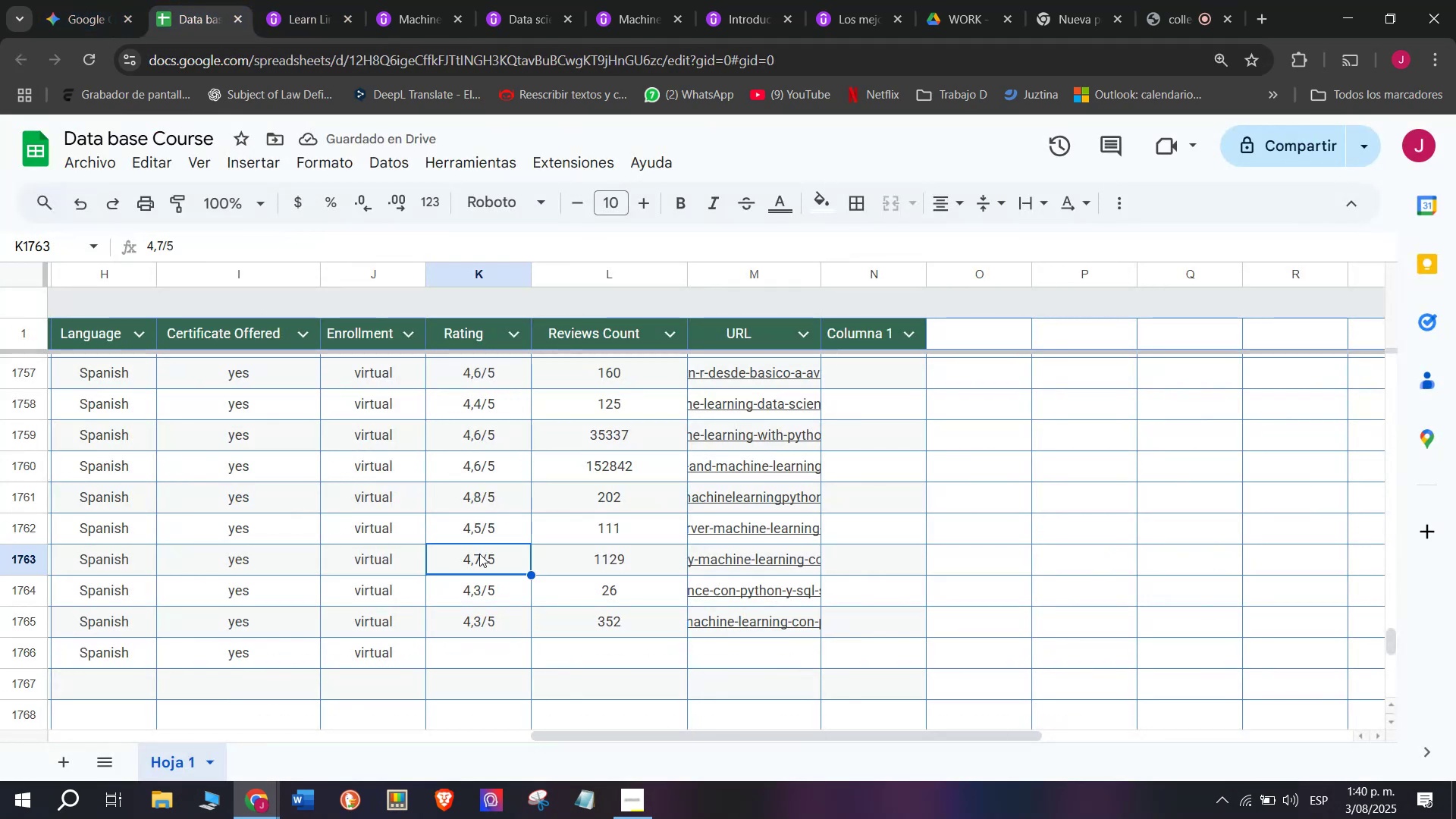 
key(Control+ControlLeft)
 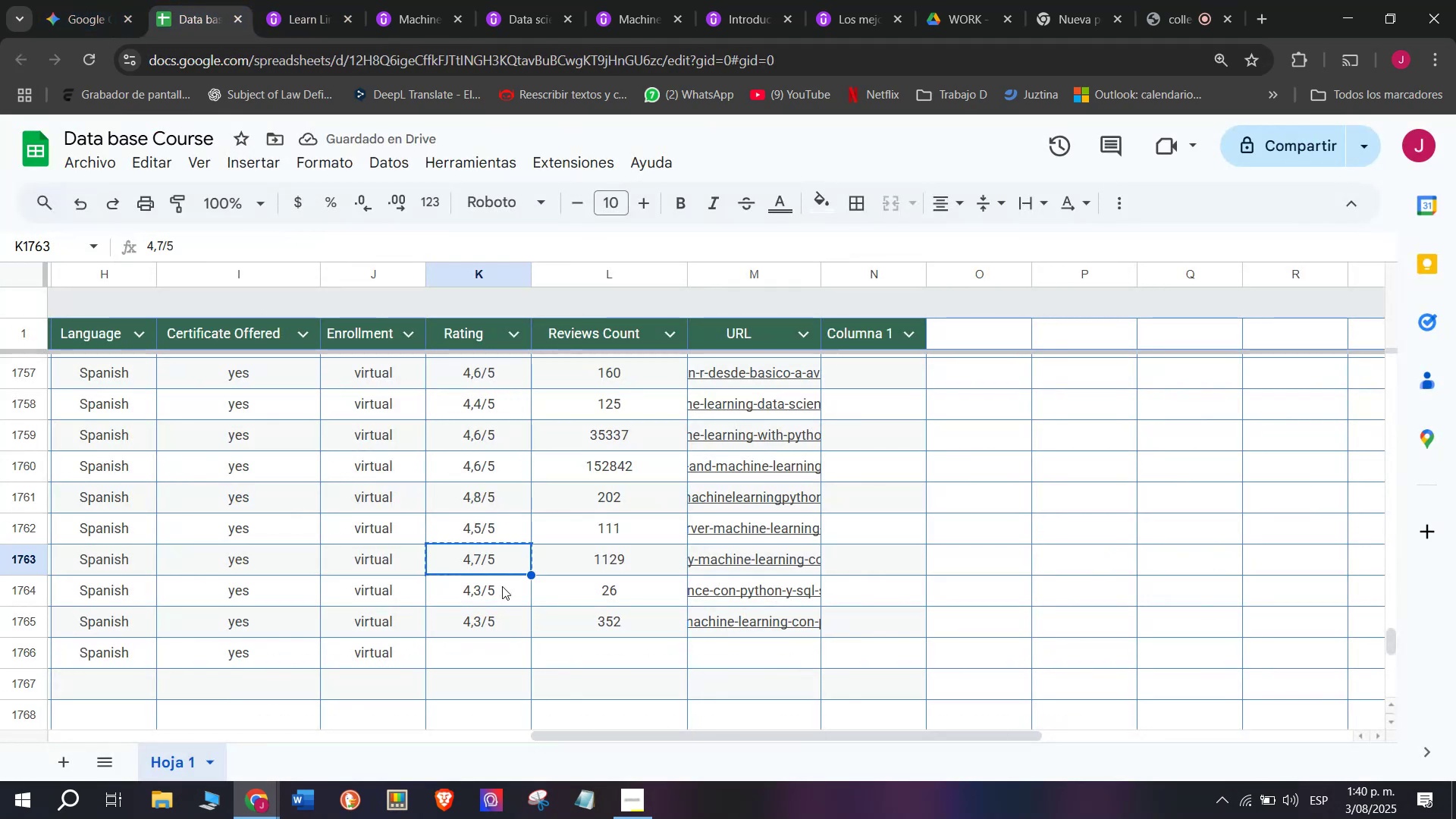 
key(Break)
 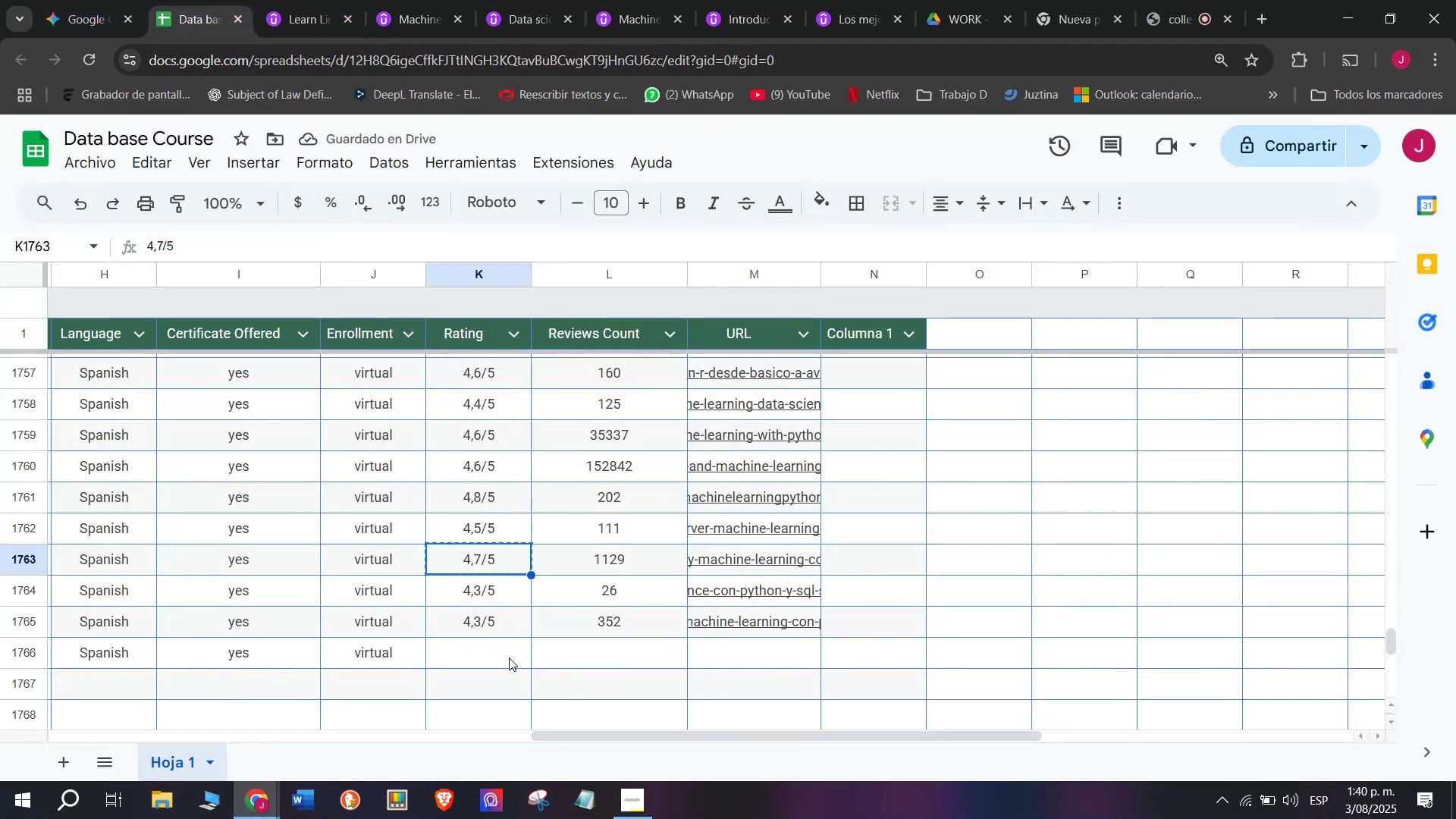 
key(Control+C)
 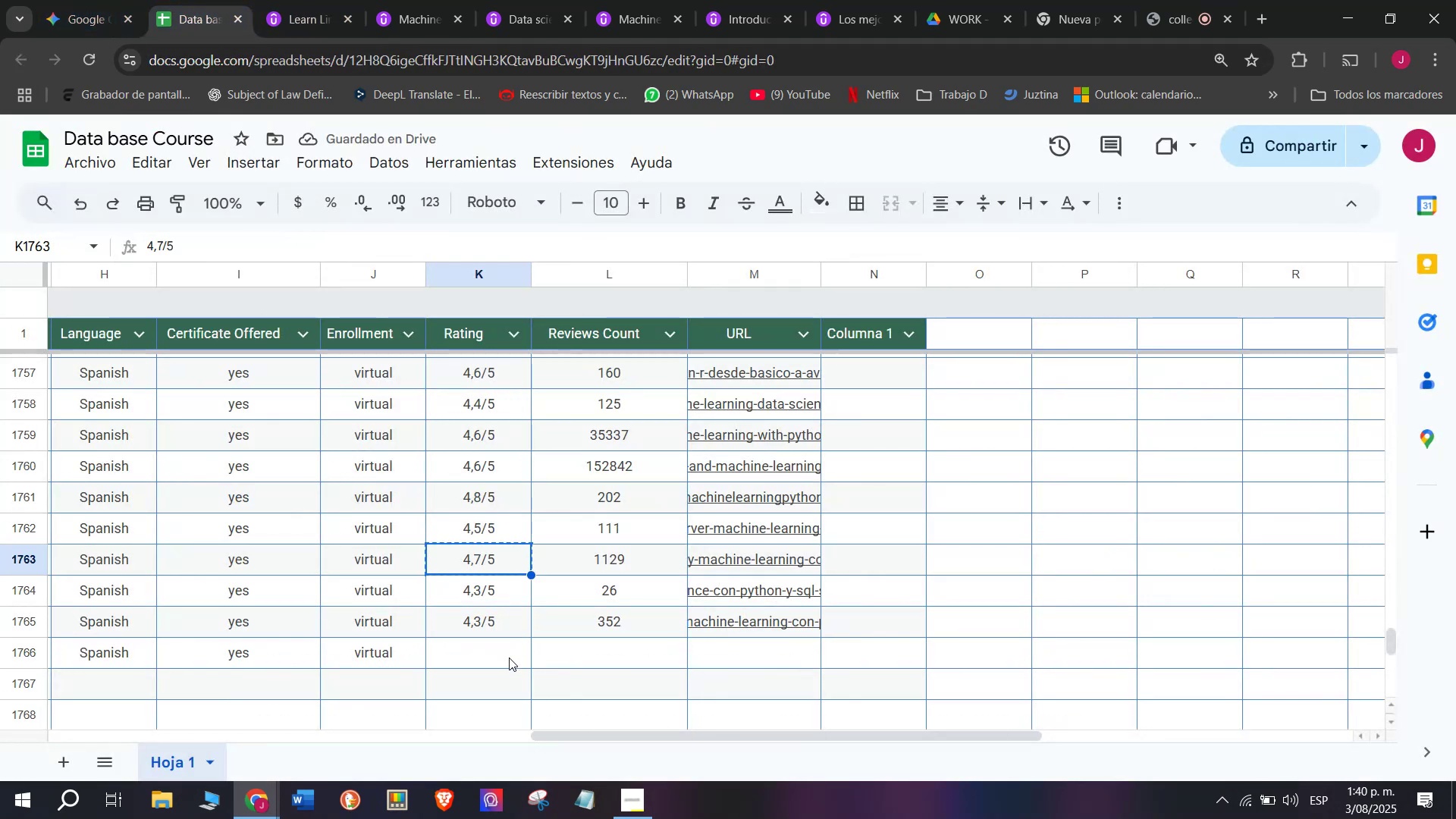 
left_click([509, 657])
 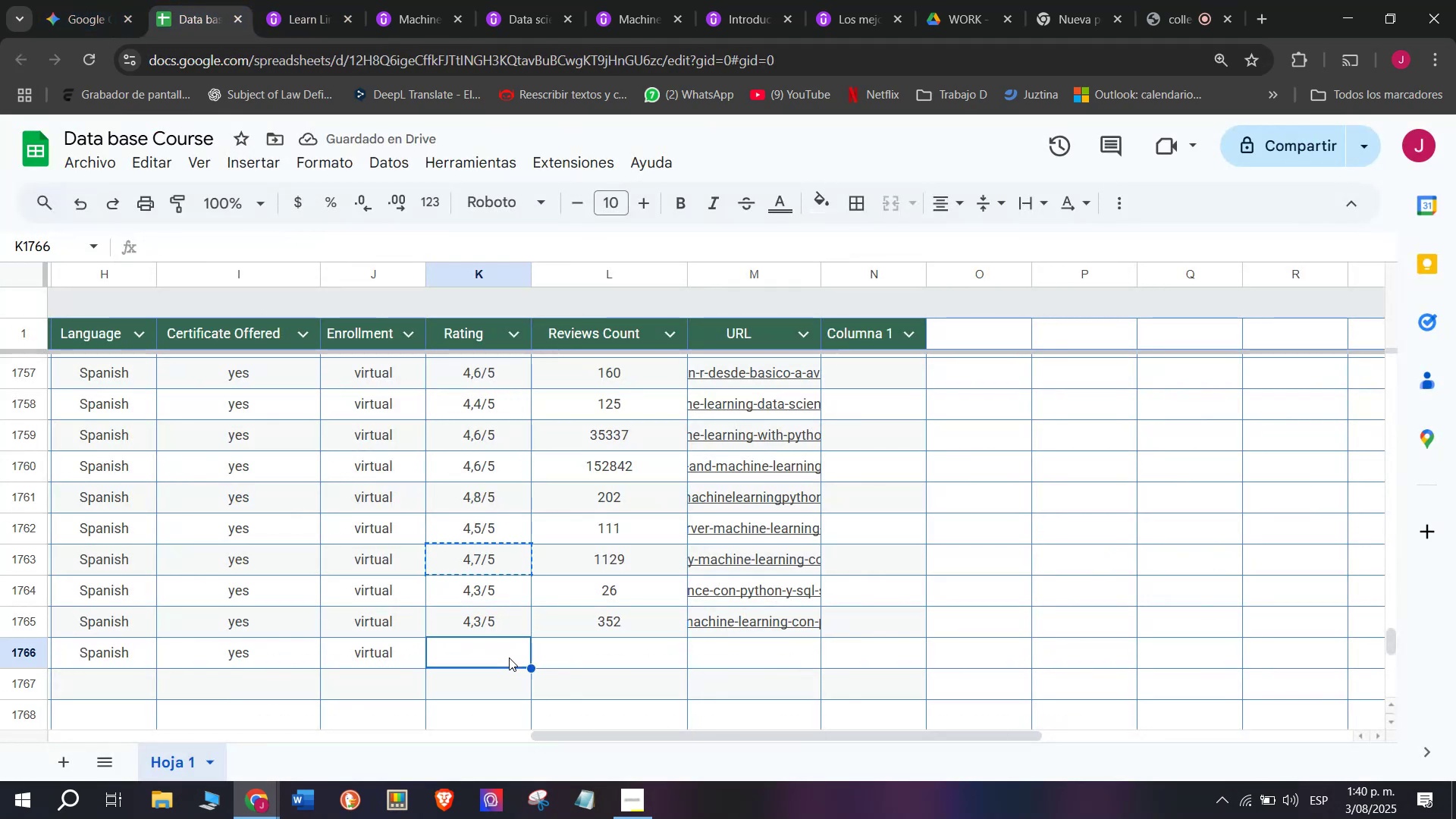 
key(Z)
 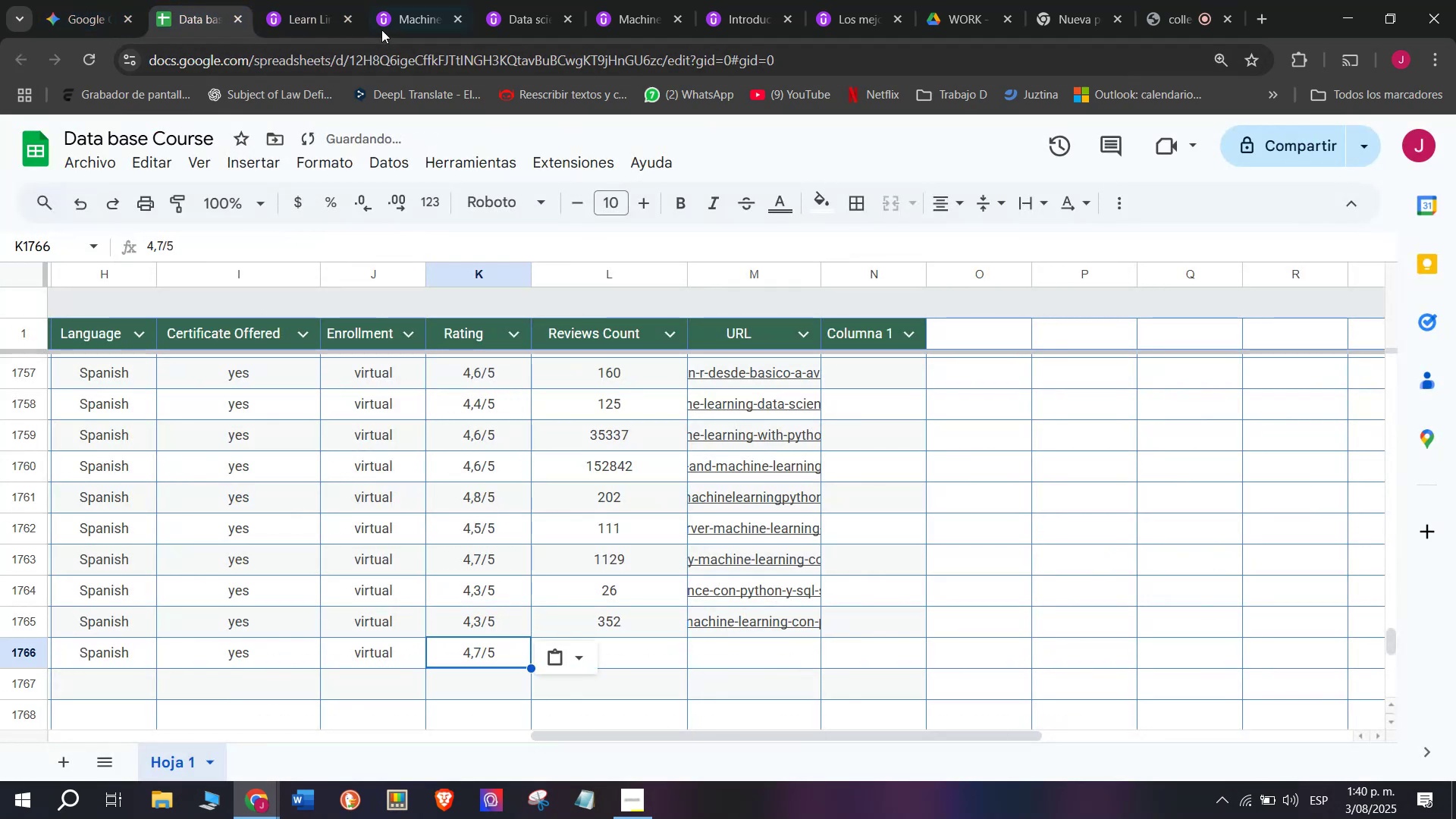 
key(Control+ControlLeft)
 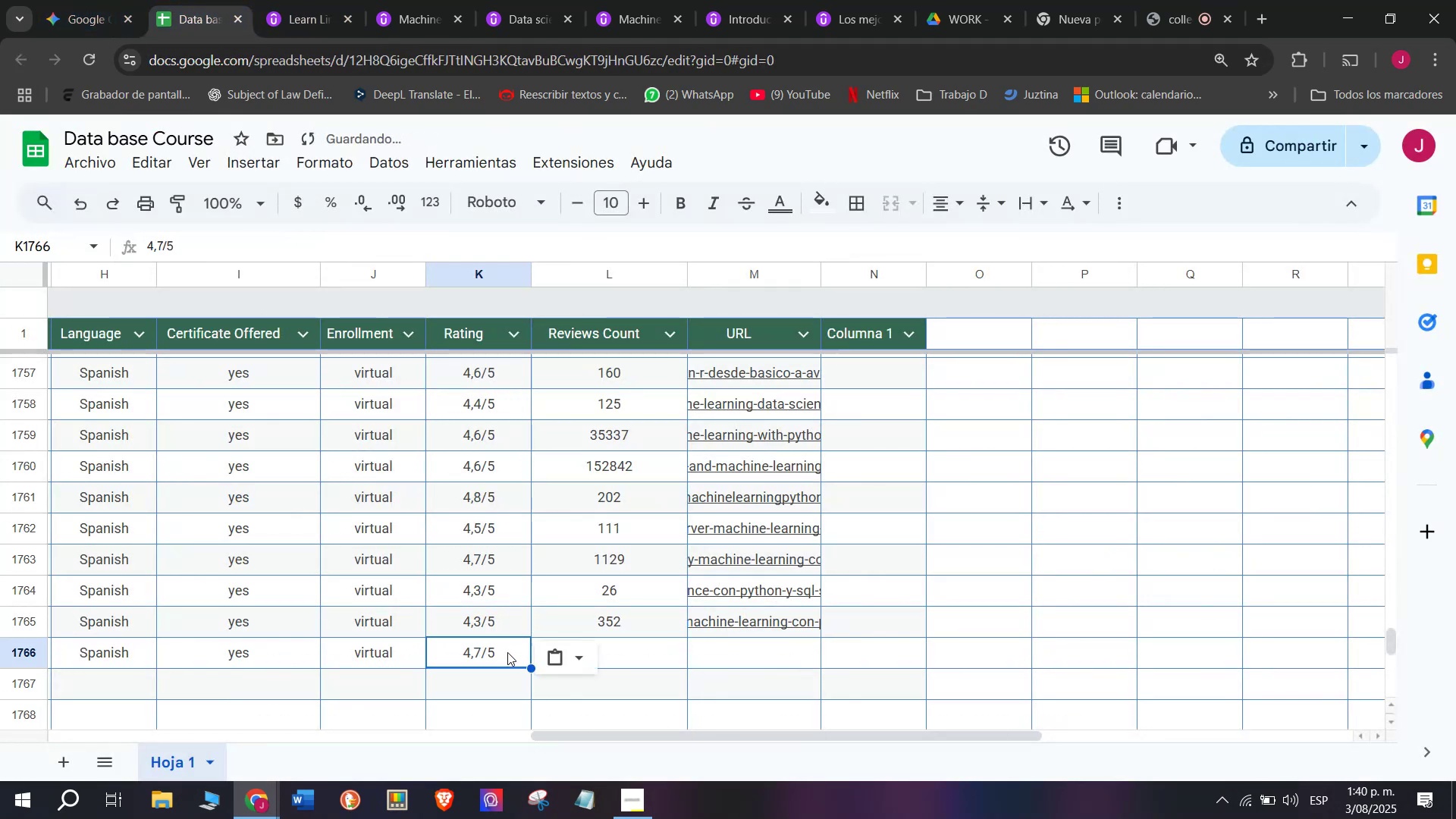 
key(Control+V)
 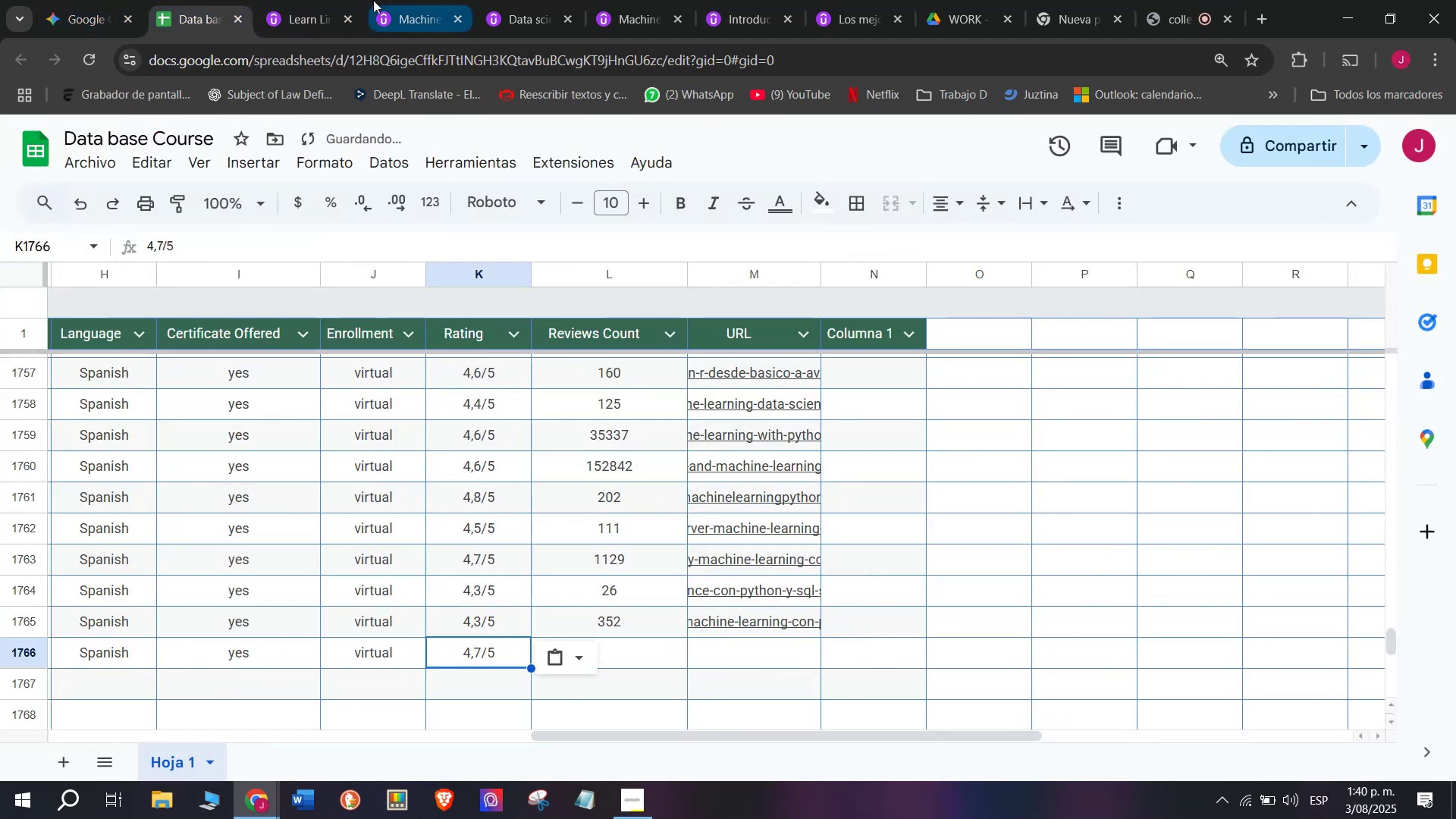 
left_click([322, 0])
 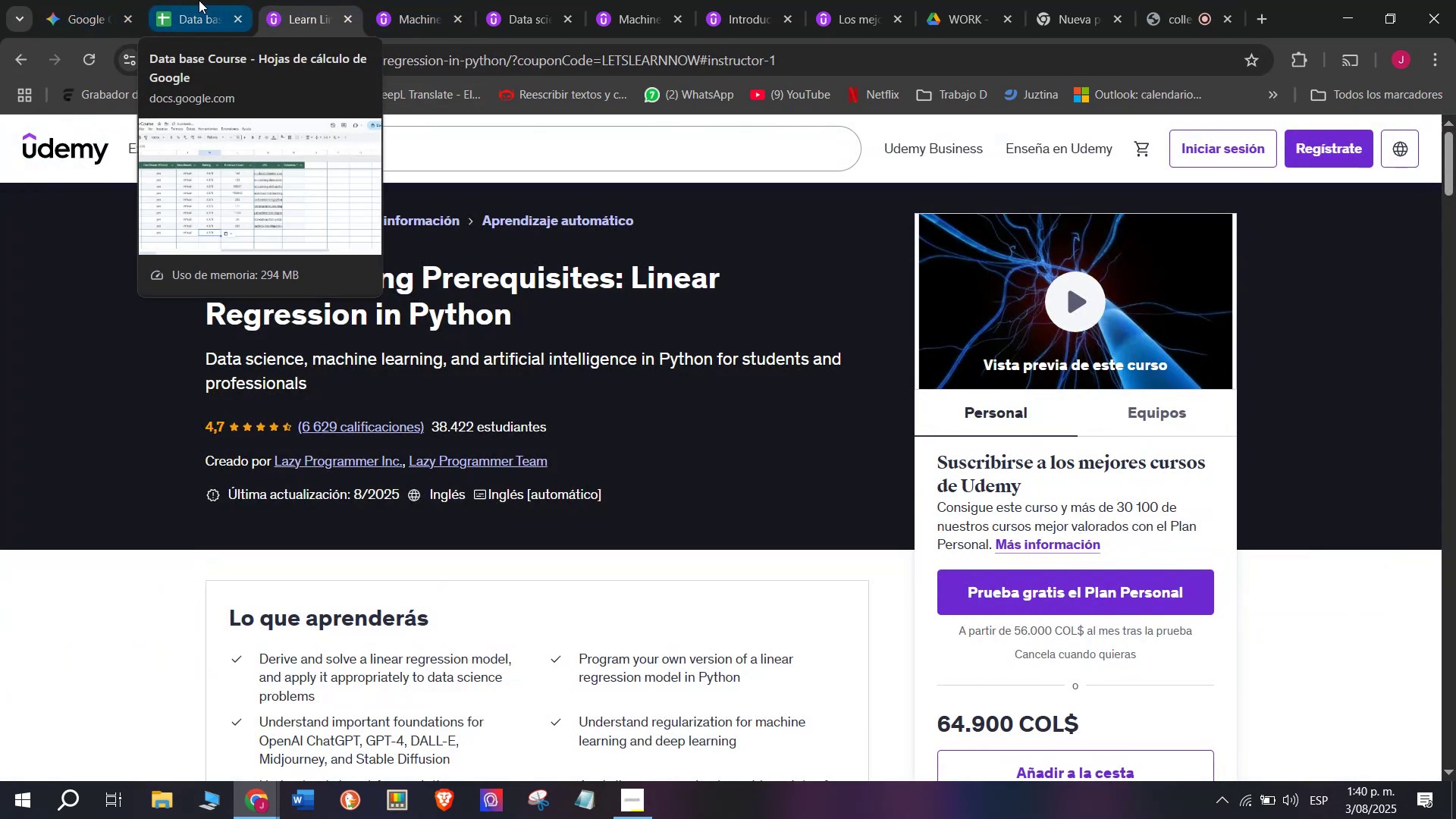 
left_click([199, 0])
 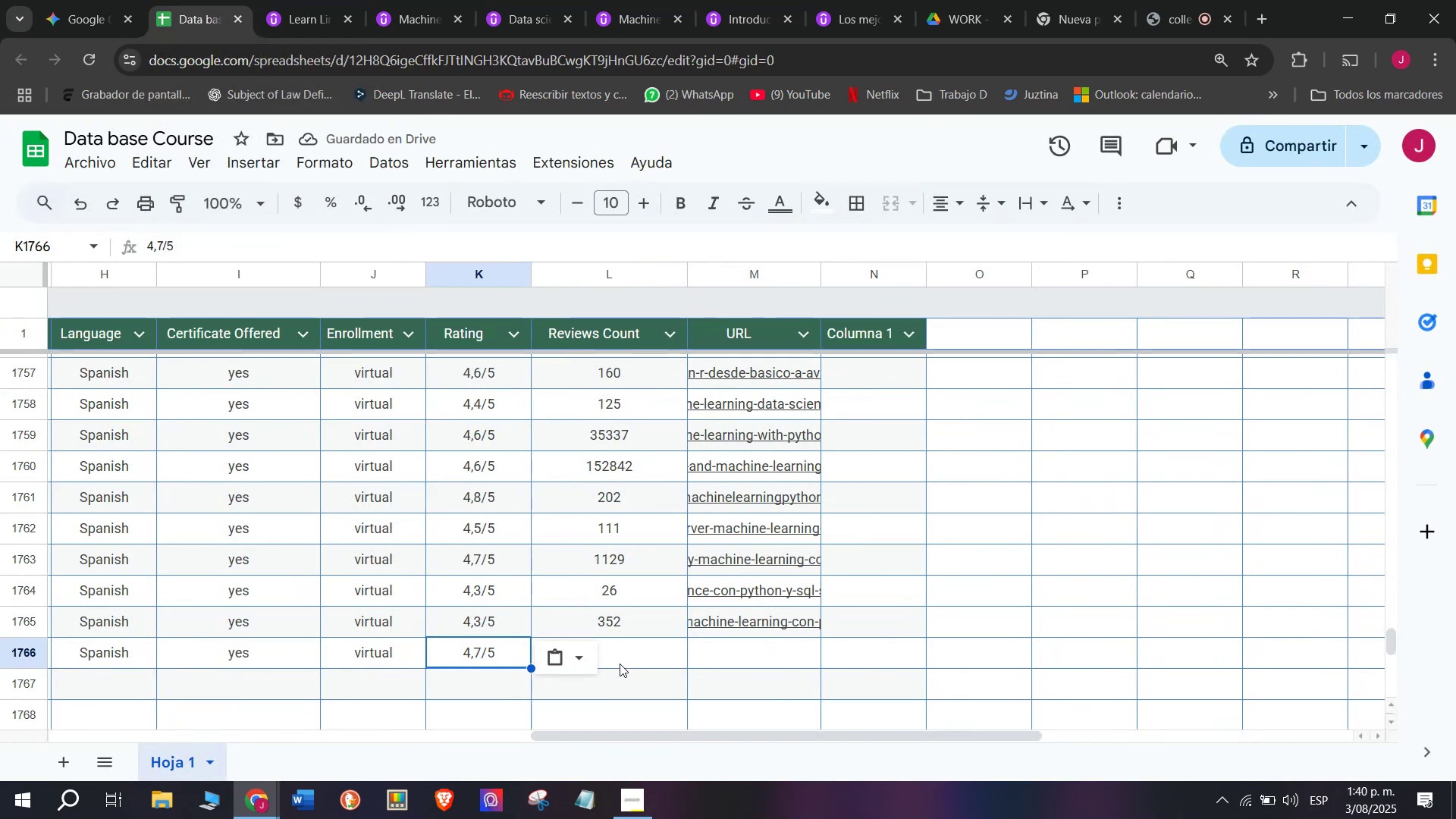 
left_click([630, 660])
 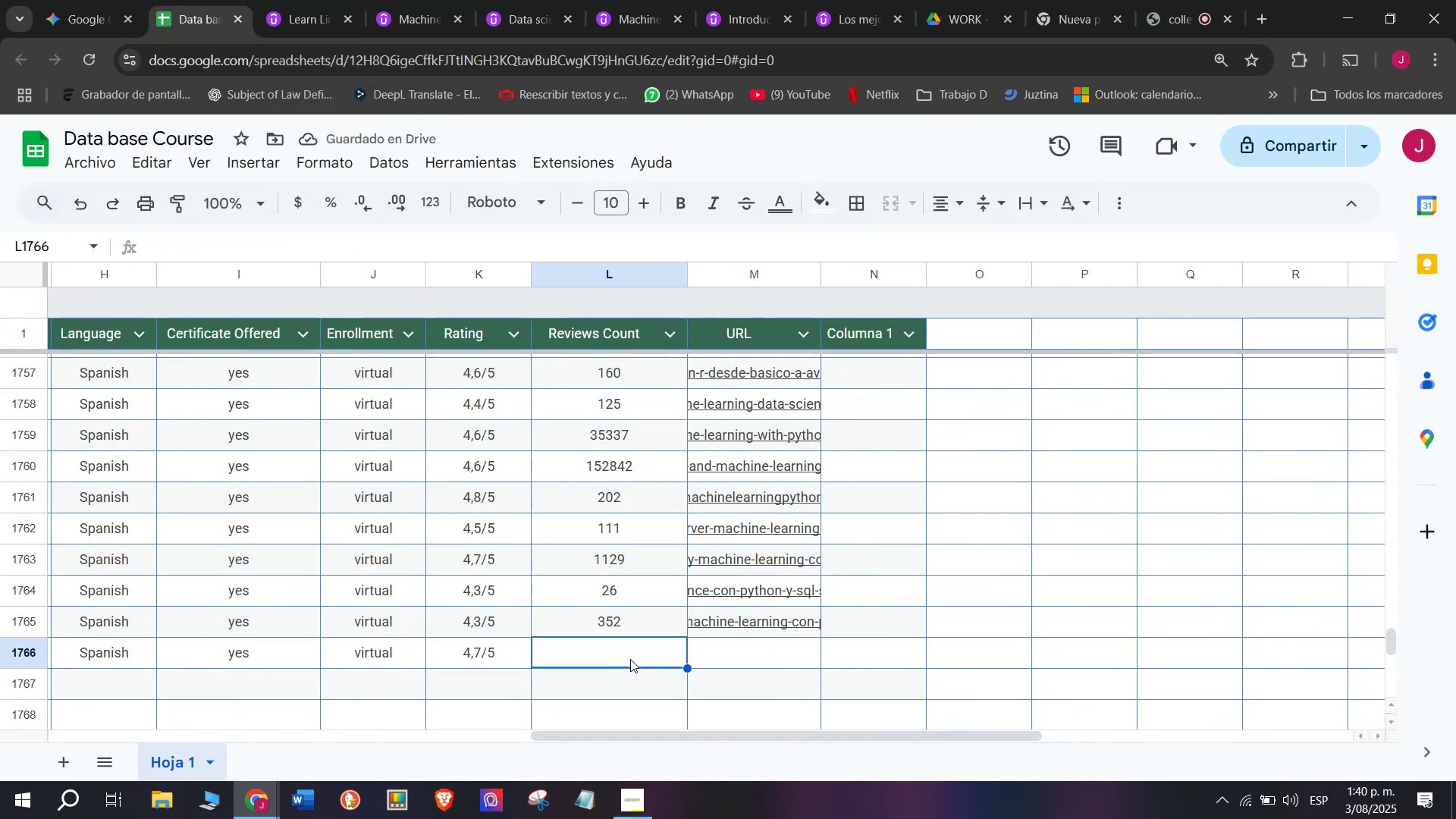 
type(6629)
 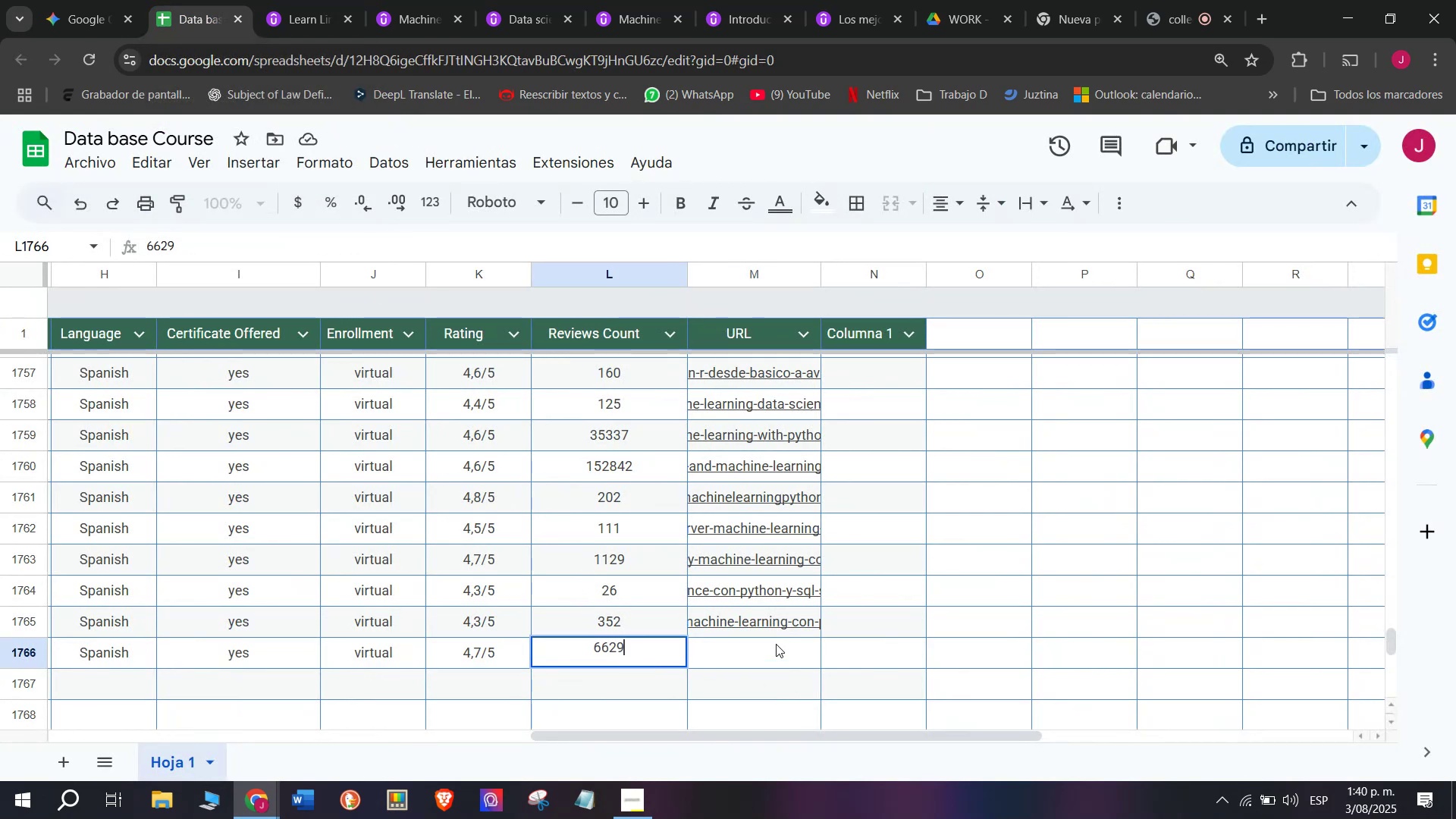 
left_click([776, 664])
 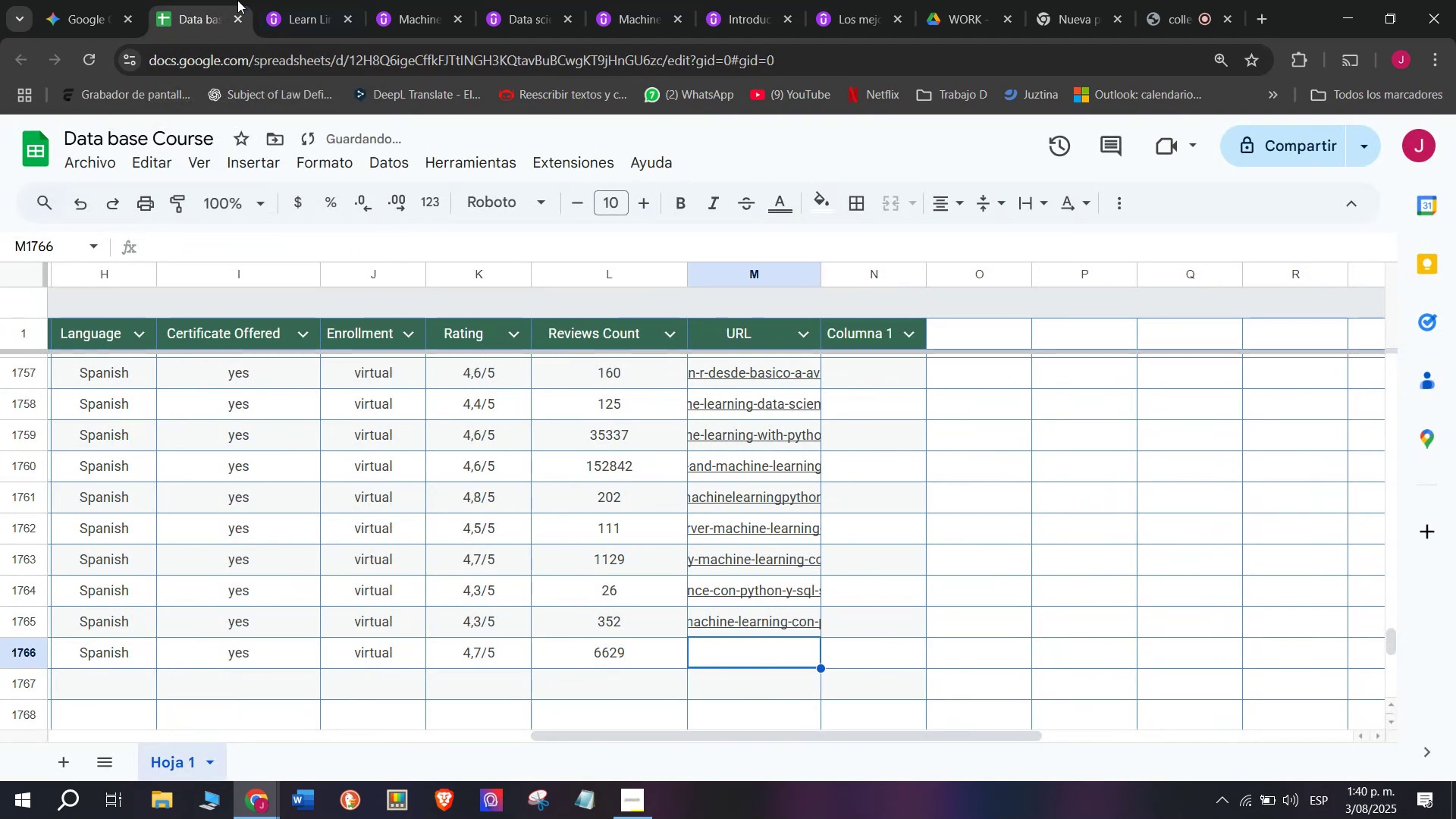 
left_click([283, 0])
 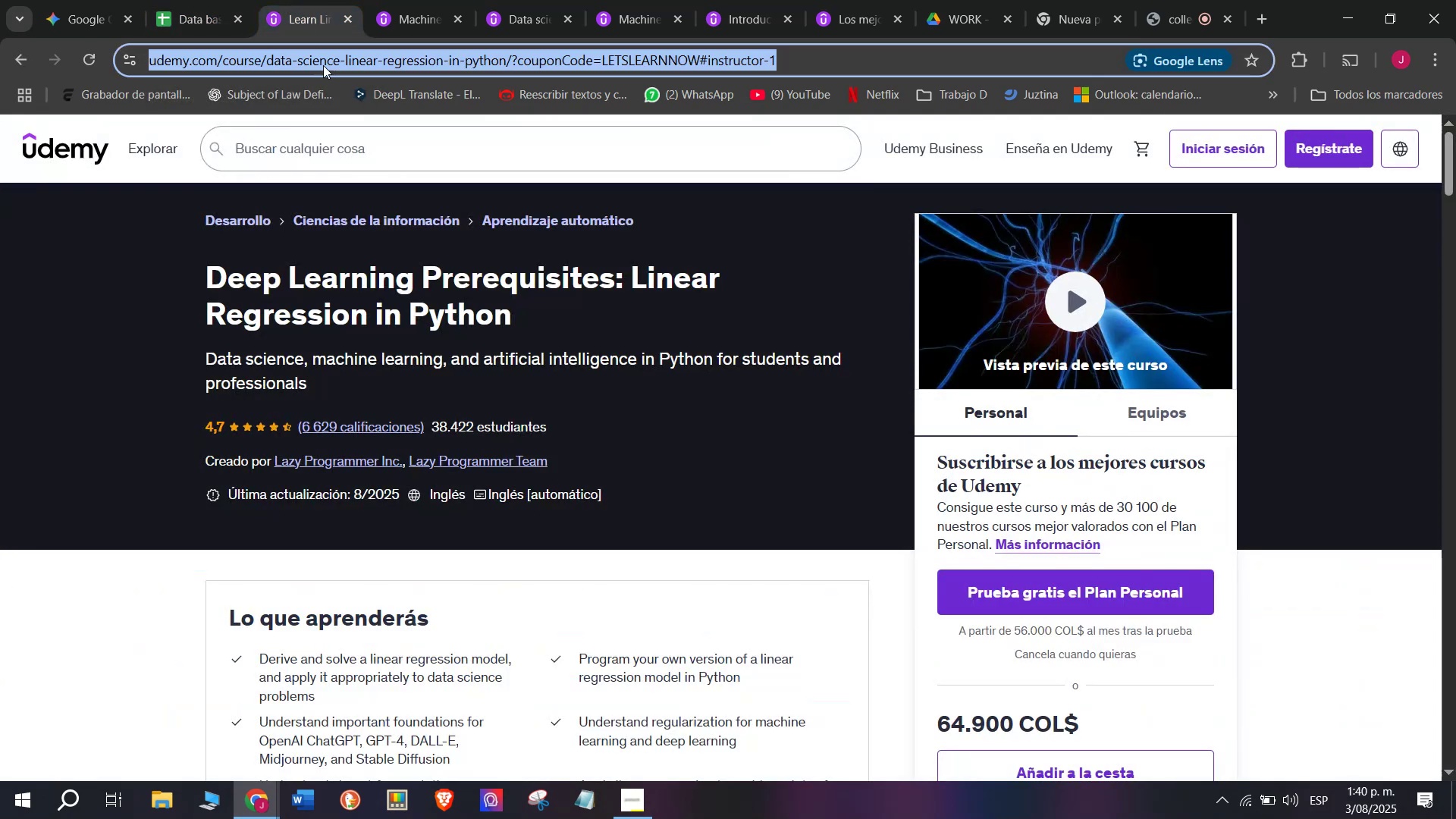 
triple_click([323, 65])
 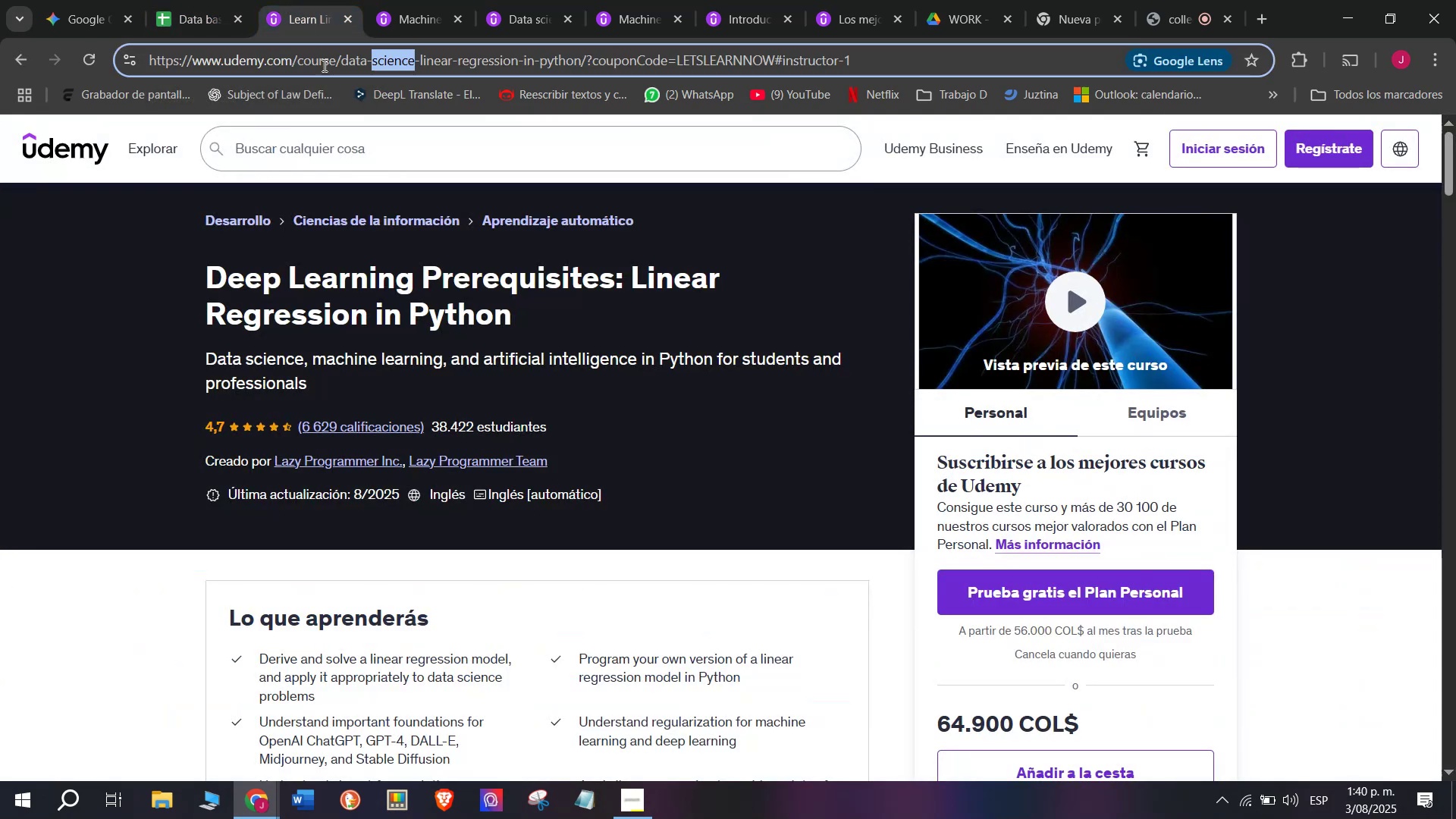 
triple_click([323, 65])
 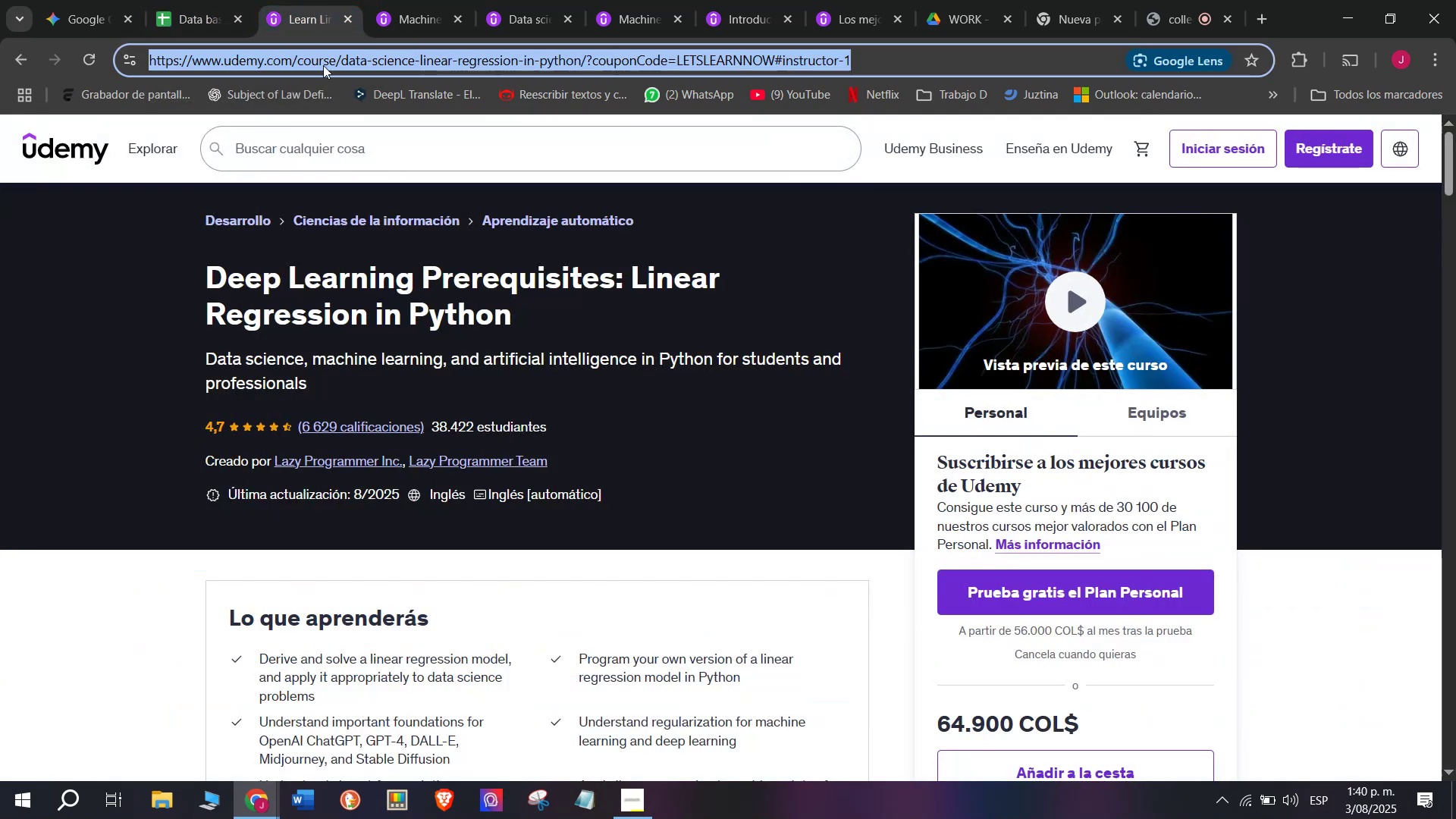 
key(Break)
 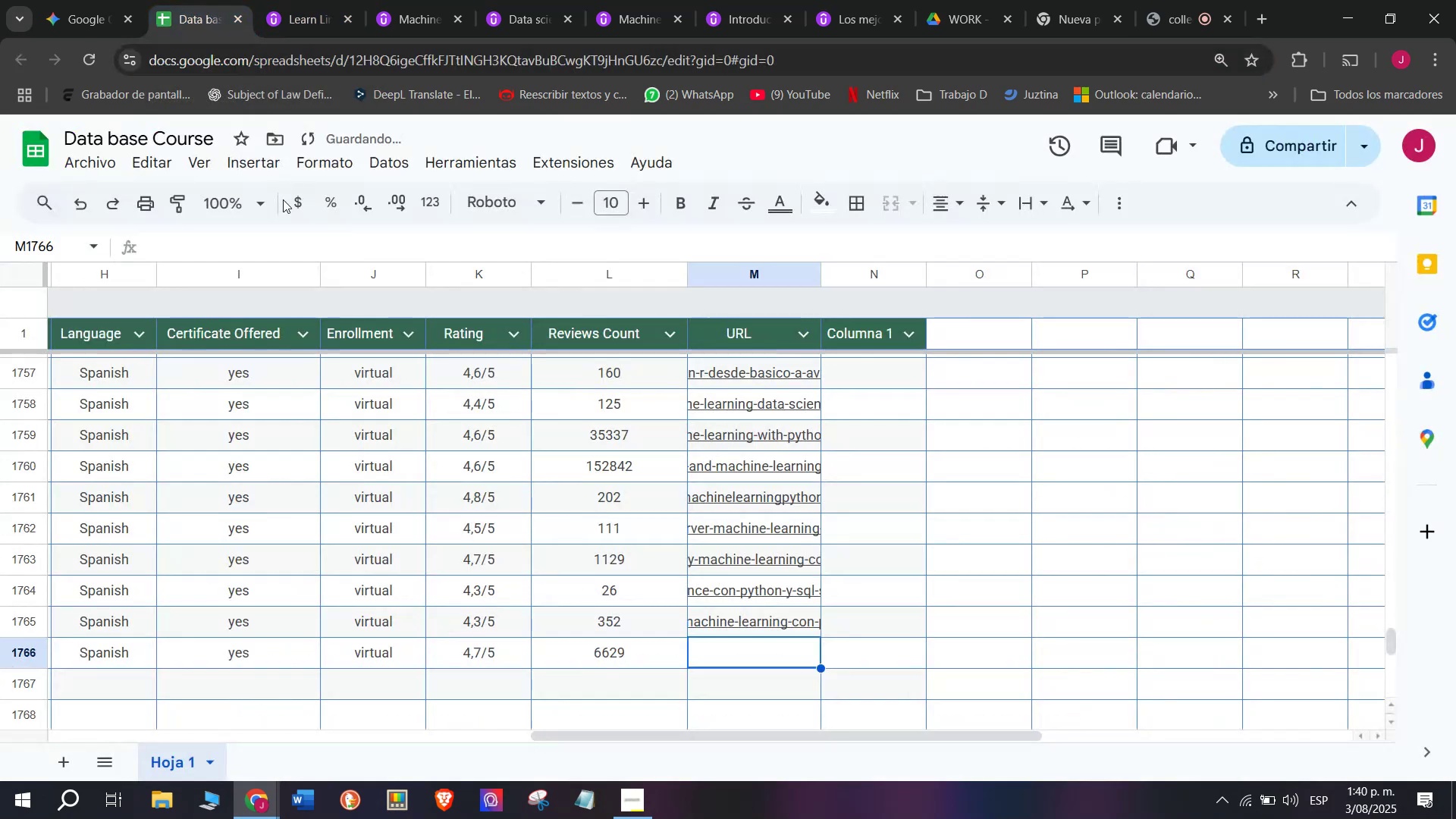 
key(Control+ControlLeft)
 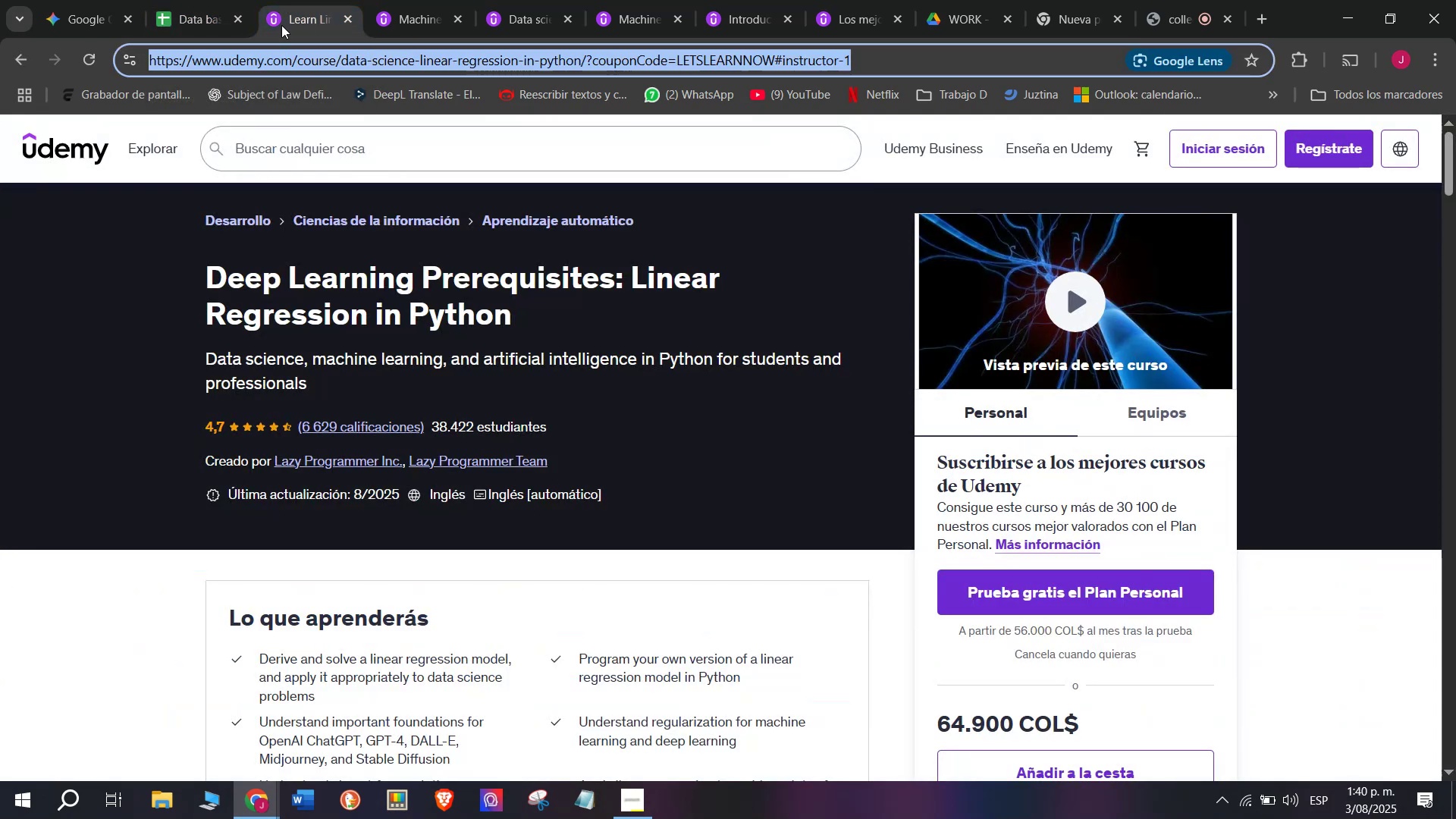 
key(Control+C)
 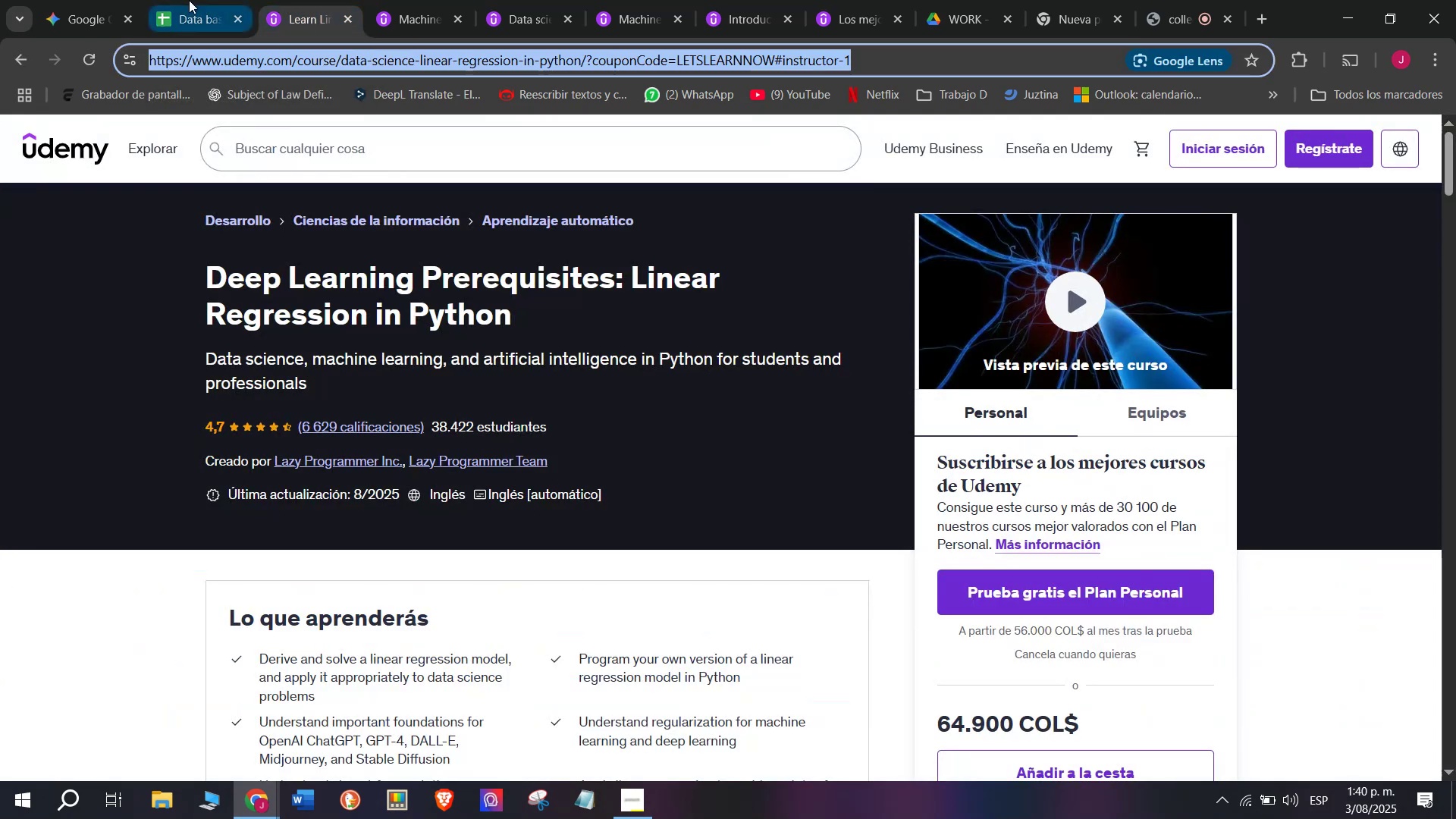 
triple_click([189, 0])
 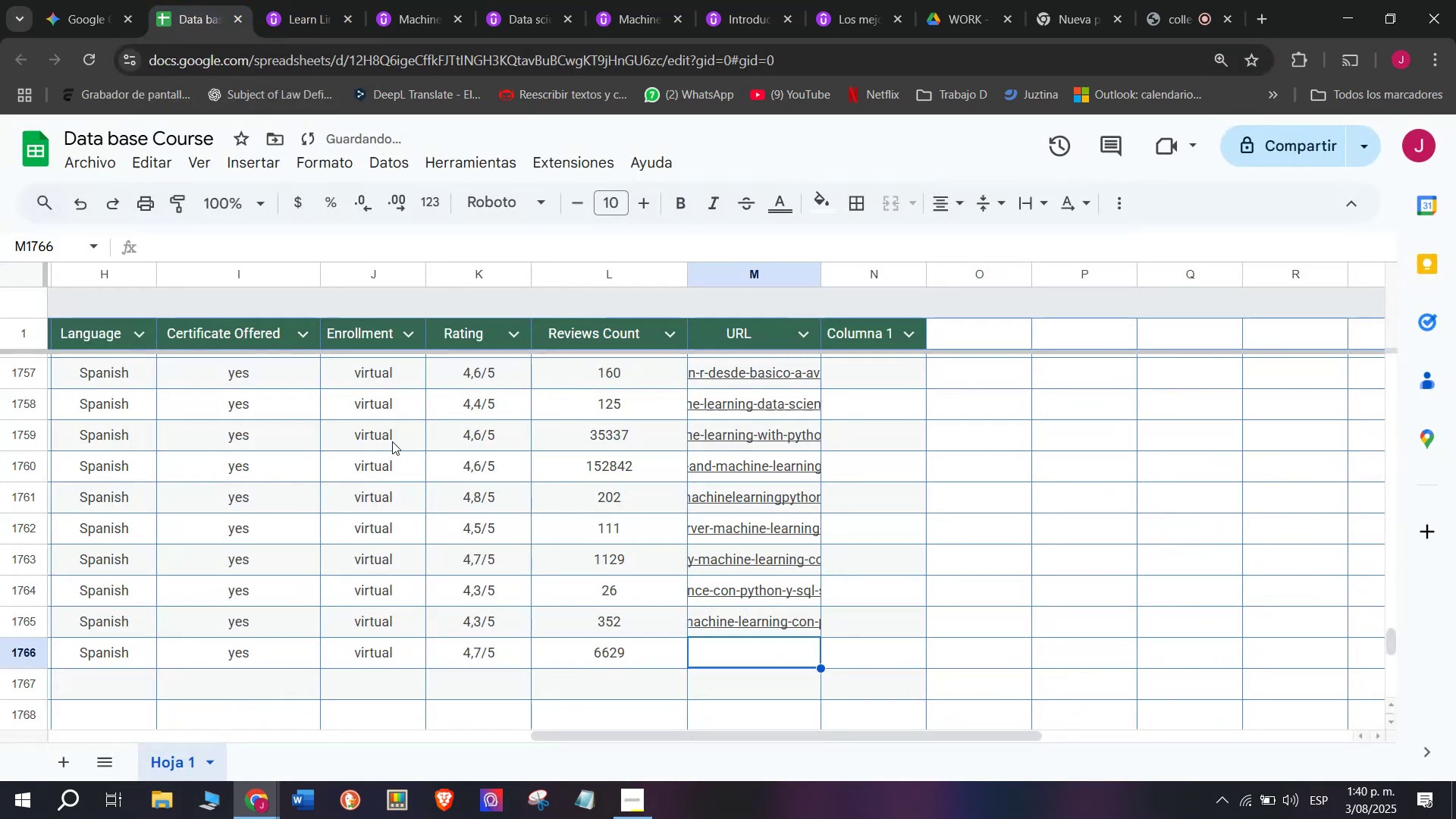 
key(Z)
 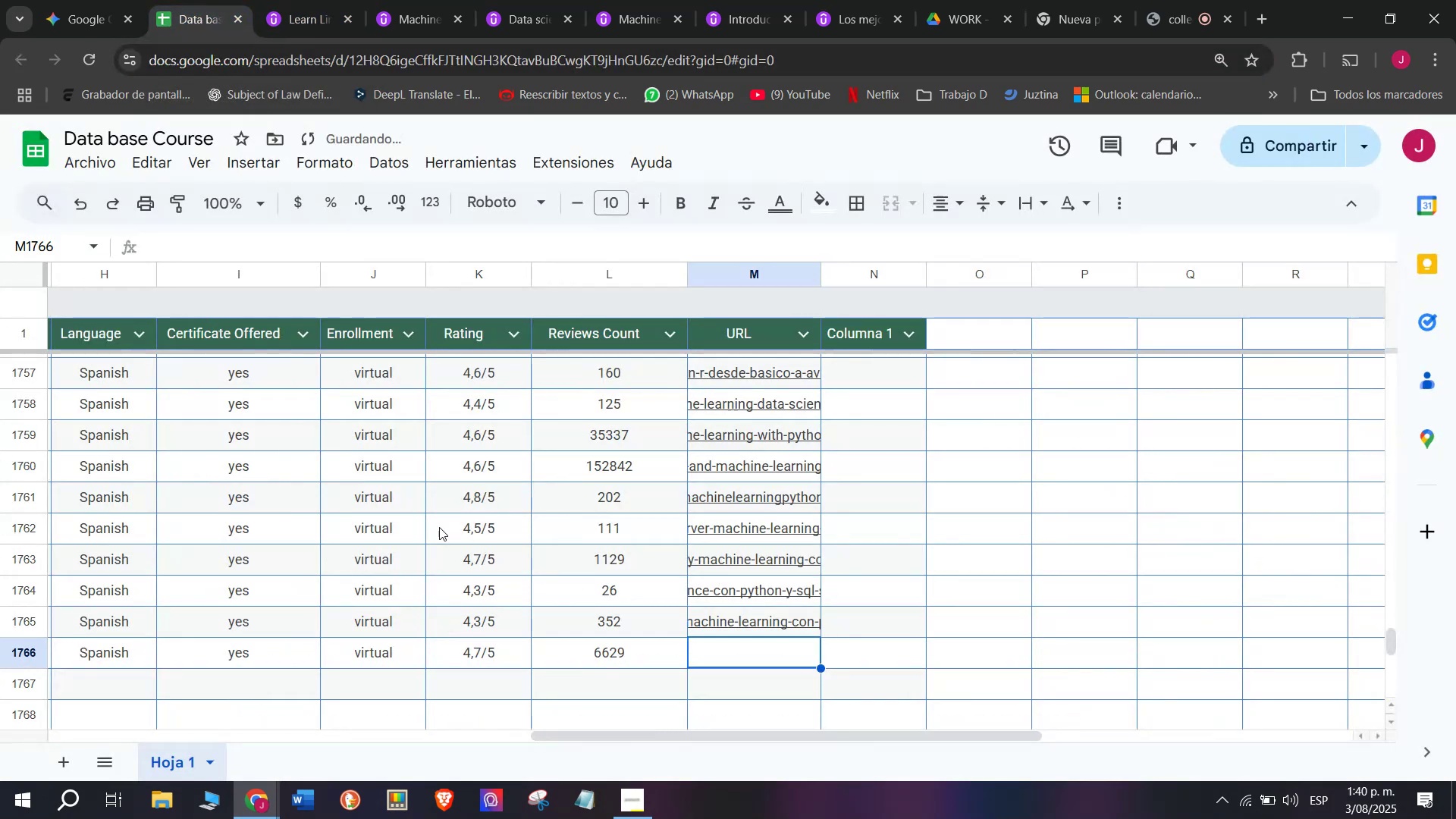 
key(Control+ControlLeft)
 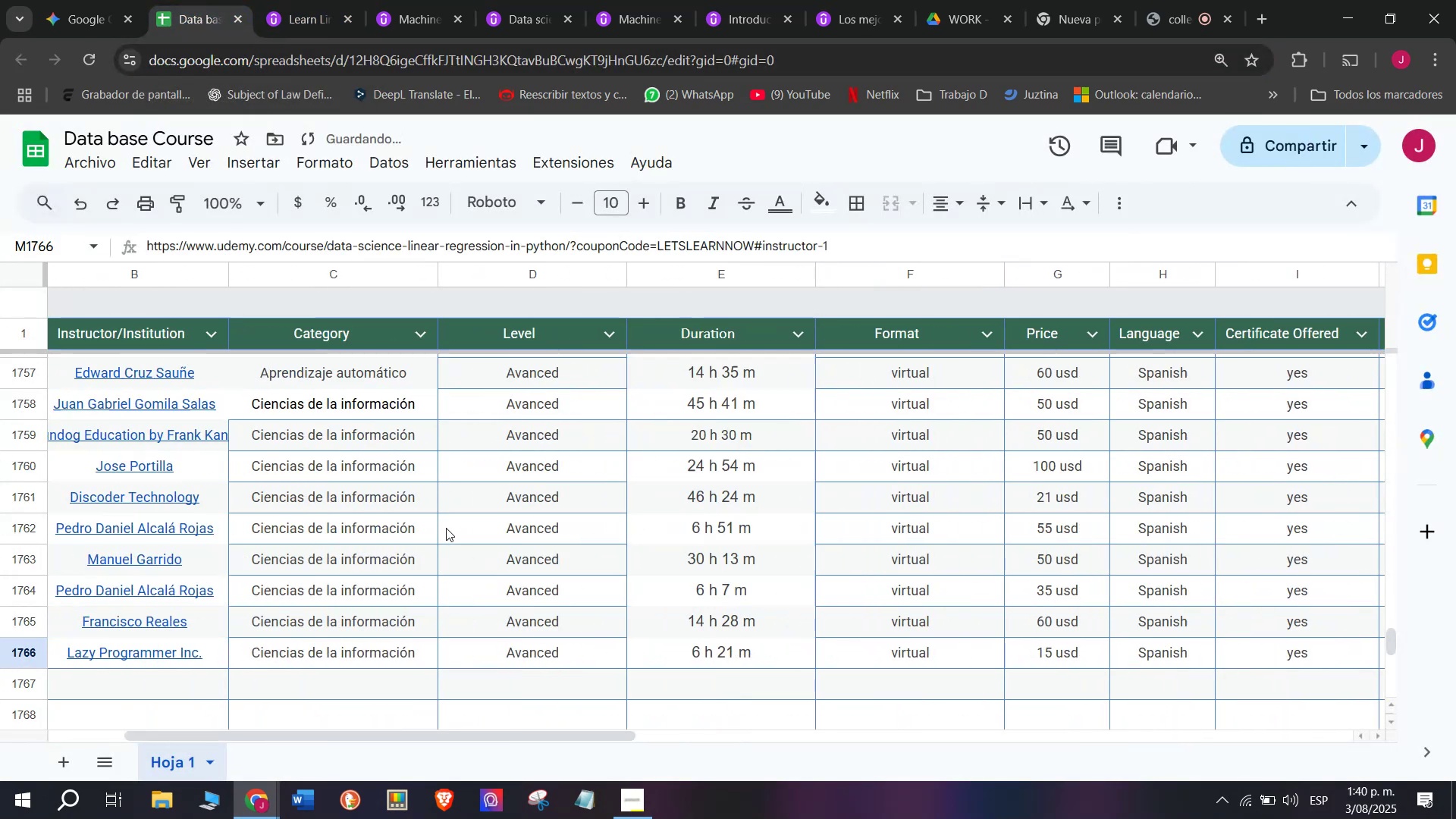 
key(Control+V)
 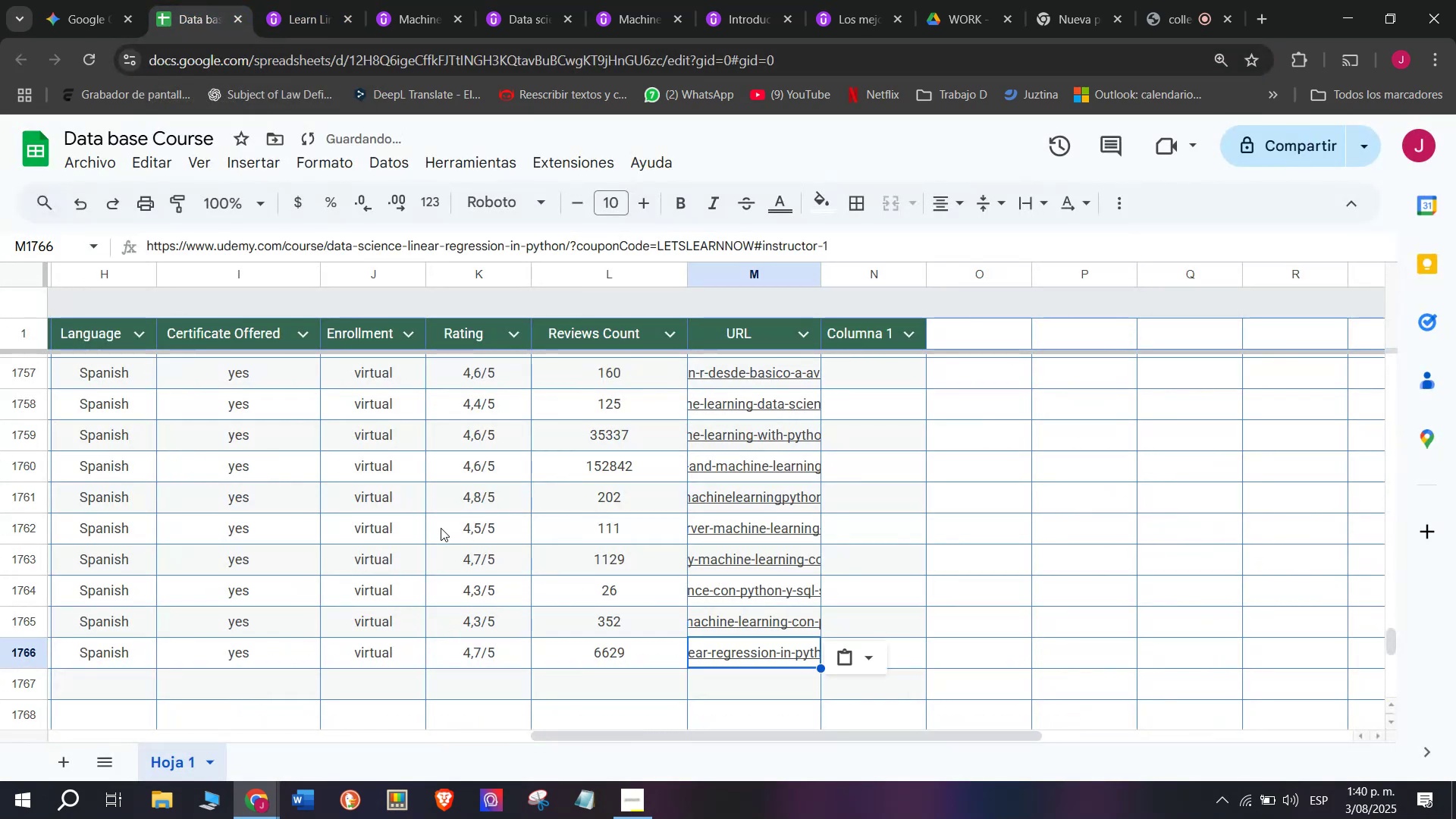 
scroll: coordinate [180, 676], scroll_direction: up, amount: 10.0
 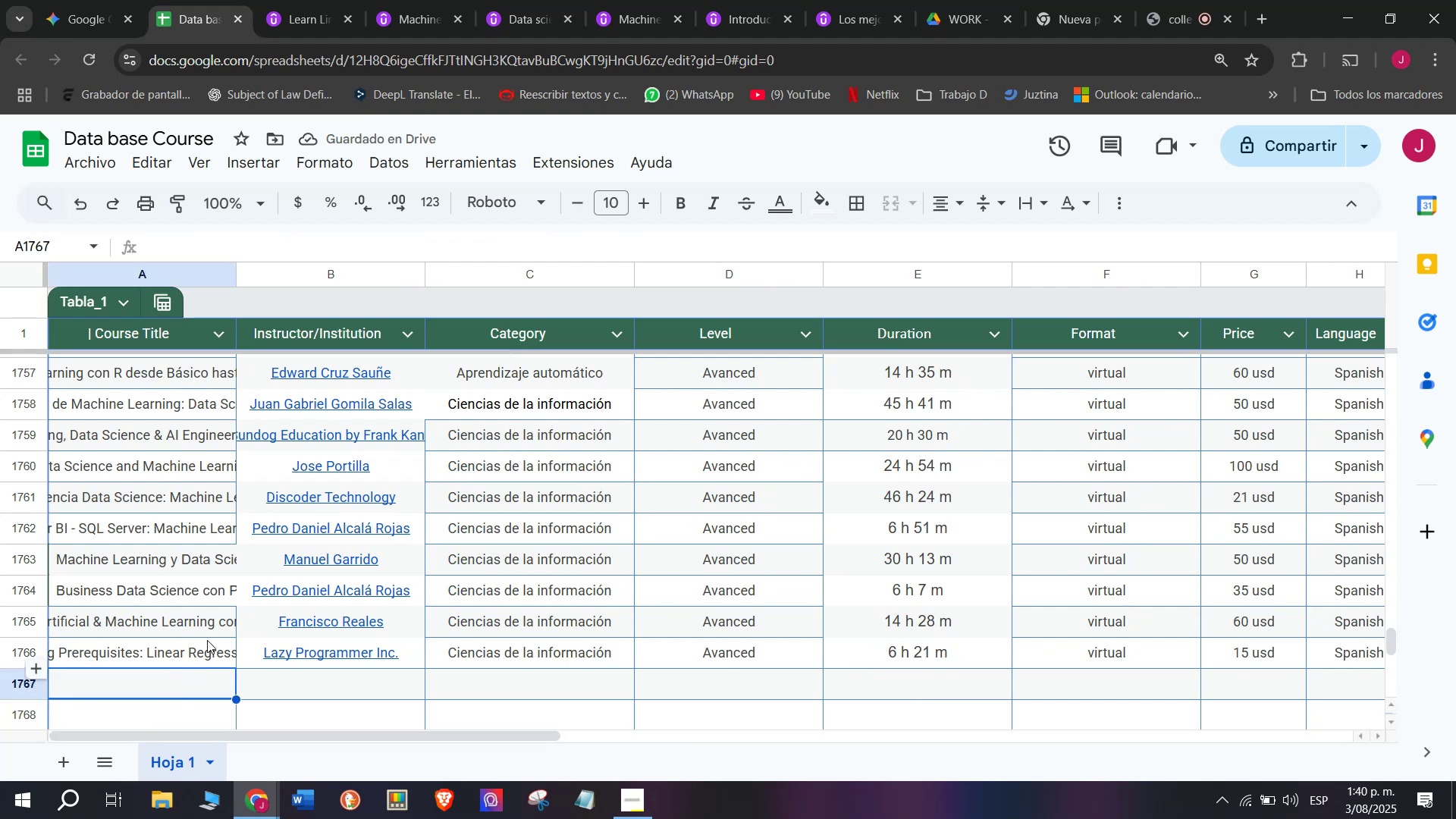 
scroll: coordinate [209, 627], scroll_direction: down, amount: 1.0
 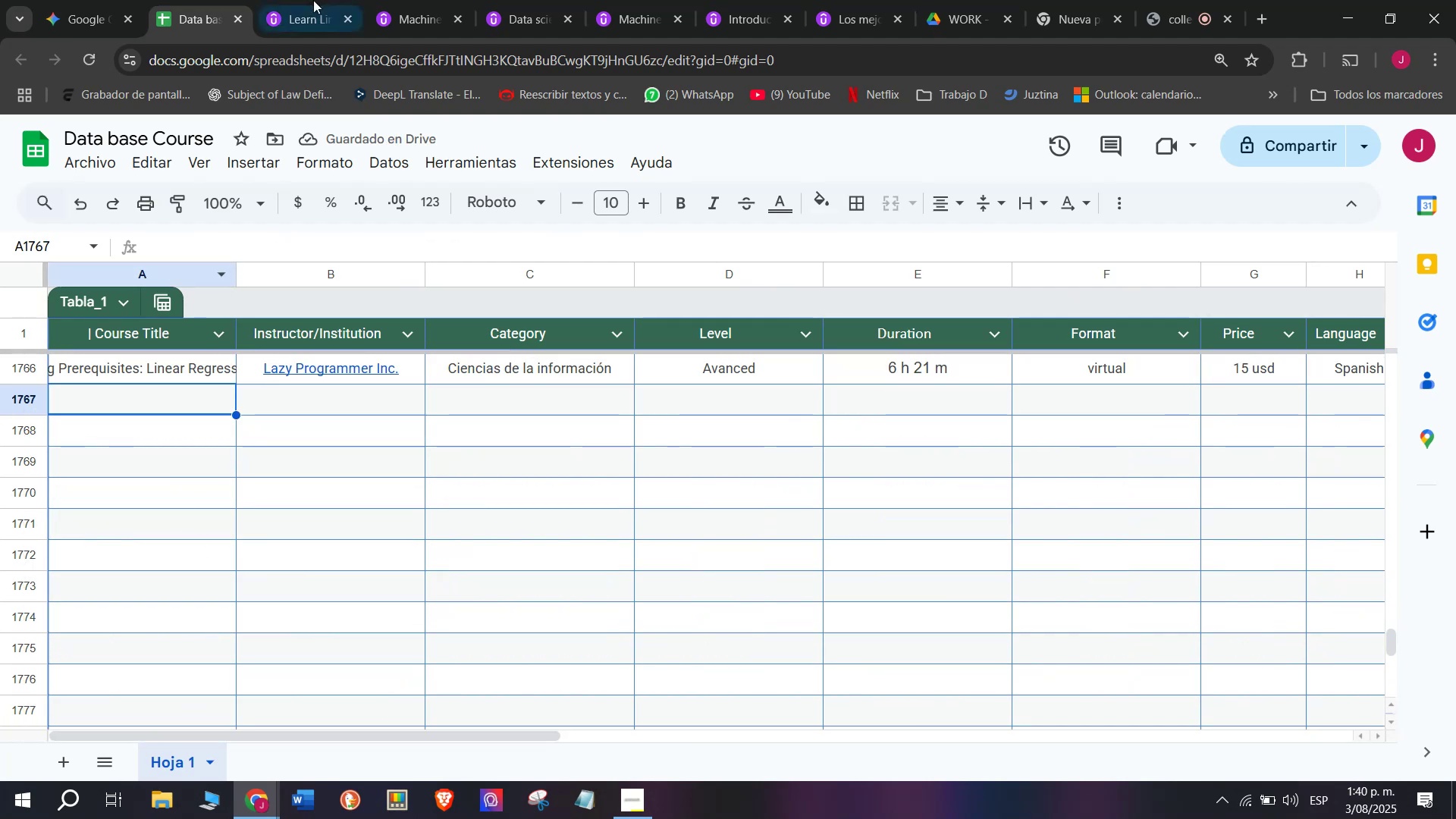 
left_click([321, 0])
 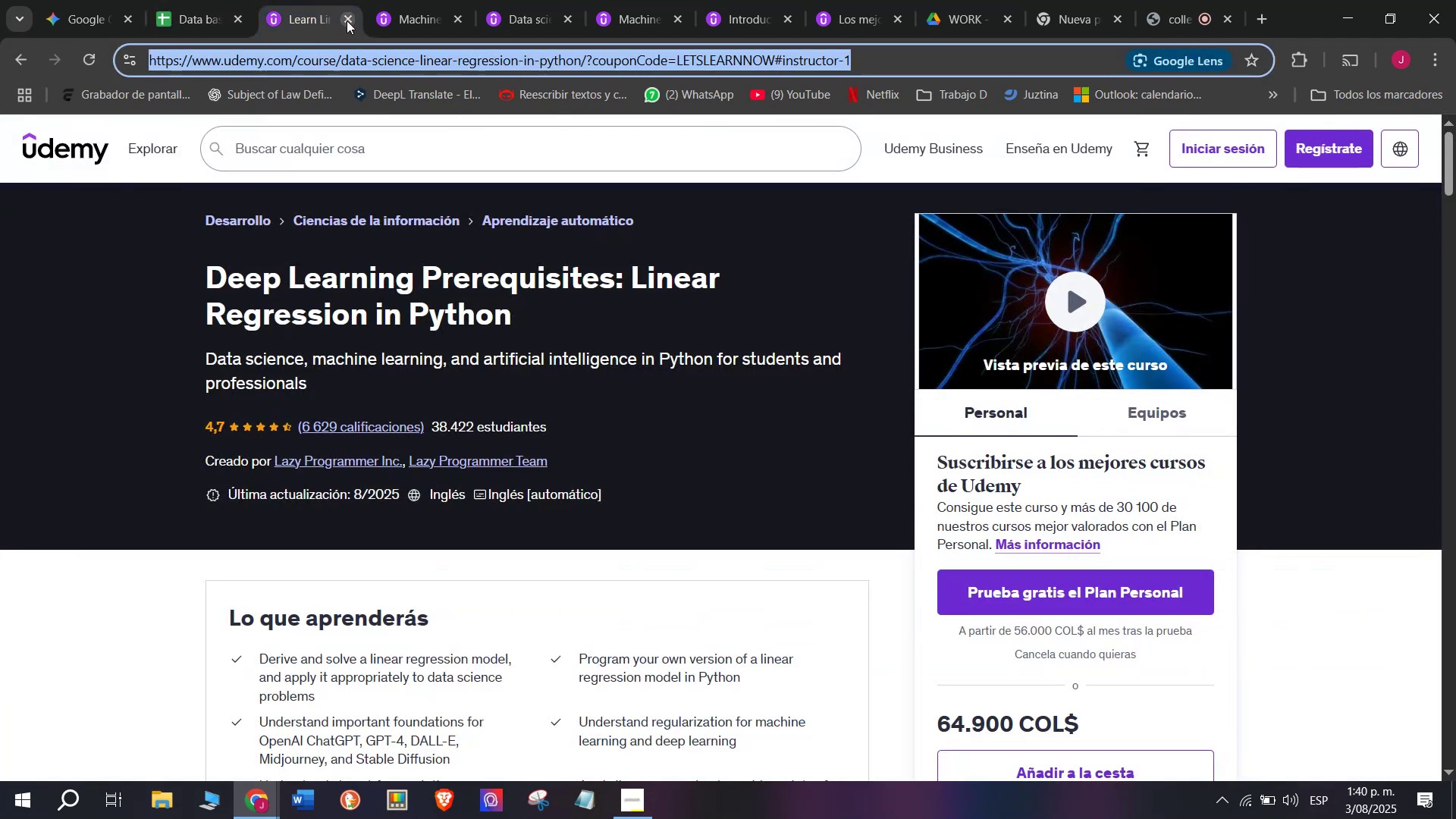 
left_click([347, 20])
 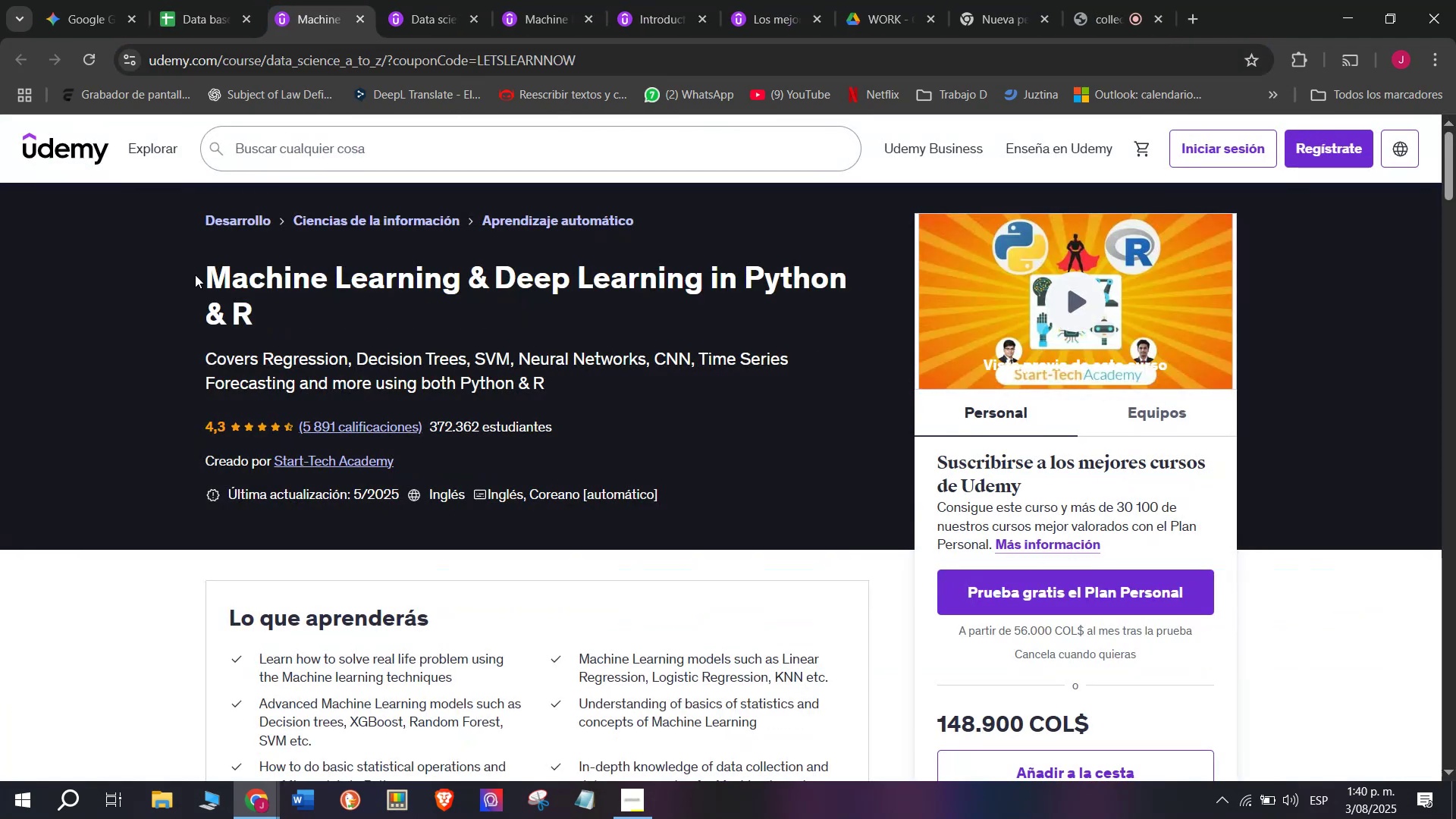 
left_click_drag(start_coordinate=[192, 275], to_coordinate=[334, 306])
 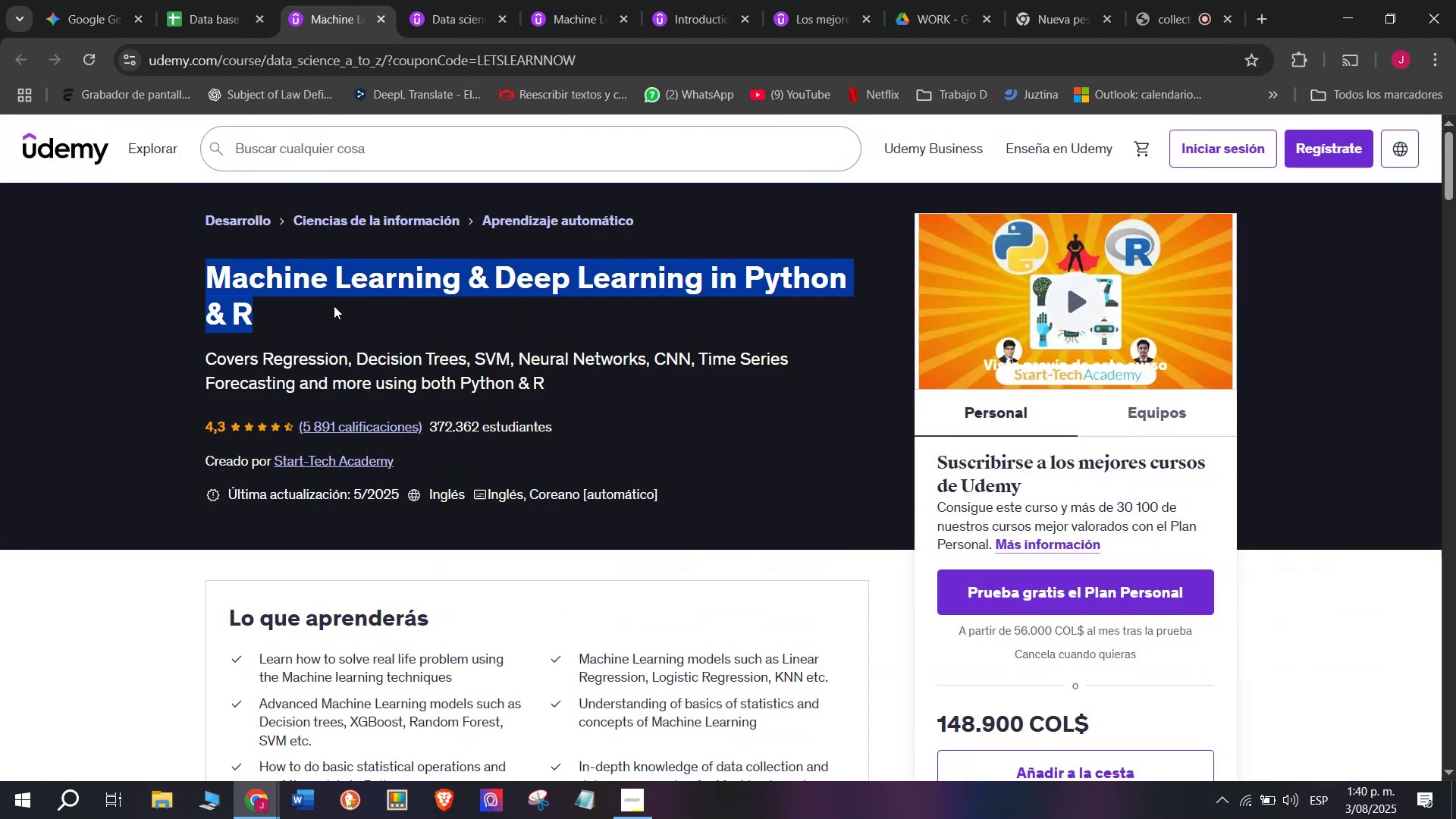 
key(Break)
 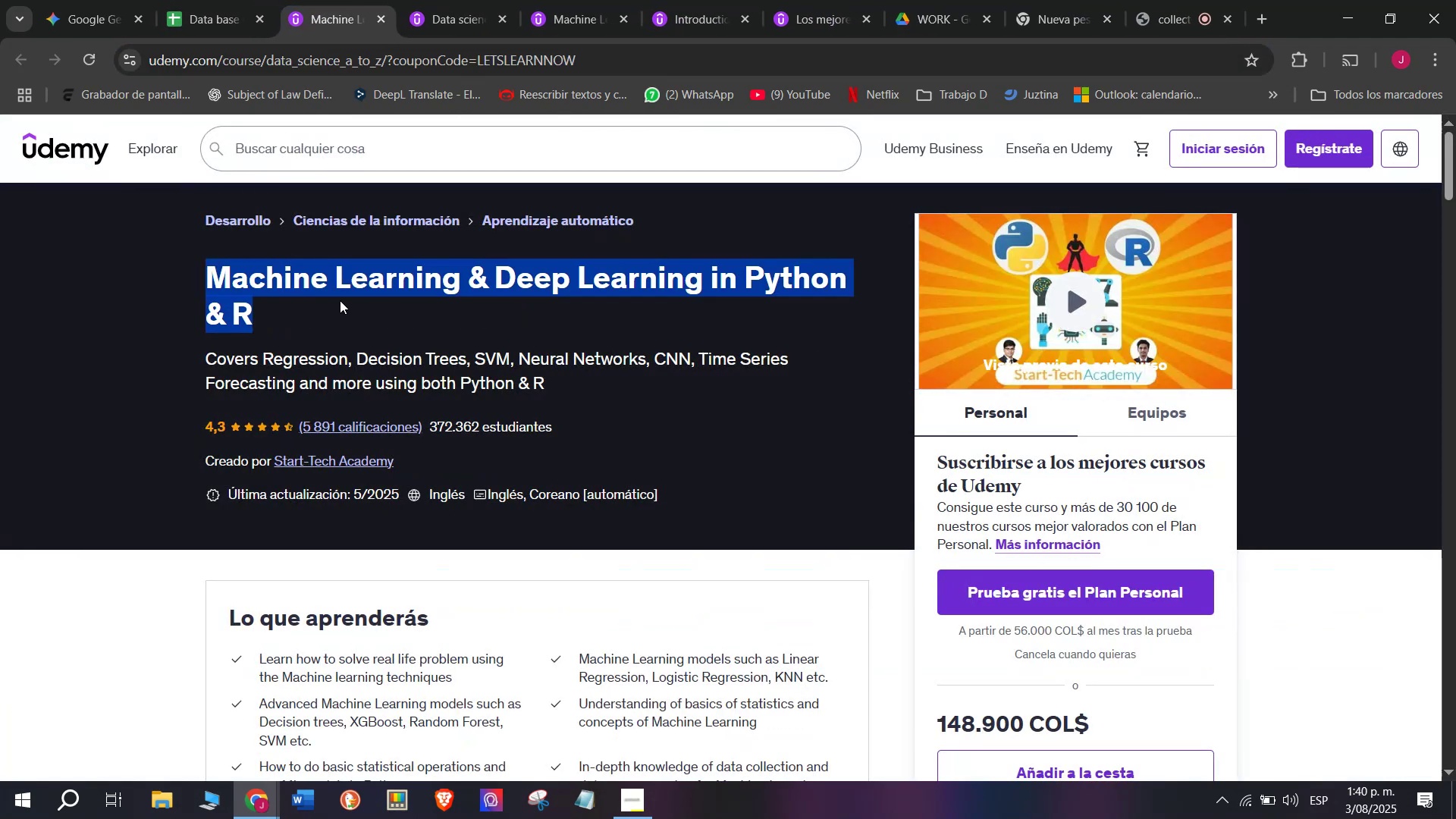 
key(Control+ControlLeft)
 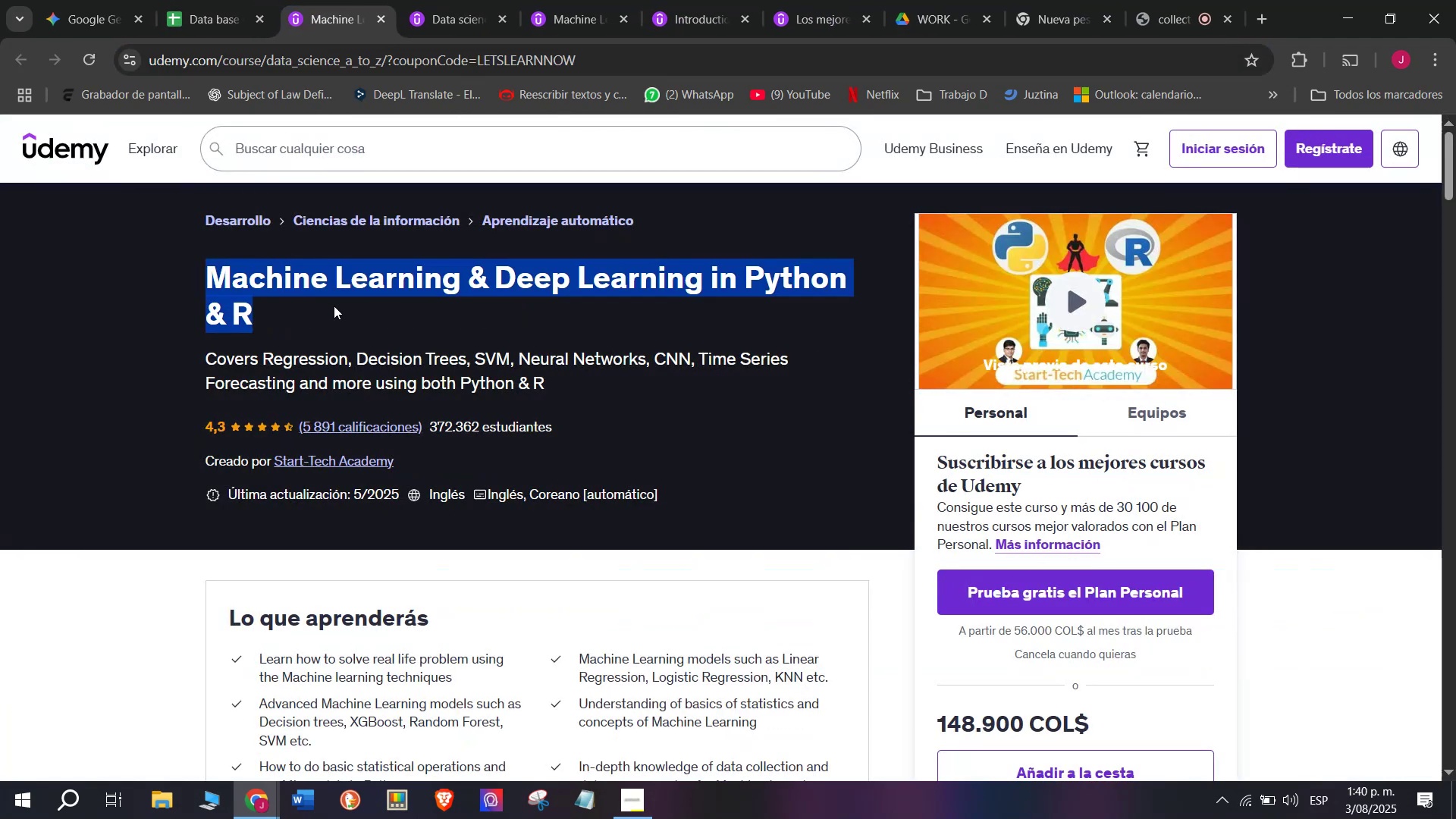 
key(Control+C)
 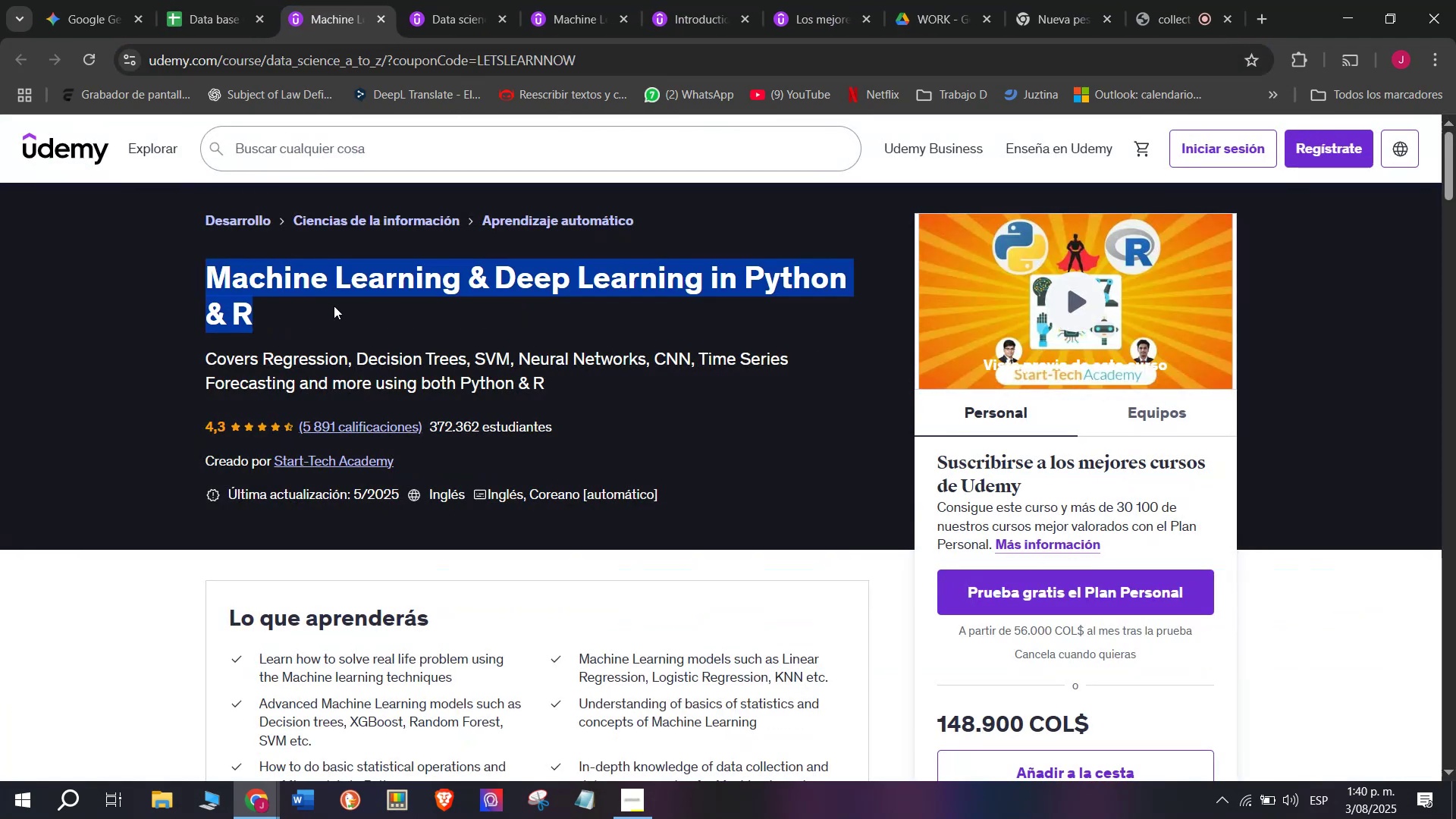 
key(Break)
 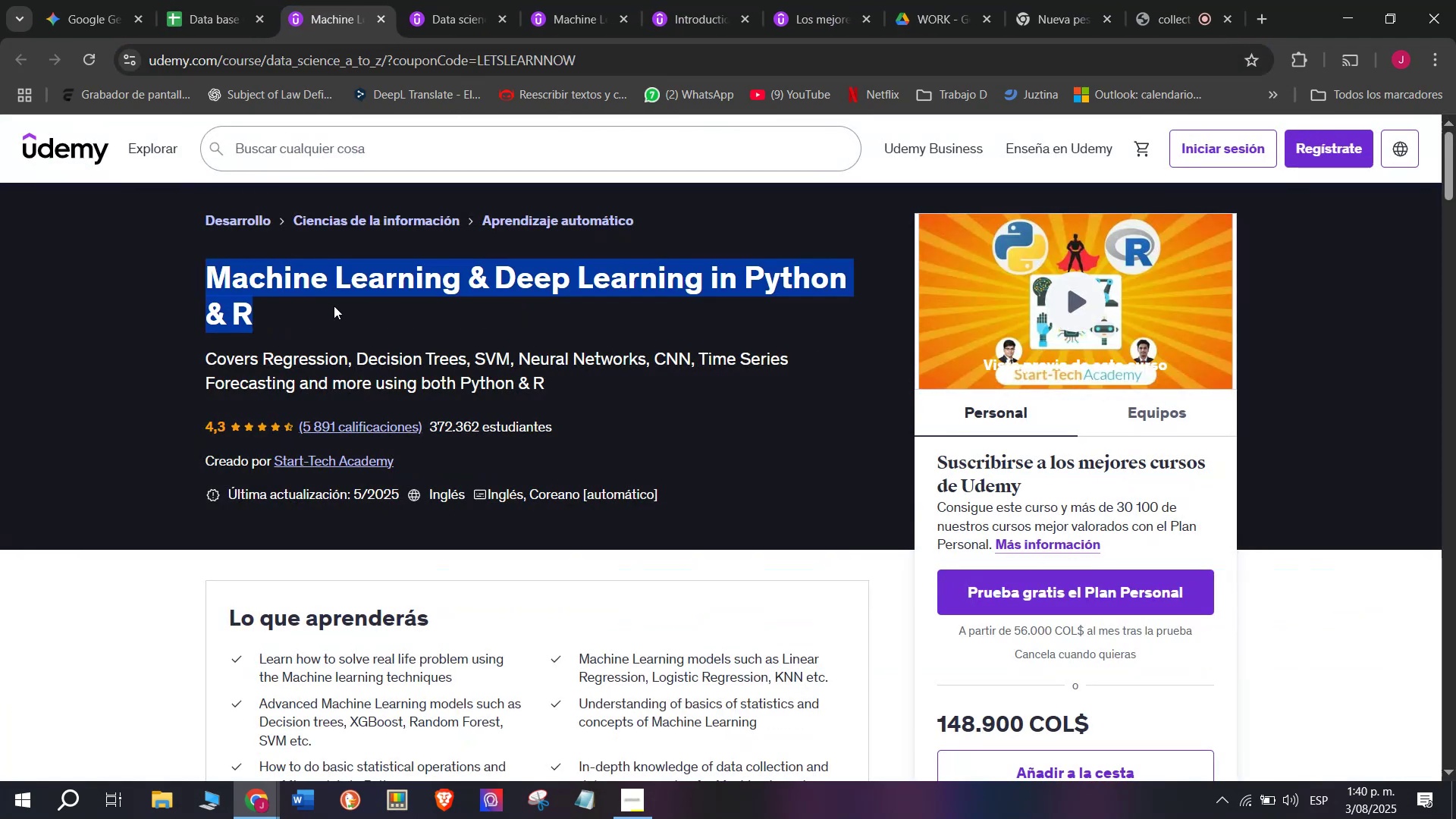 
key(Control+ControlLeft)
 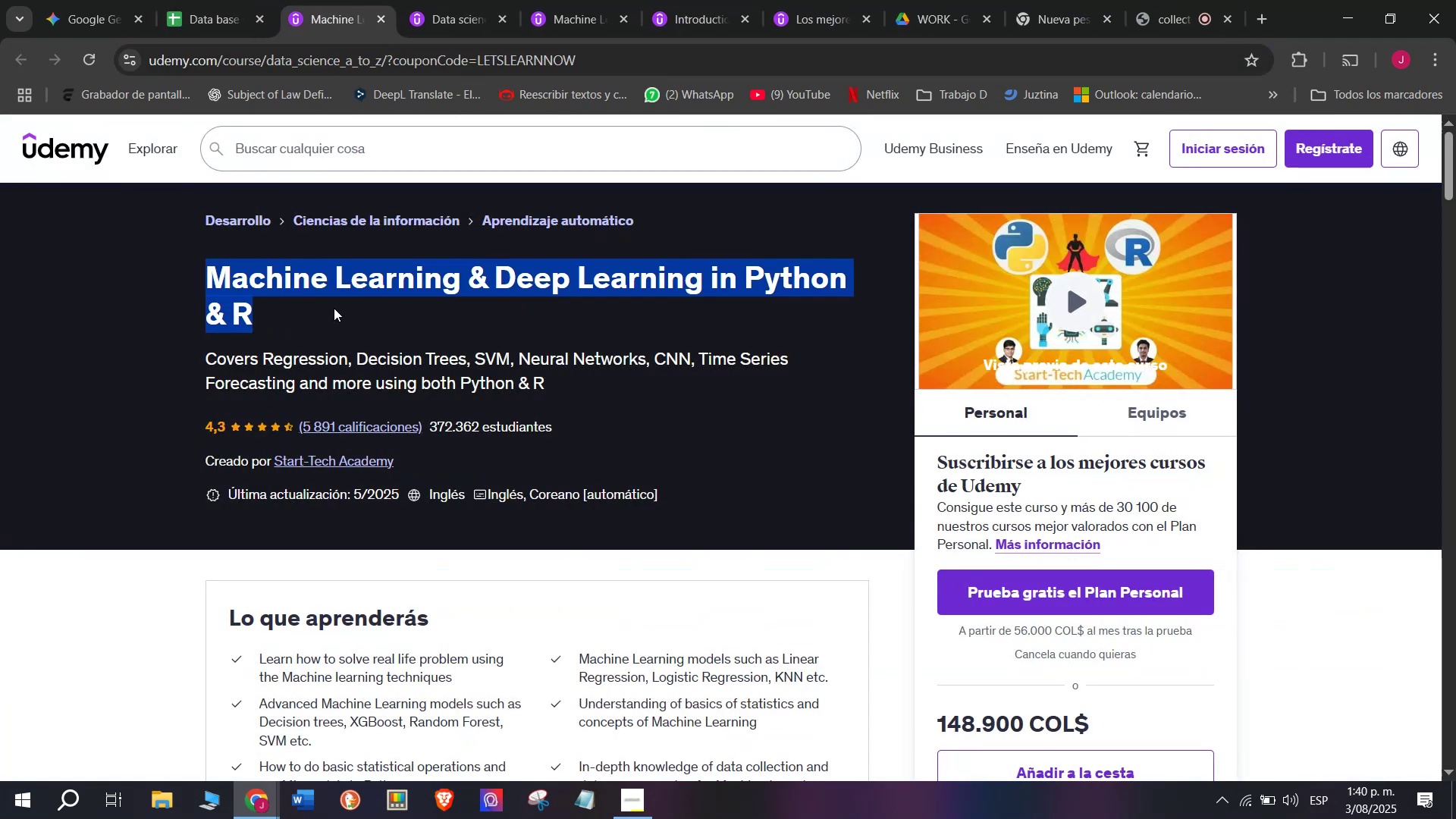 
key(Control+C)
 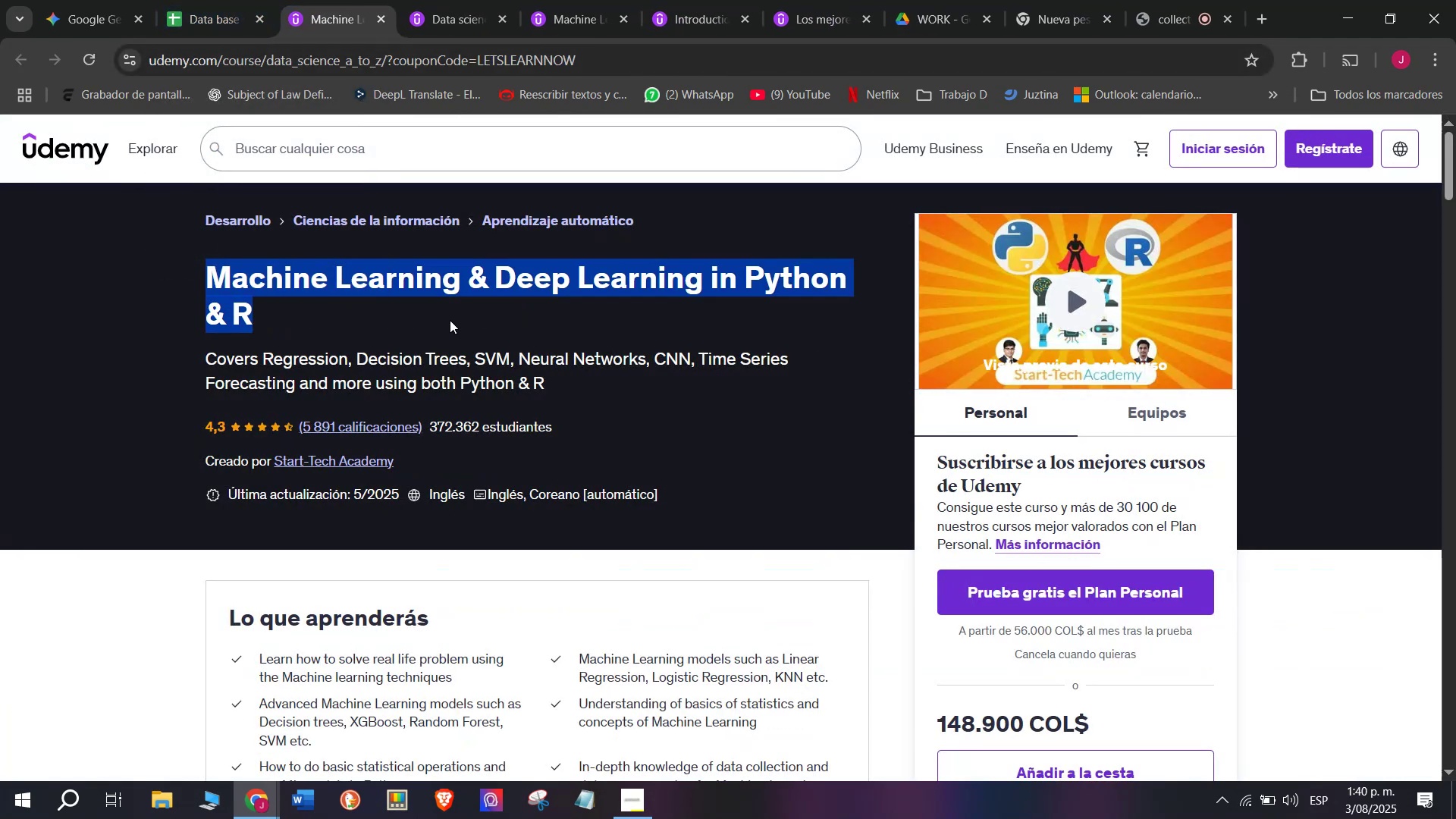 
left_click([180, 0])
 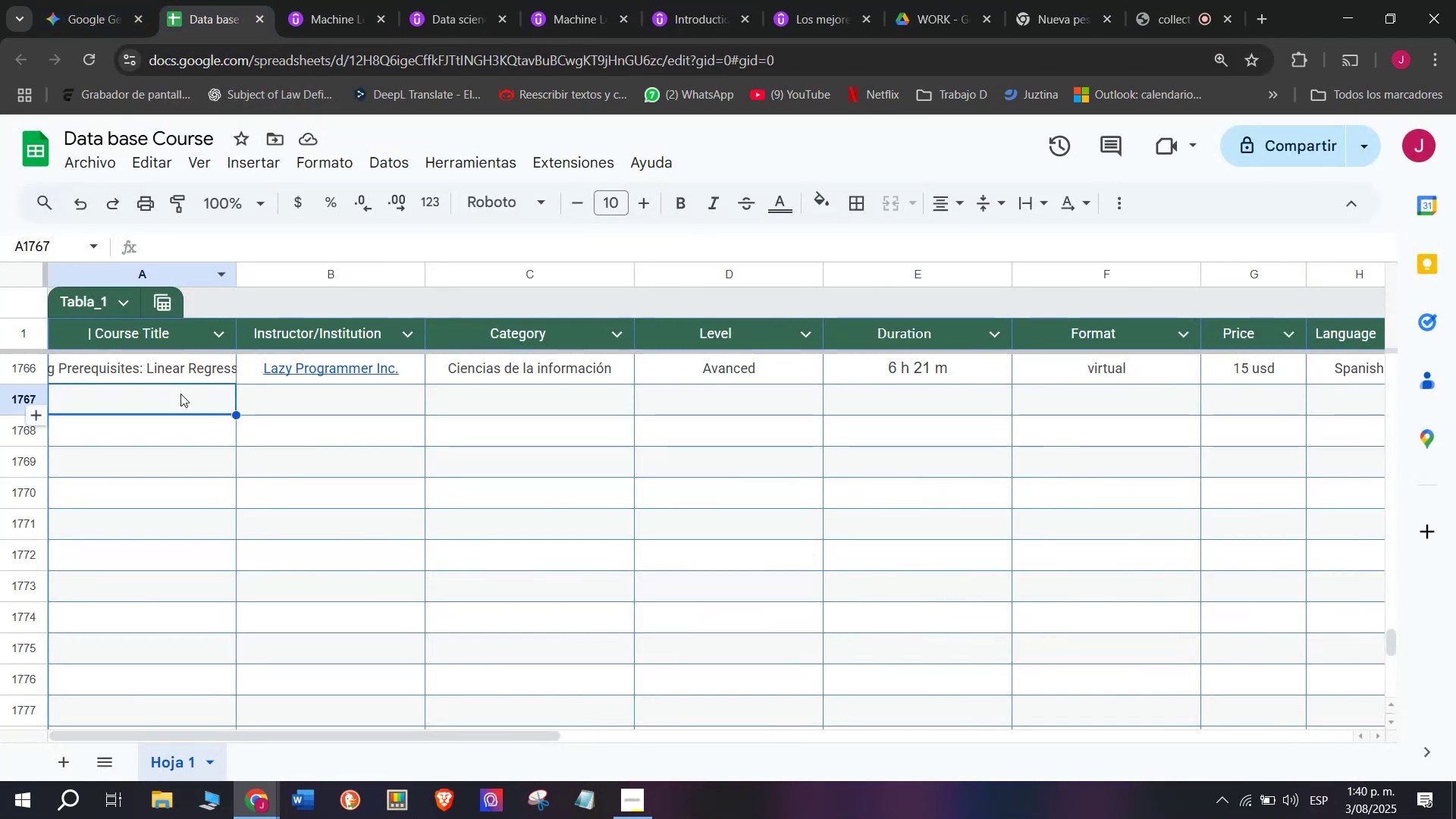 
double_click([186, 402])
 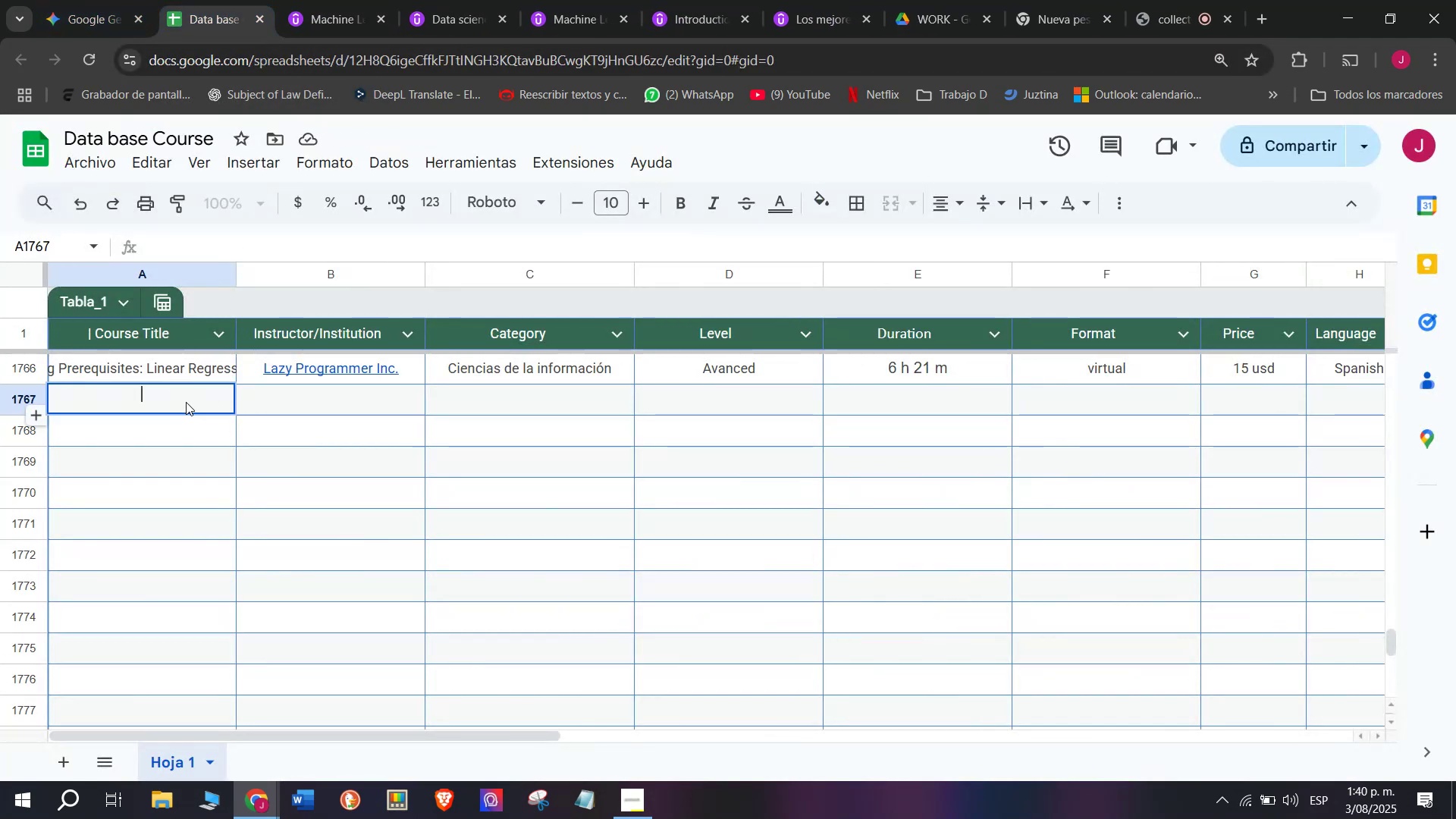 
key(Control+V)
 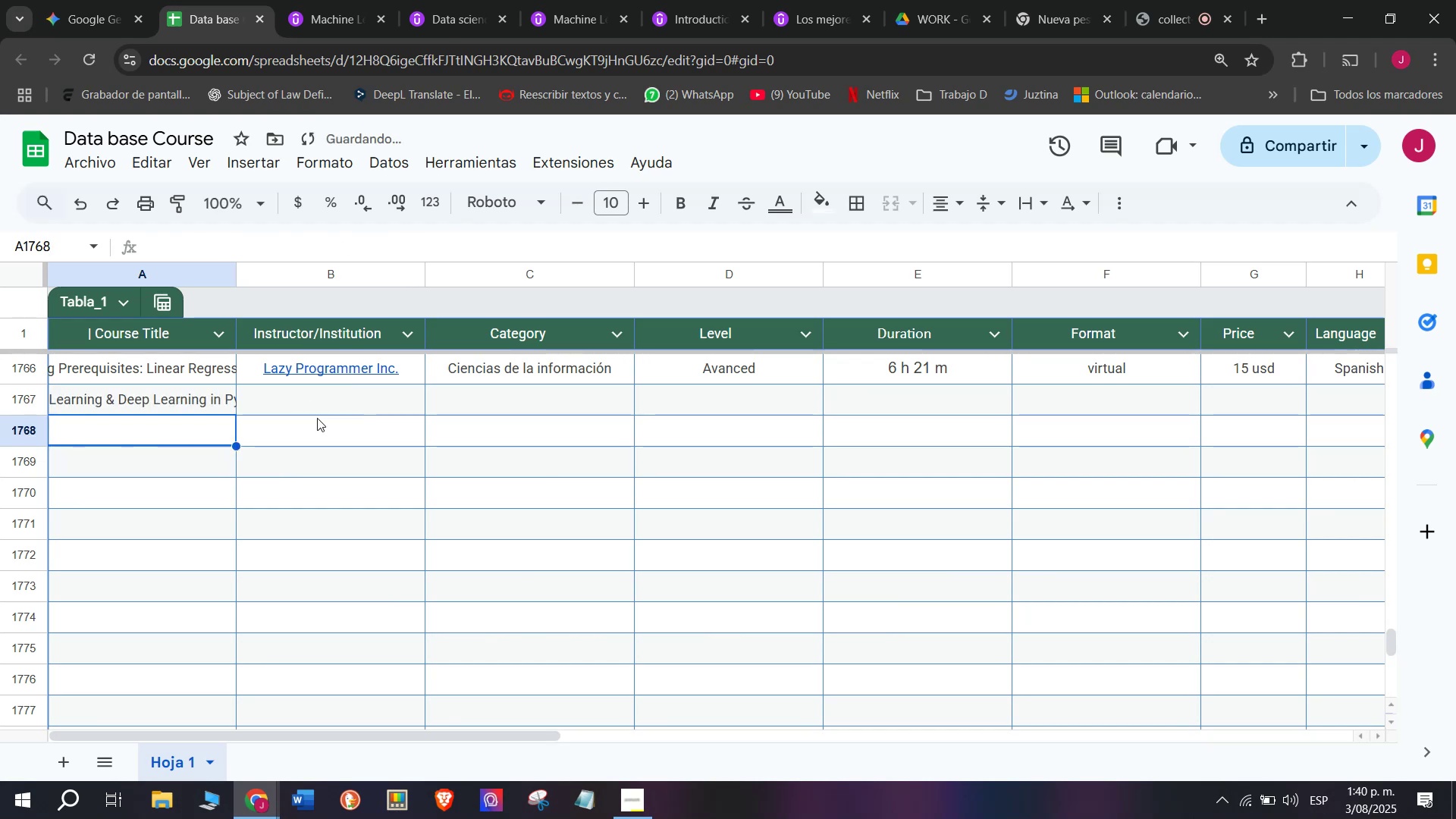 
key(Control+ControlLeft)
 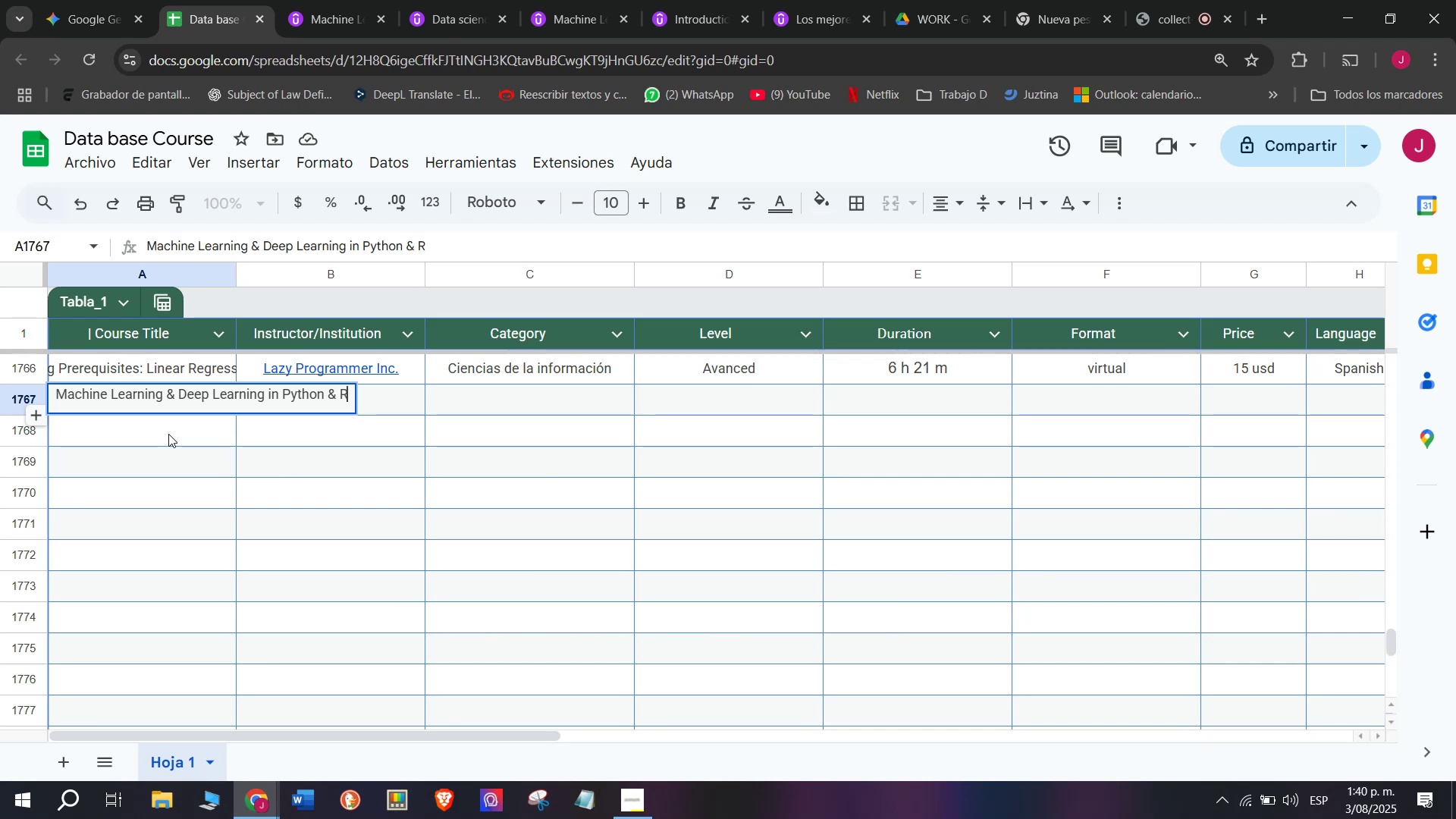 
key(Z)
 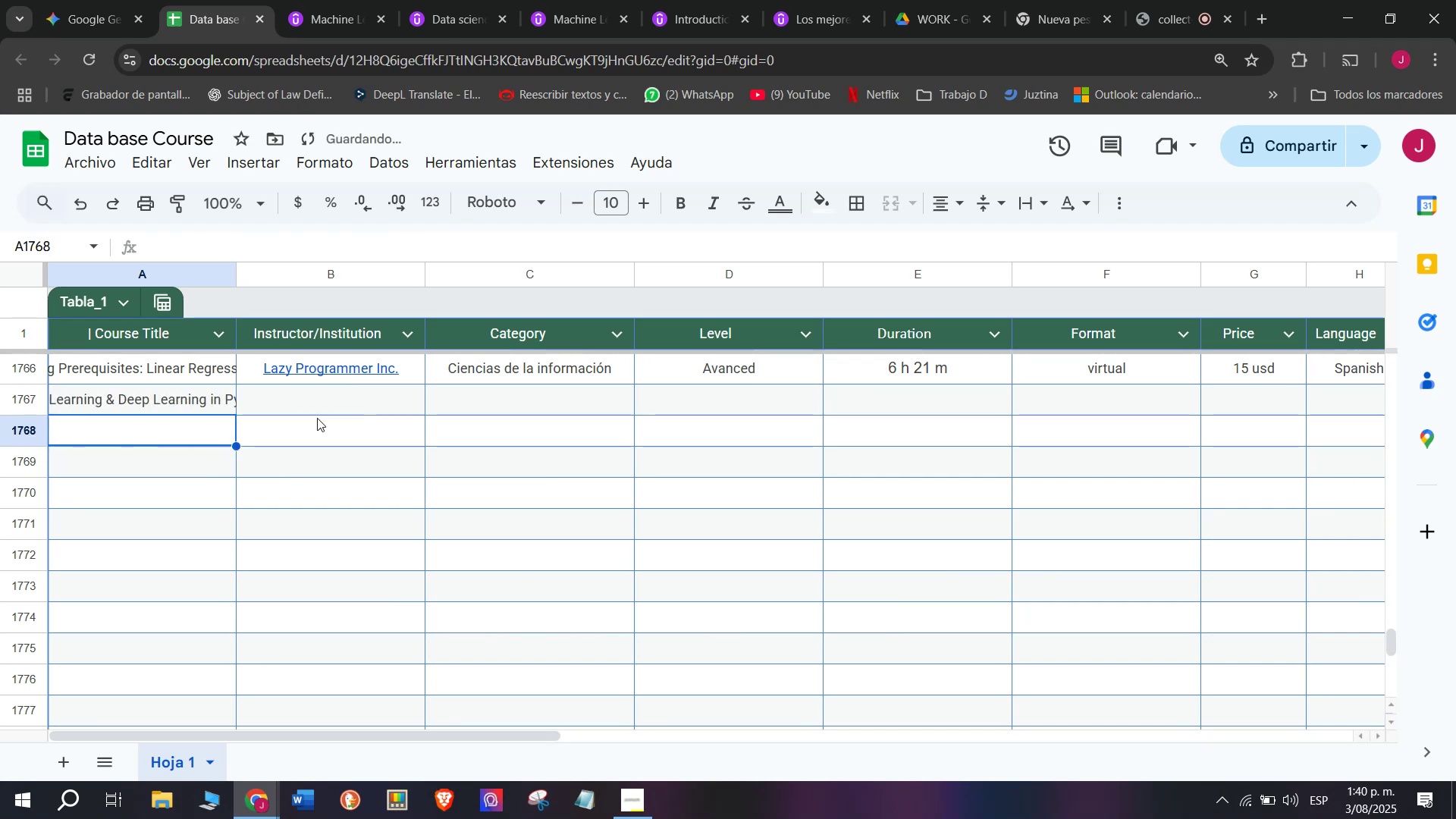 
triple_click([168, 434])
 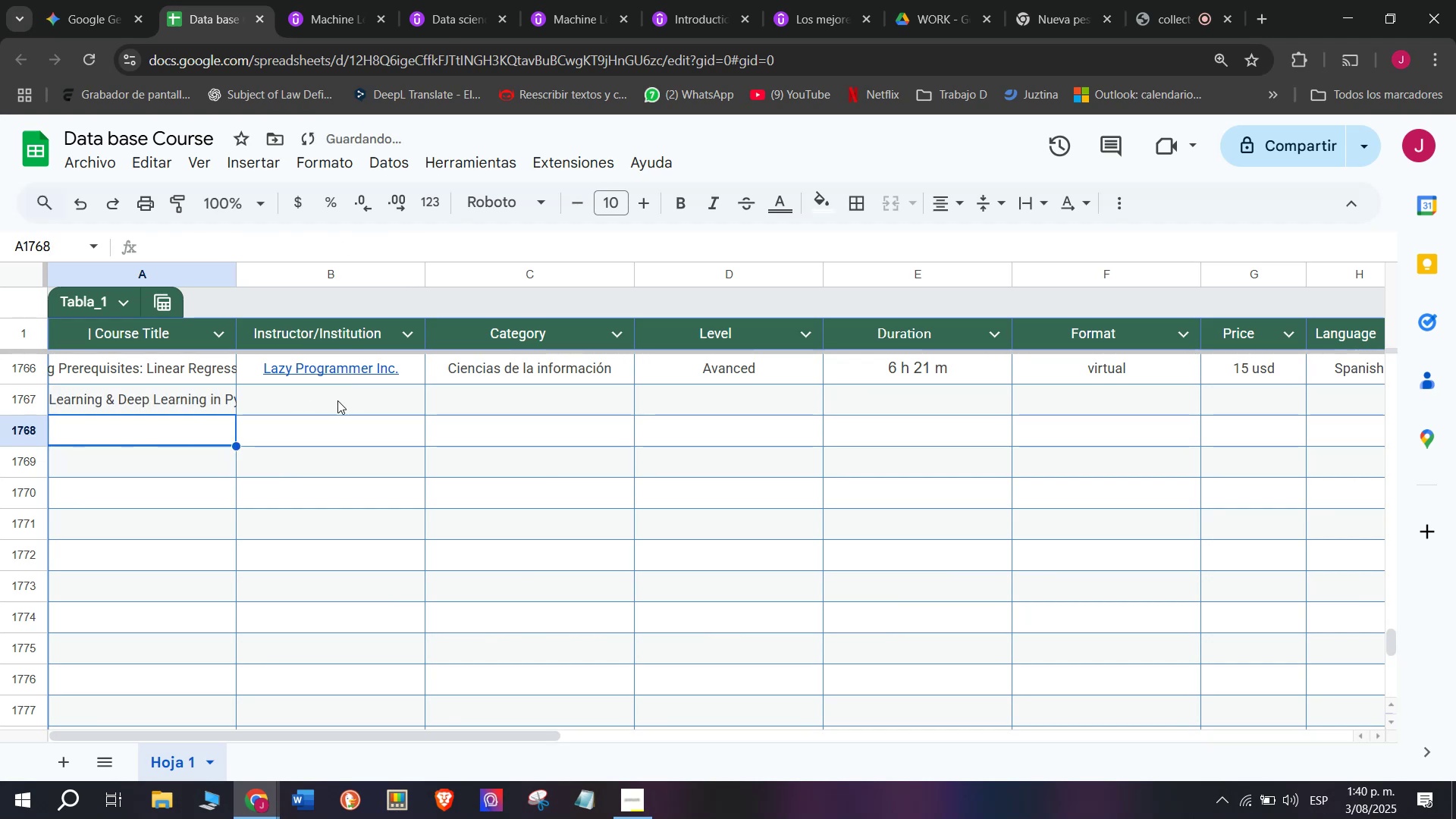 
left_click([337, 399])
 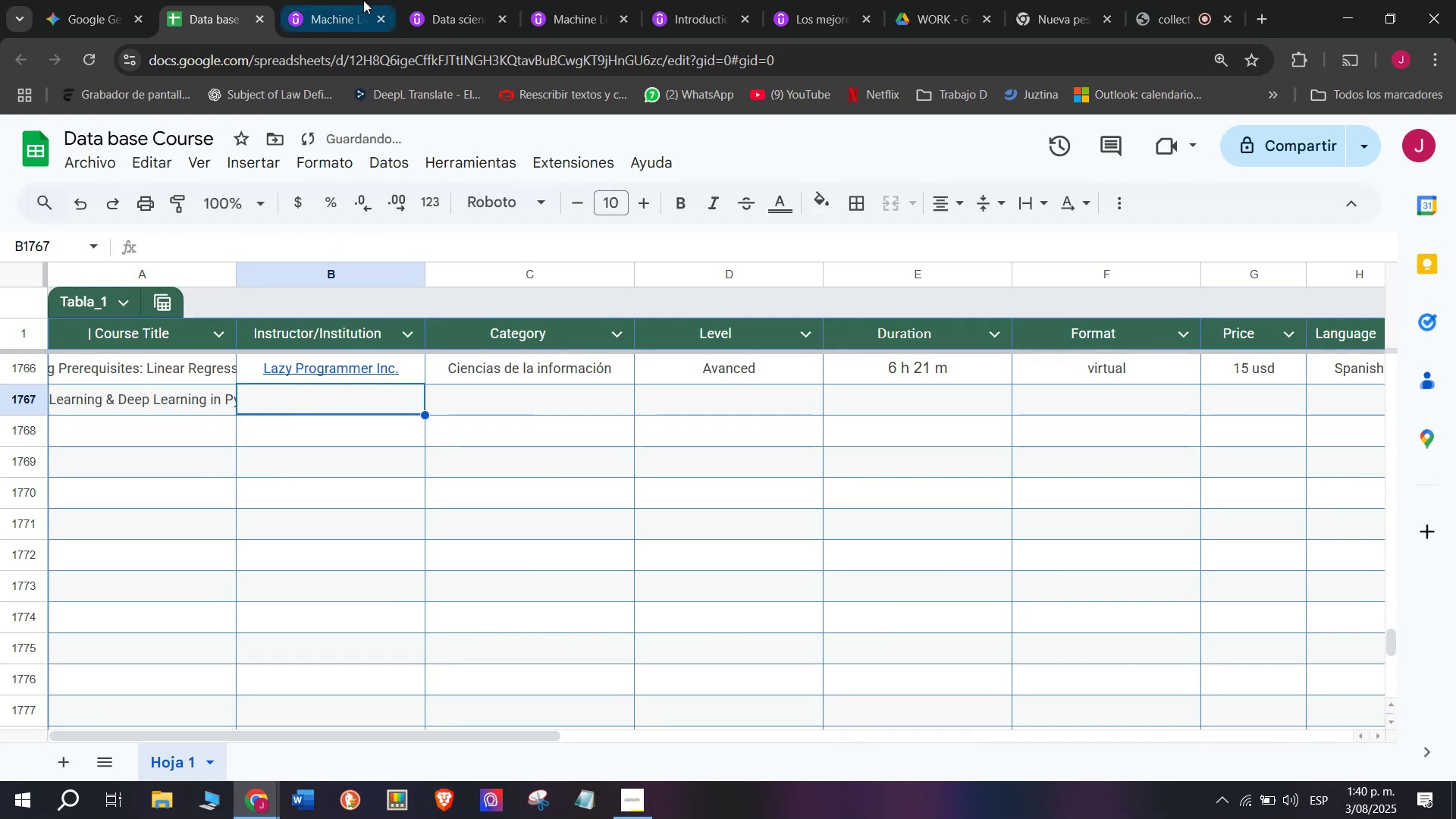 
left_click([367, 0])
 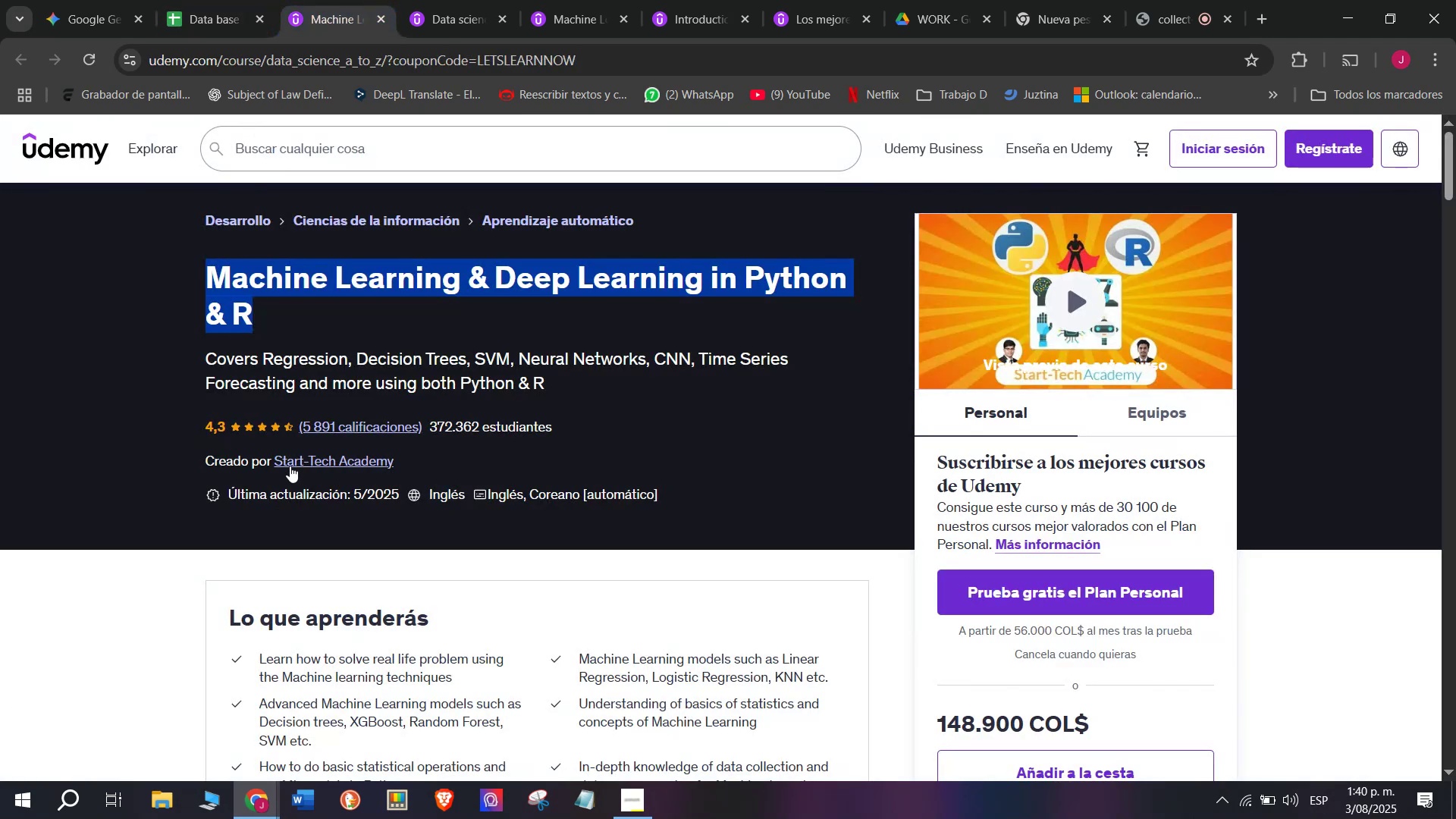 
left_click([290, 466])
 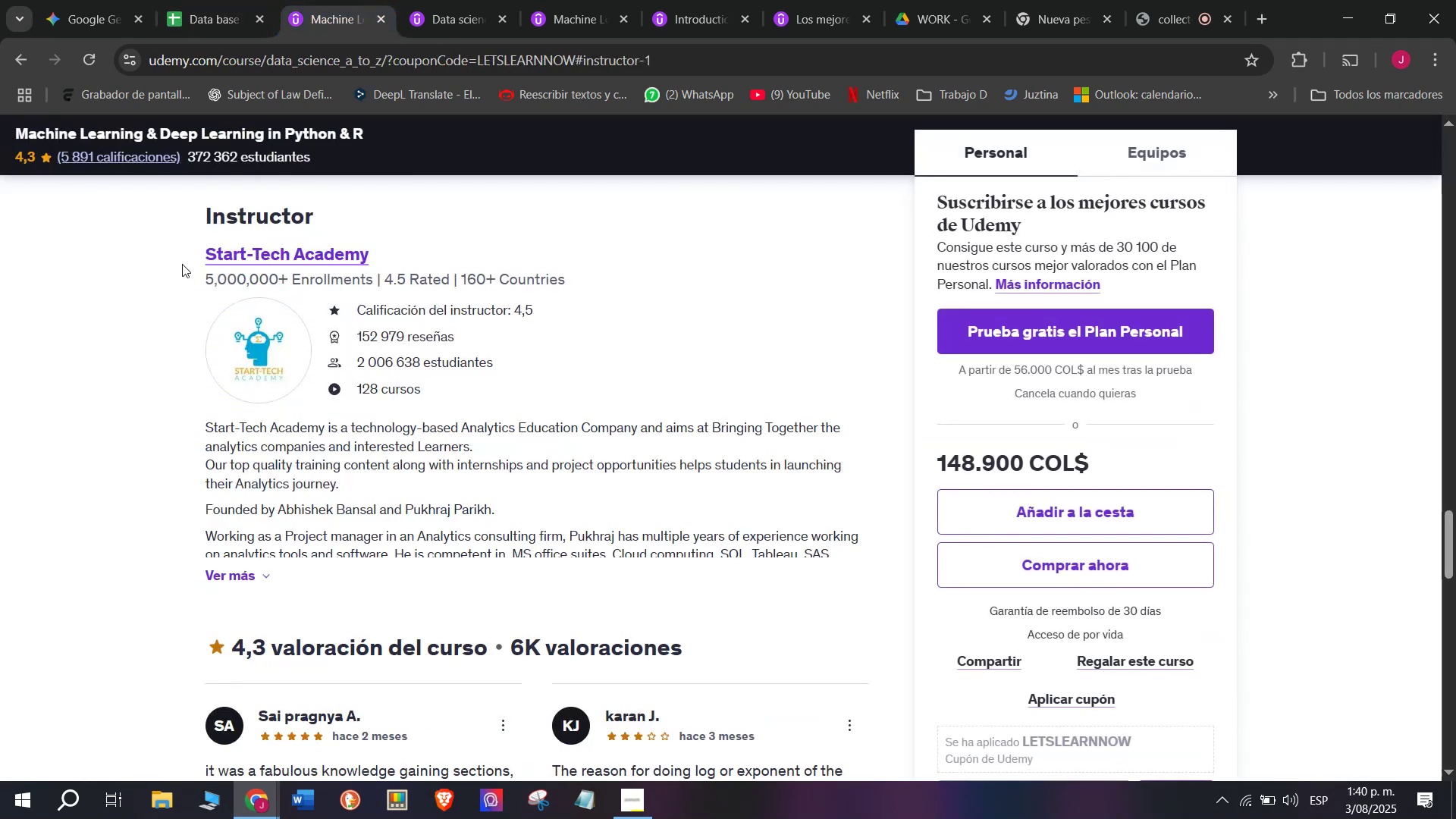 
left_click_drag(start_coordinate=[182, 255], to_coordinate=[431, 273])
 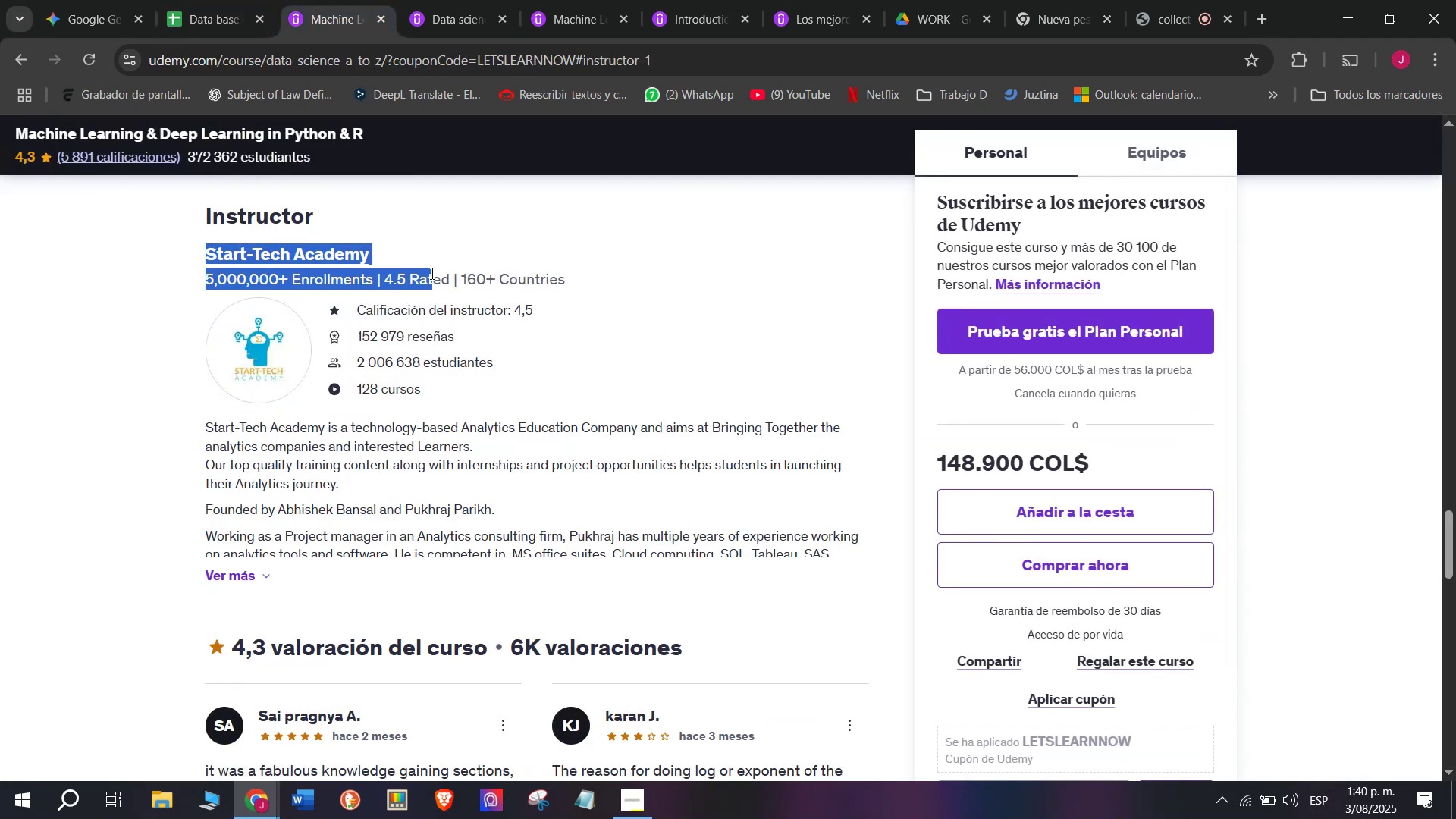 
key(Break)
 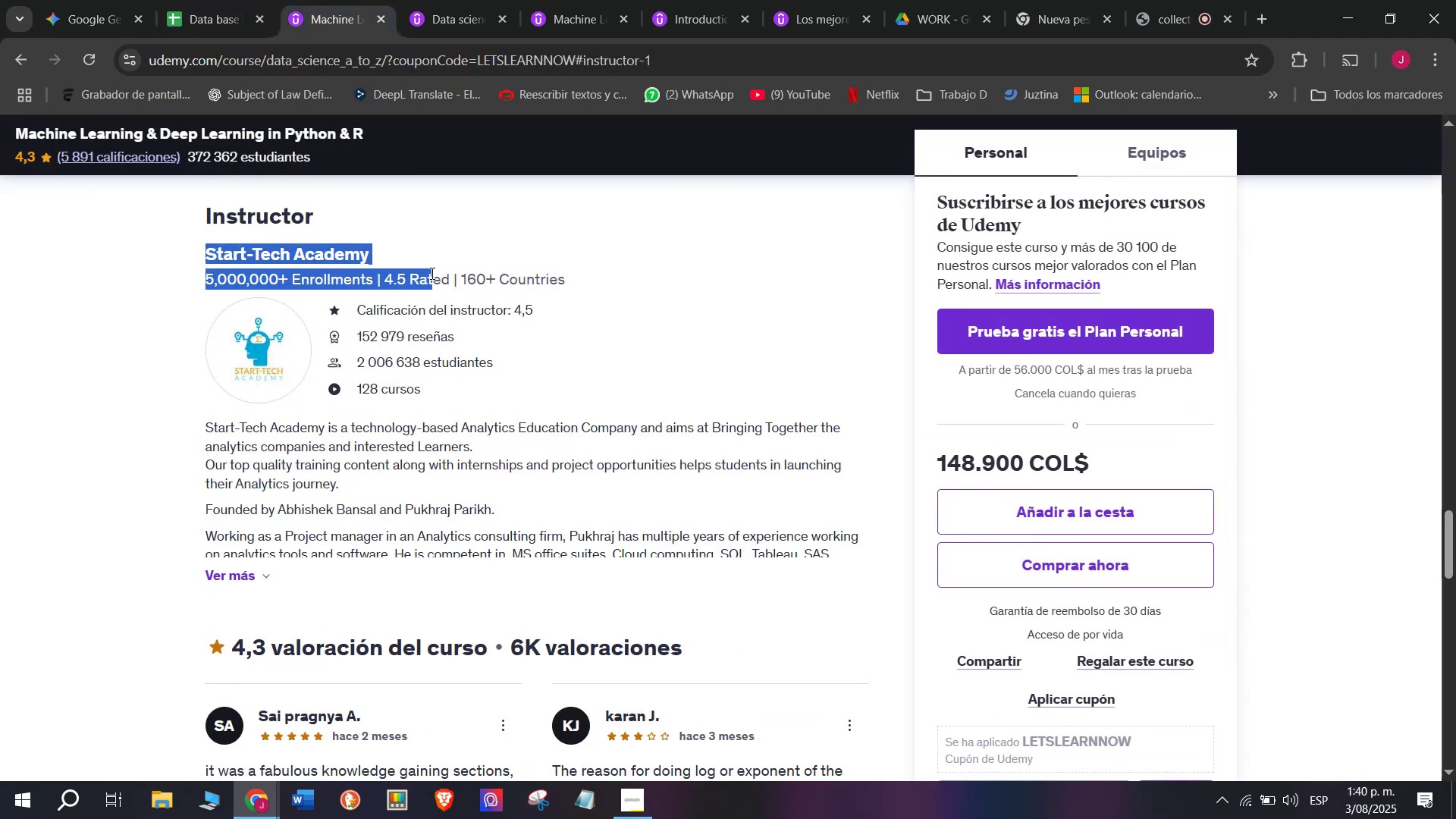 
key(Control+ControlLeft)
 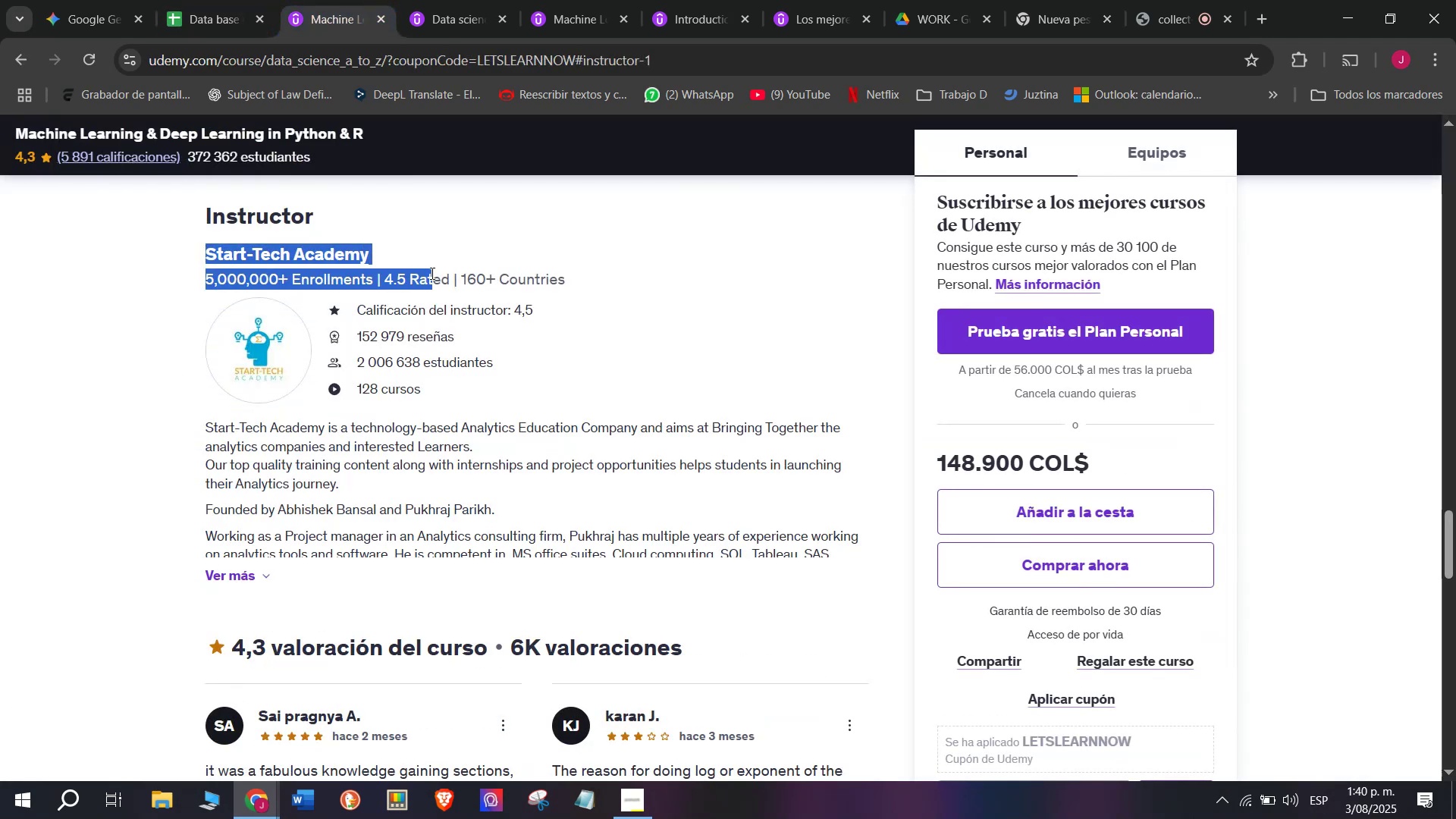 
key(Control+C)
 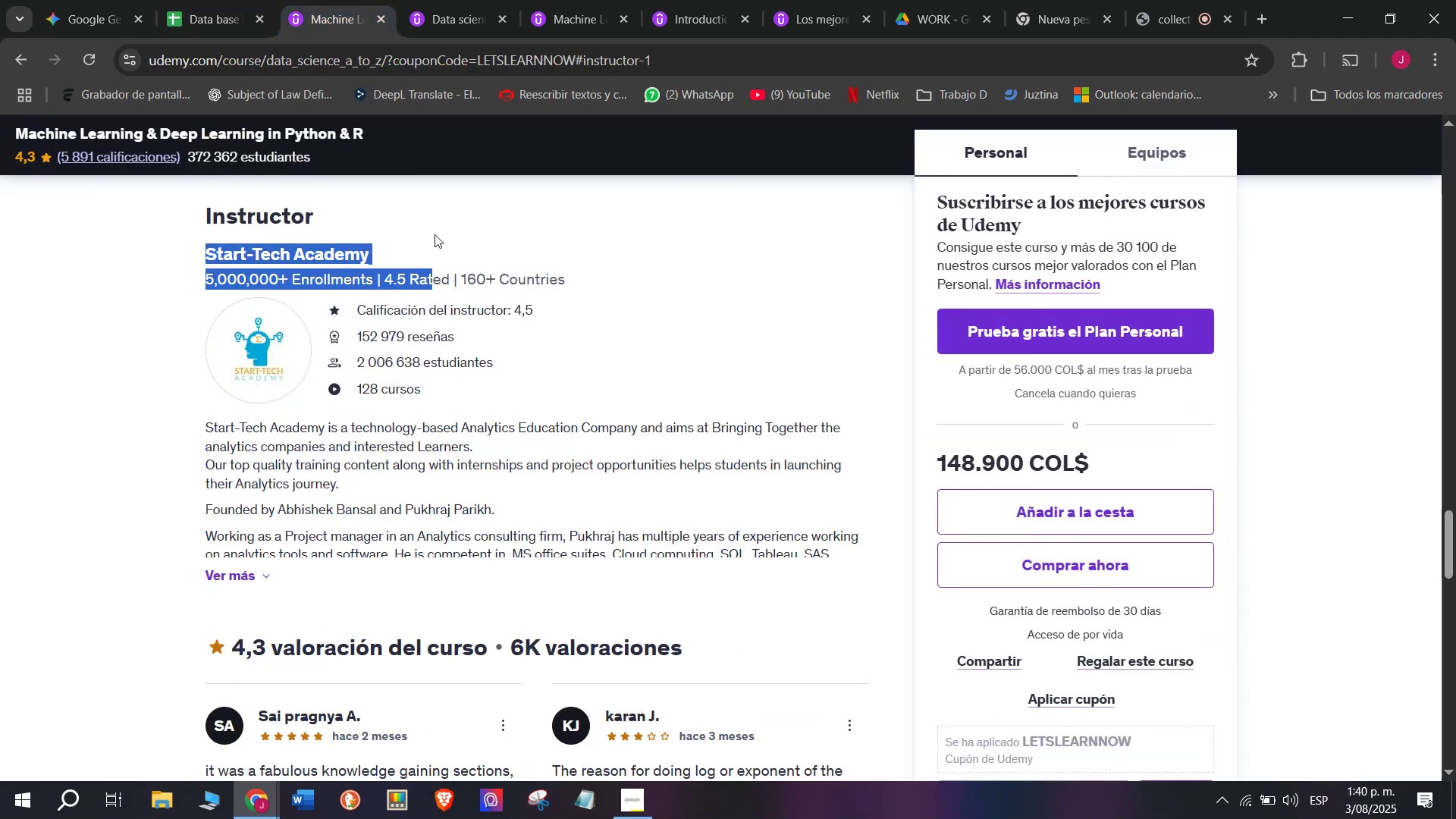 
left_click([435, 232])
 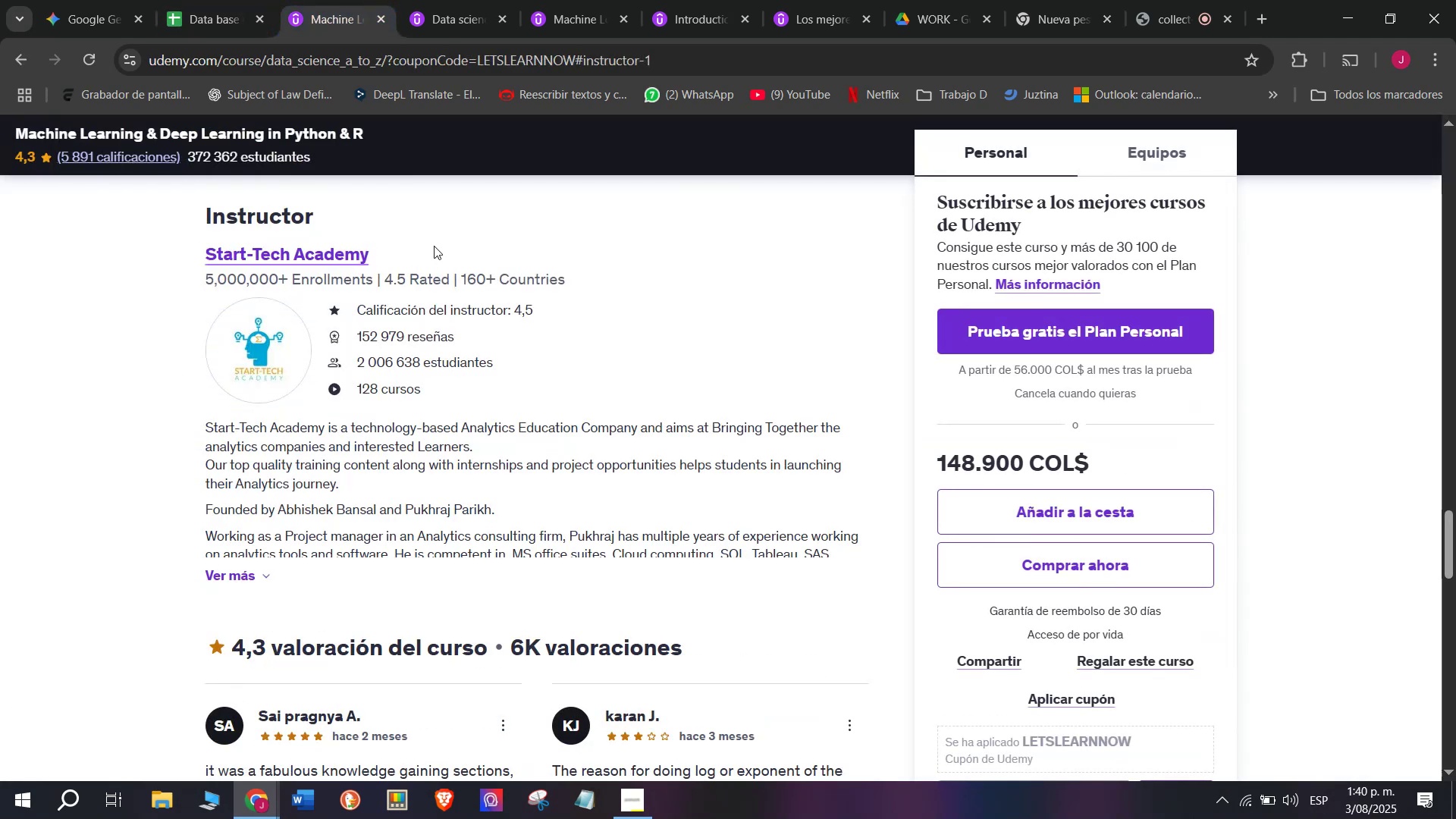 
left_click_drag(start_coordinate=[430, 248], to_coordinate=[174, 248])
 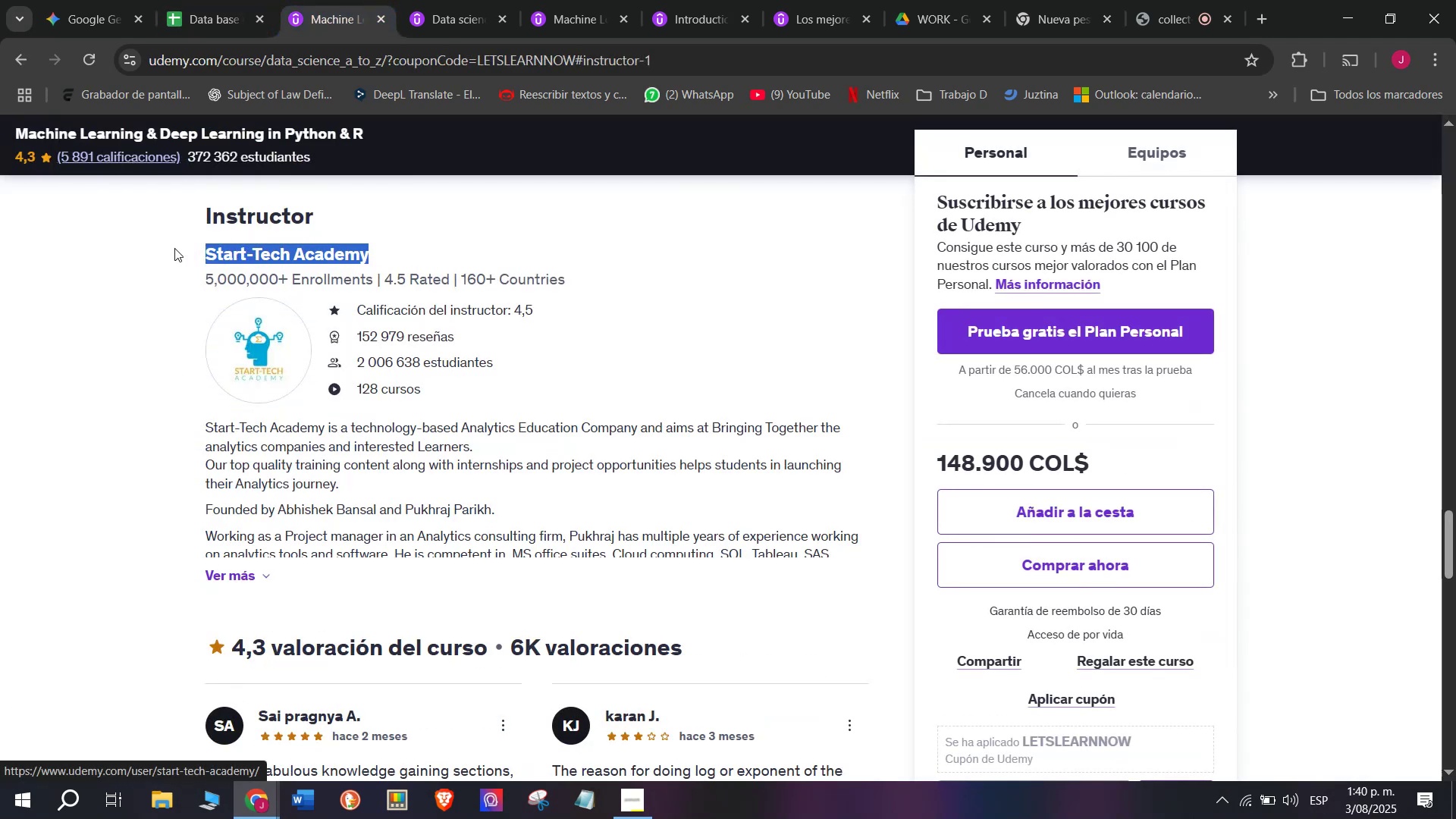 
key(Control+ControlLeft)
 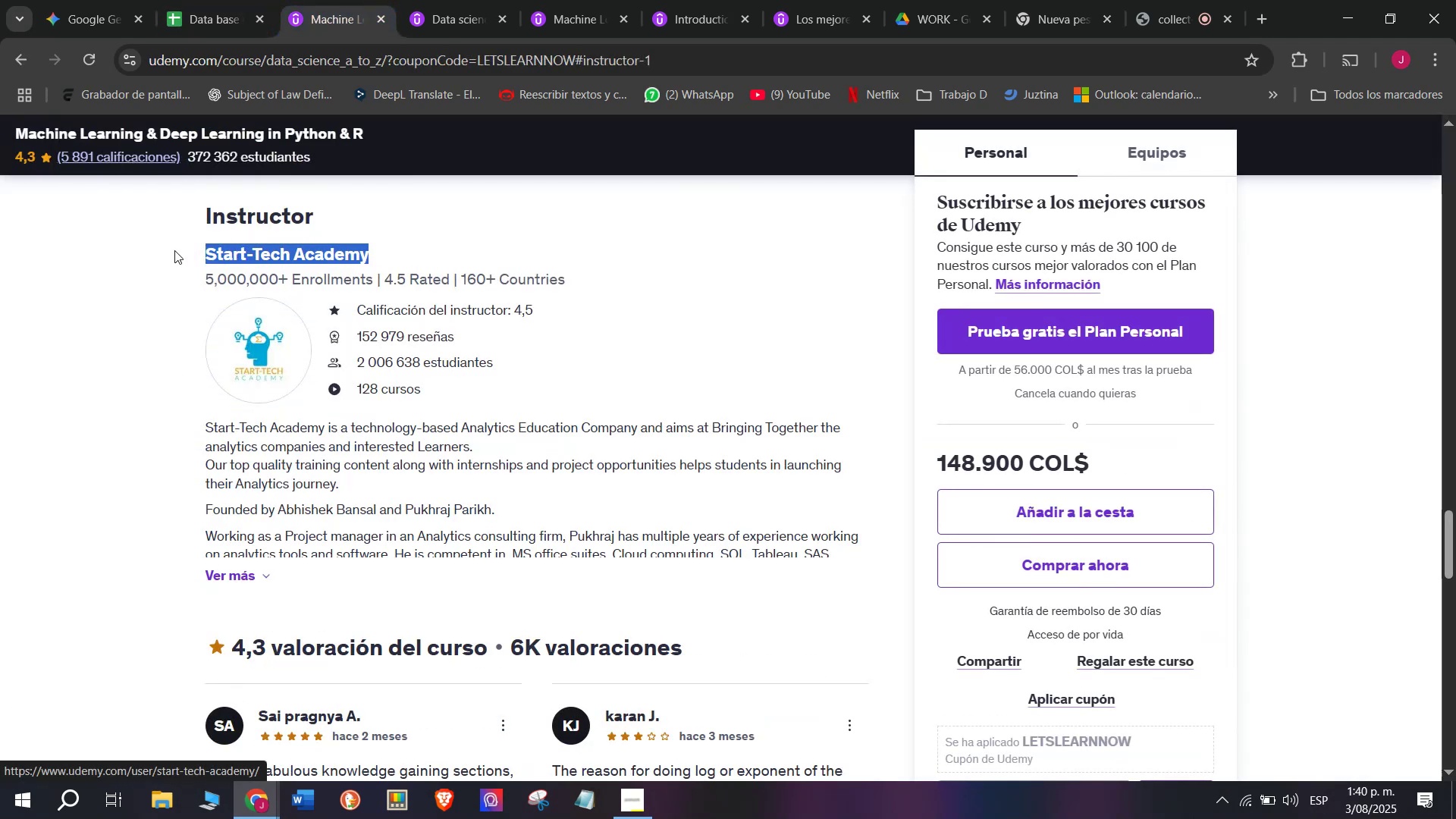 
key(Break)
 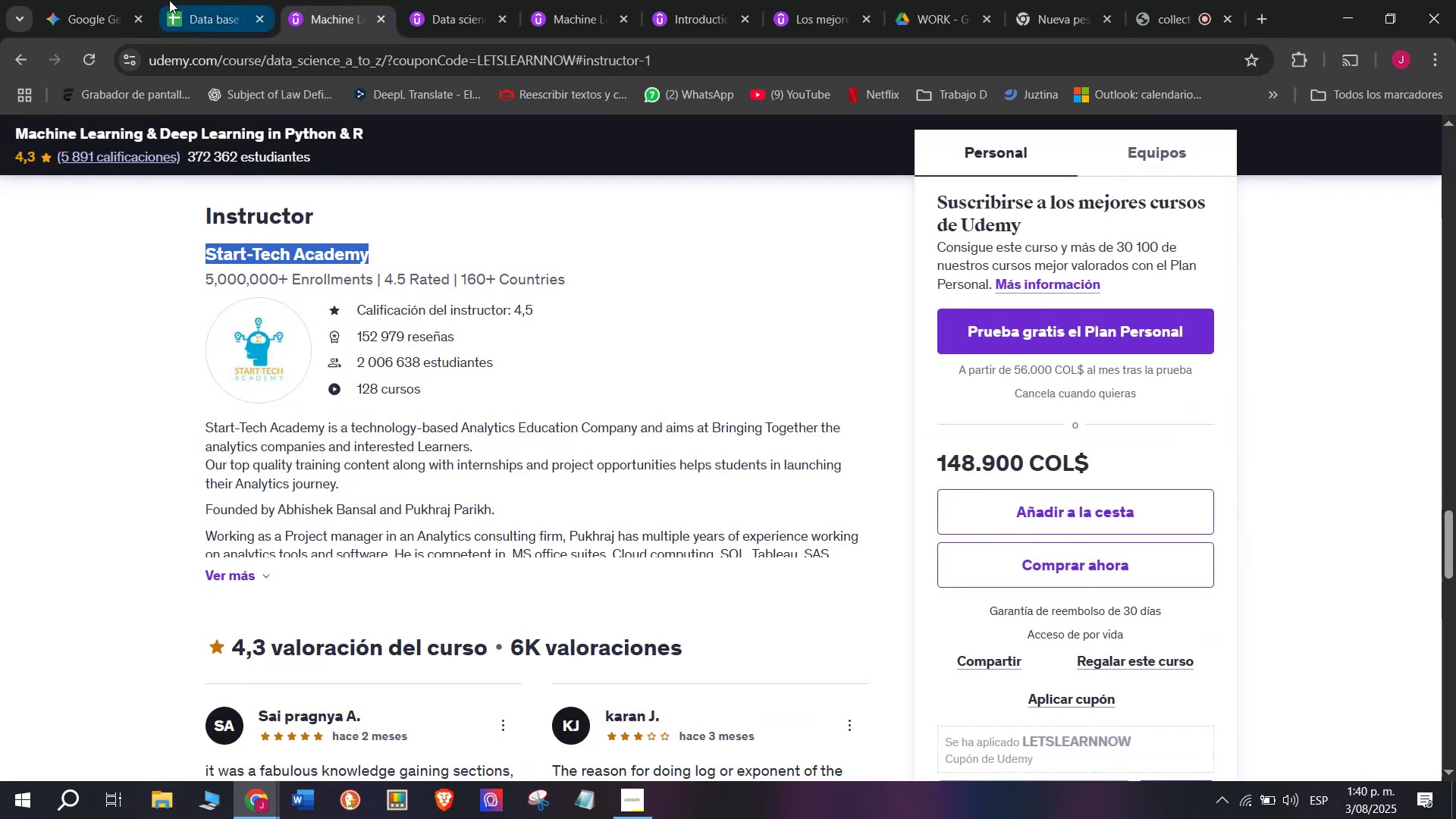 
key(Control+C)
 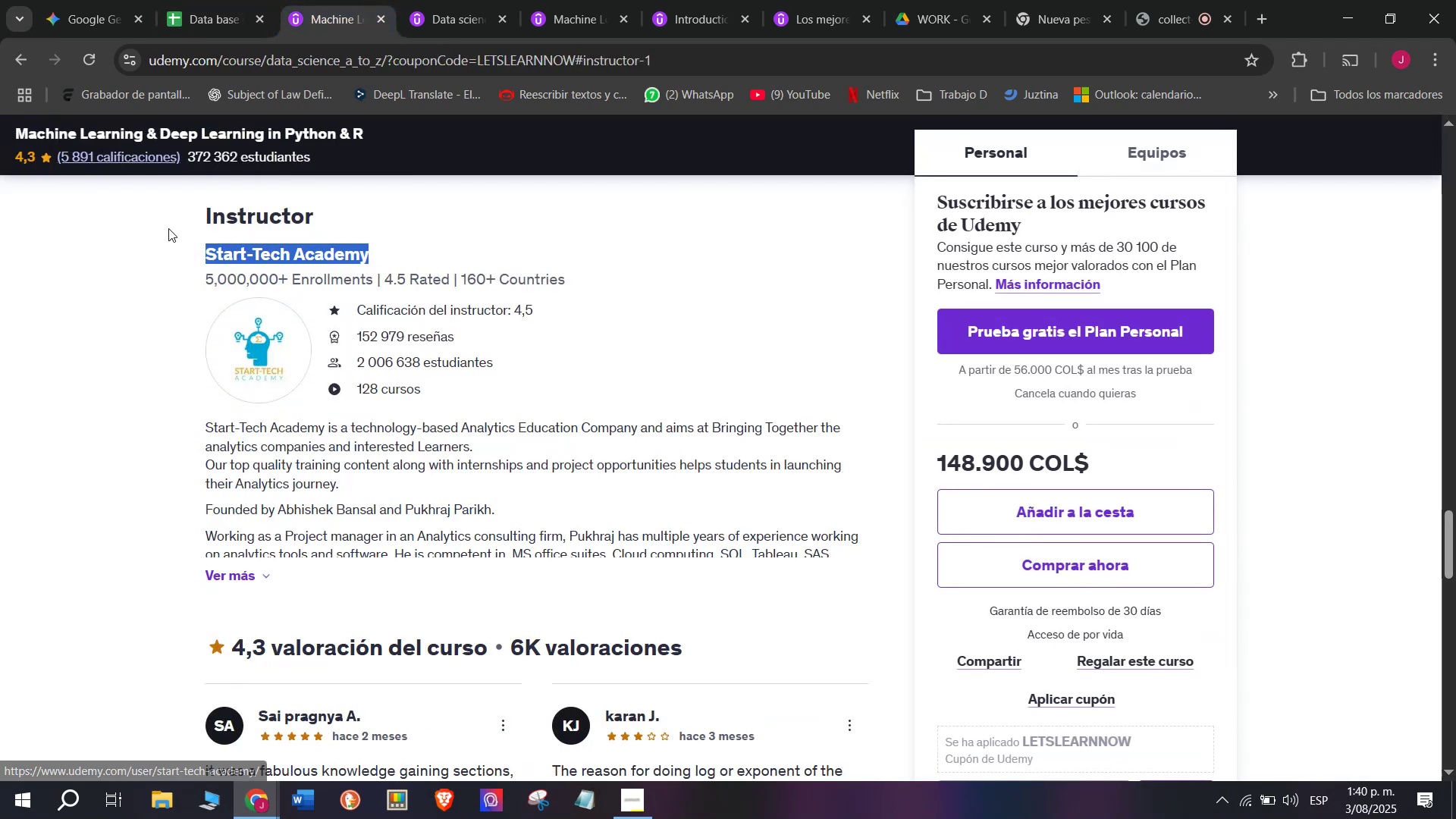 
key(Break)
 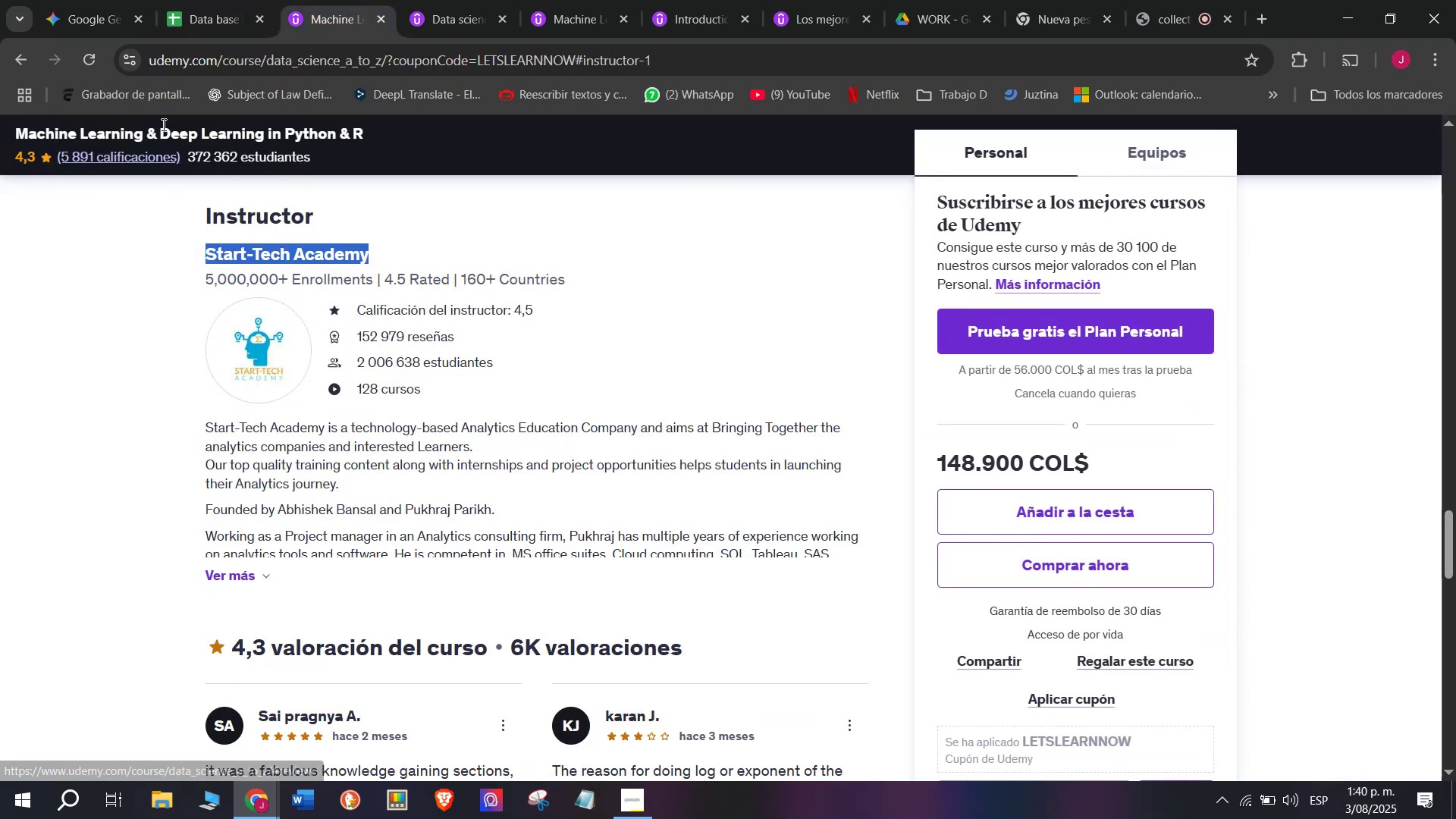 
key(Control+ControlLeft)
 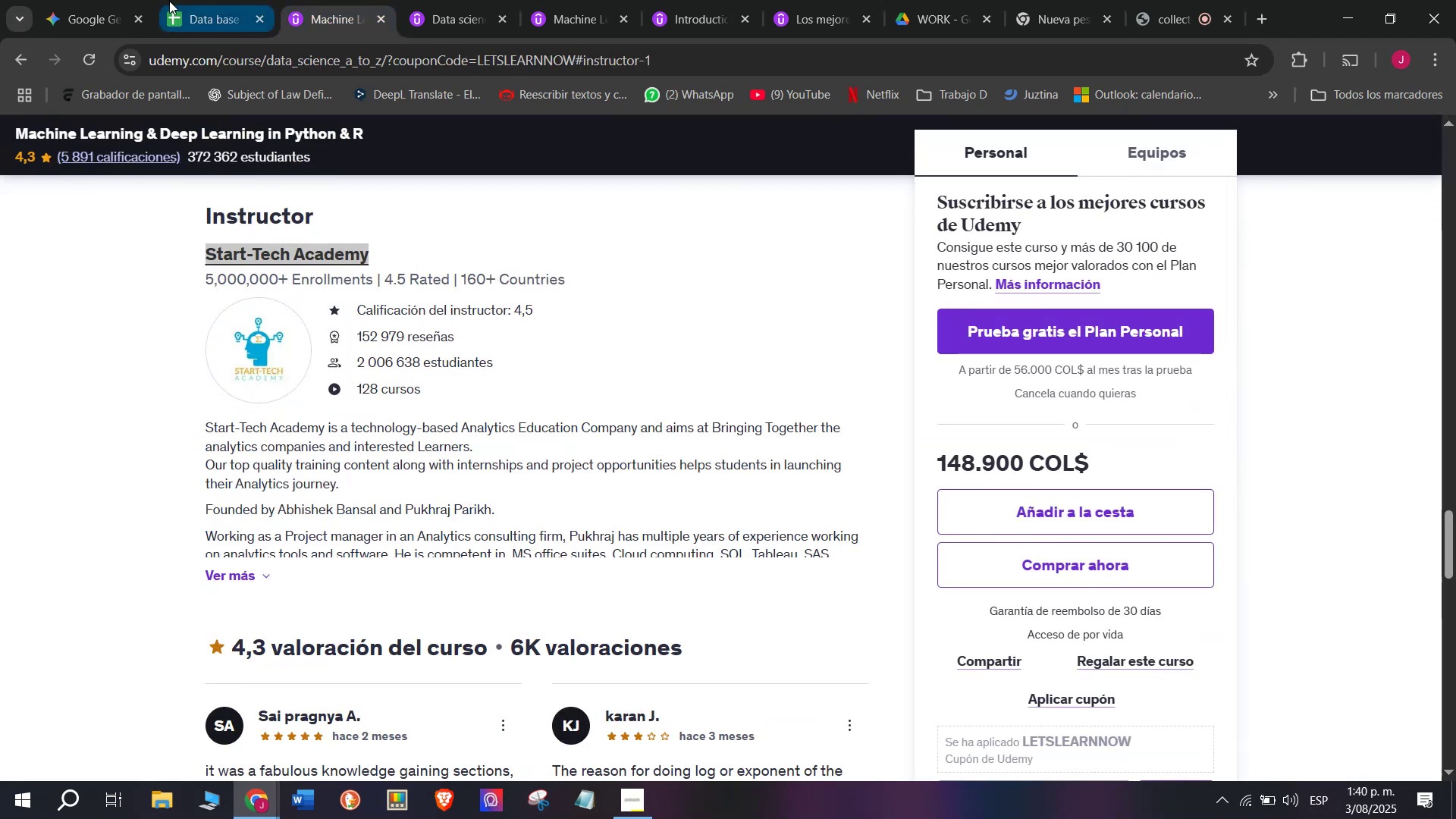 
key(Control+C)
 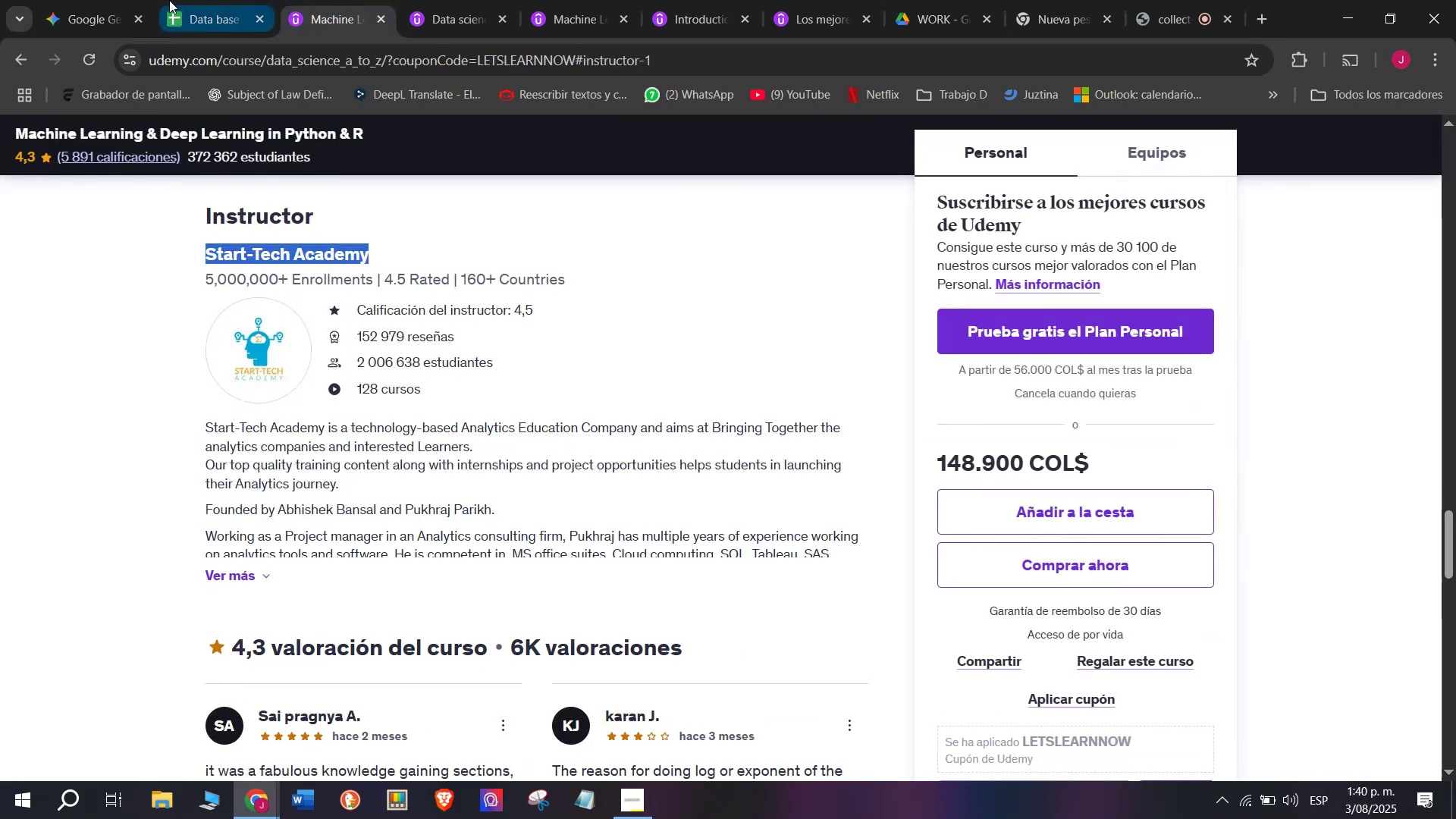 
left_click([169, 0])
 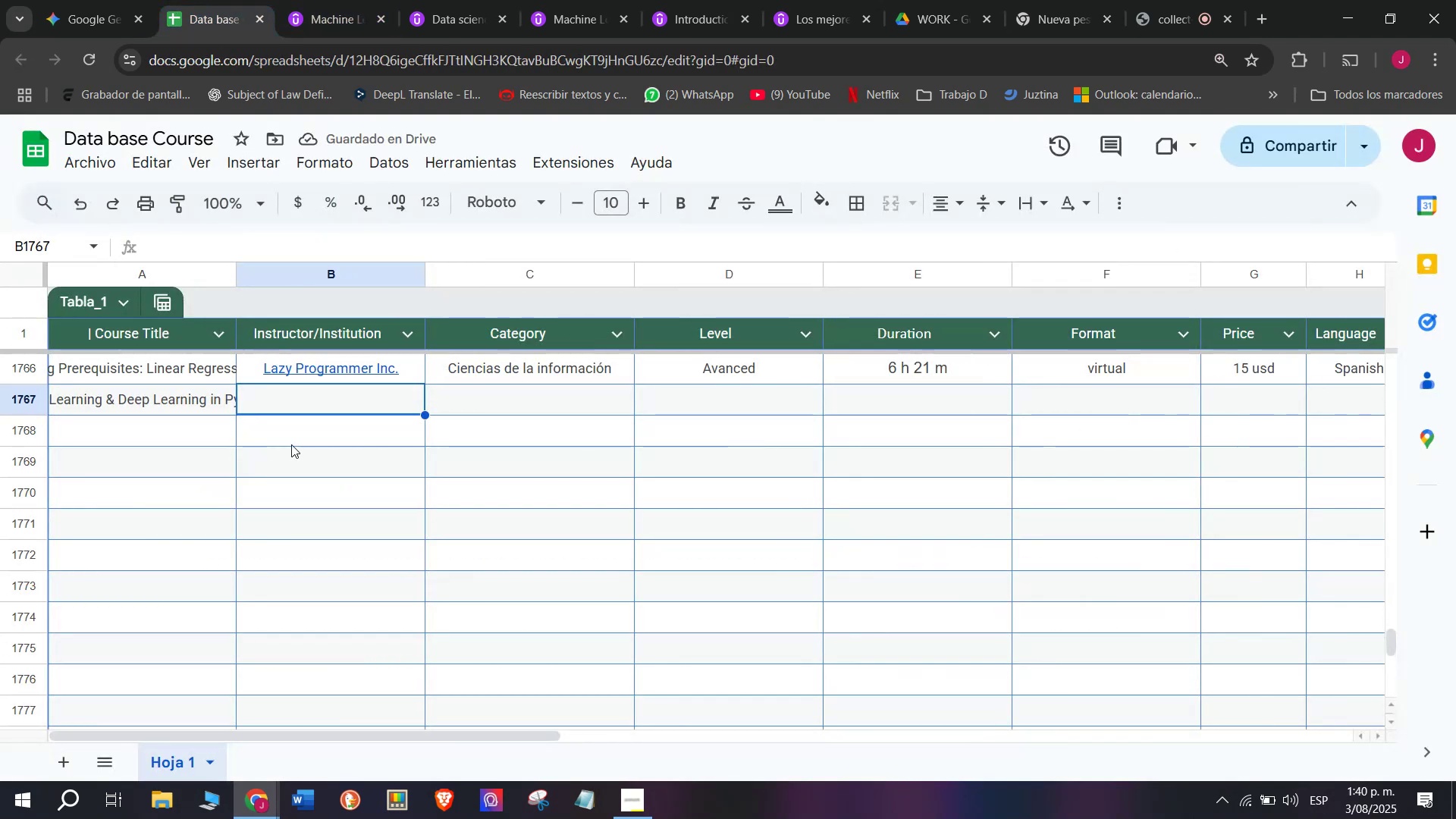 
key(Z)
 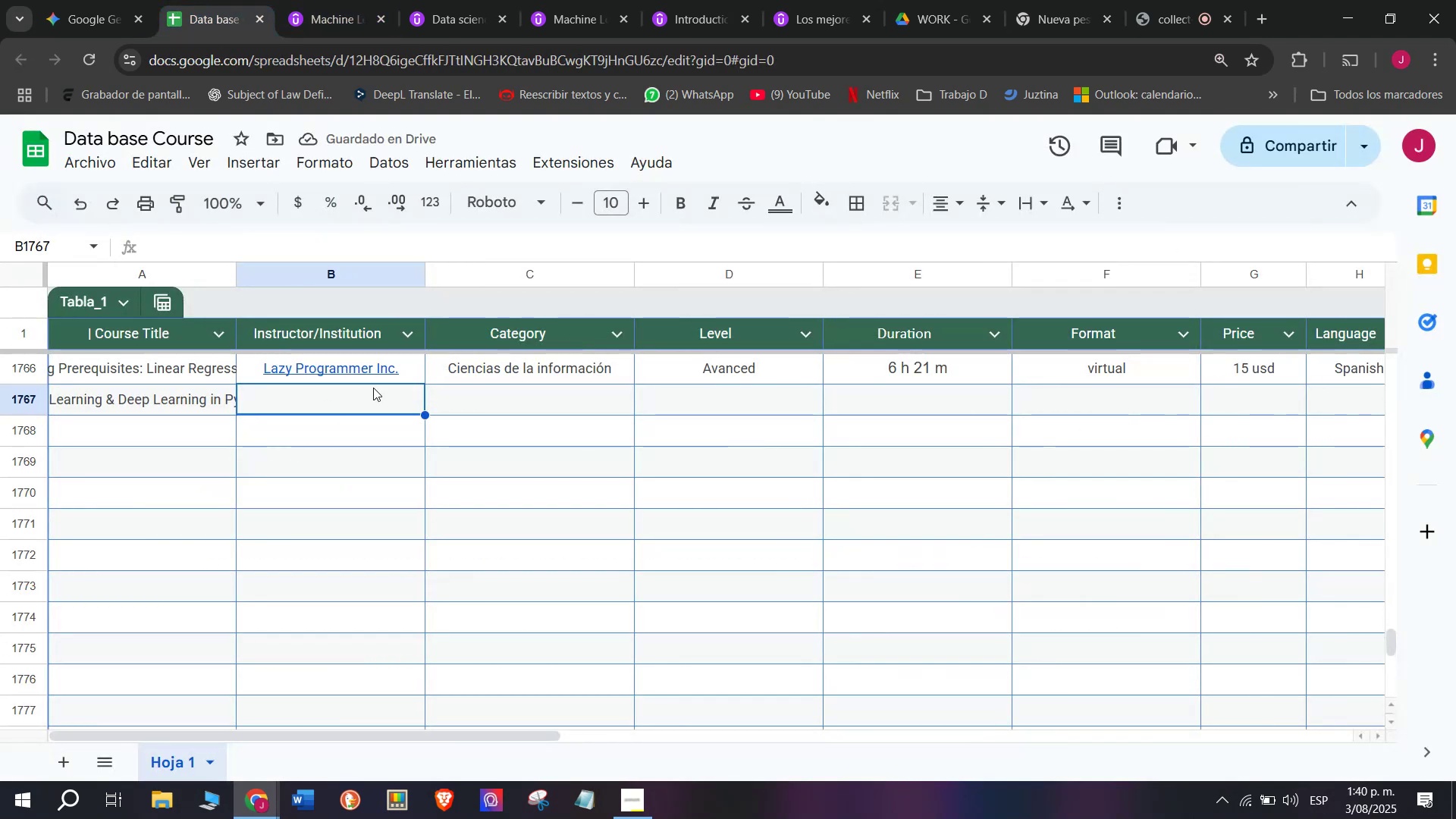 
key(Control+ControlLeft)
 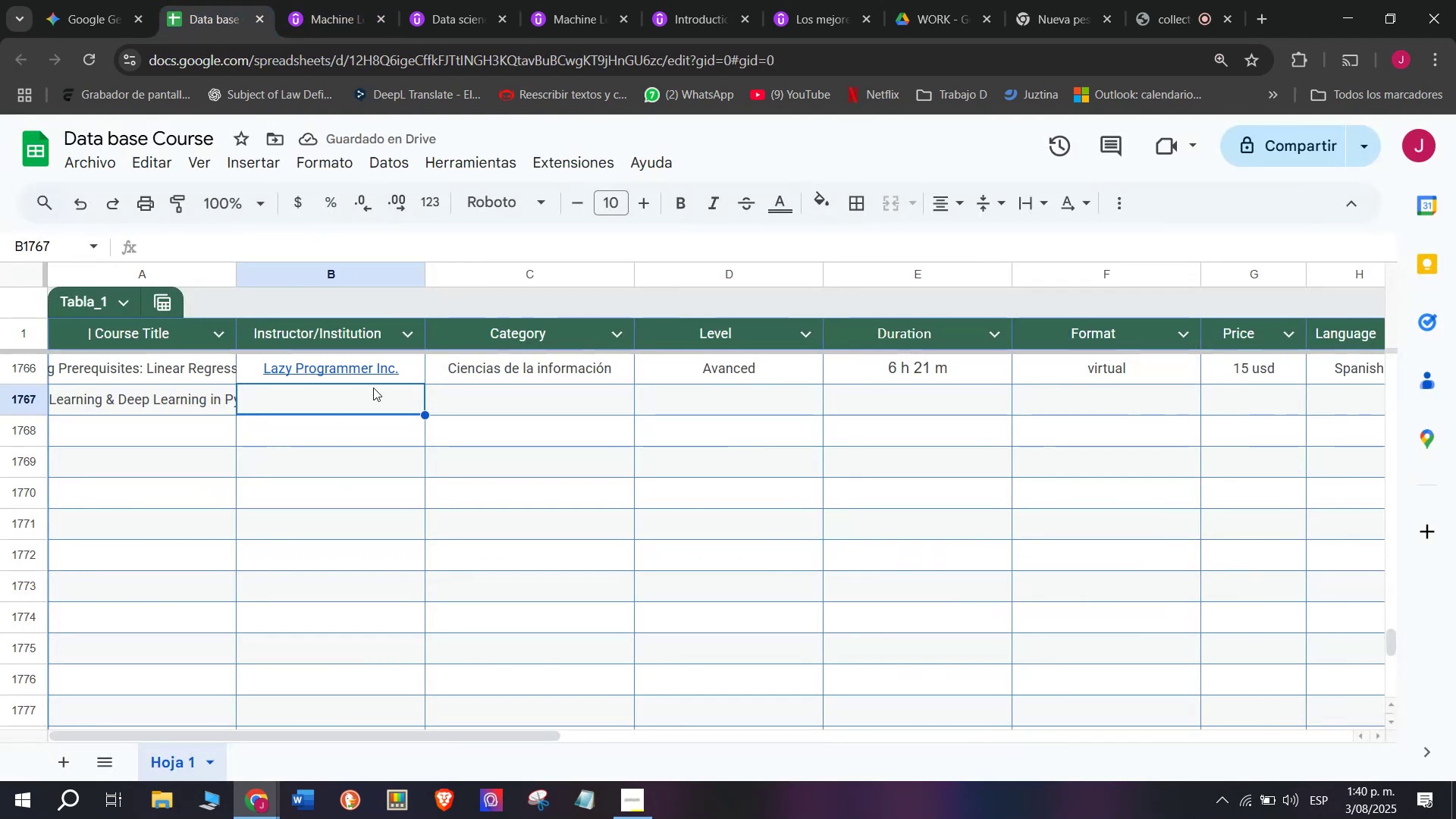 
key(Control+V)
 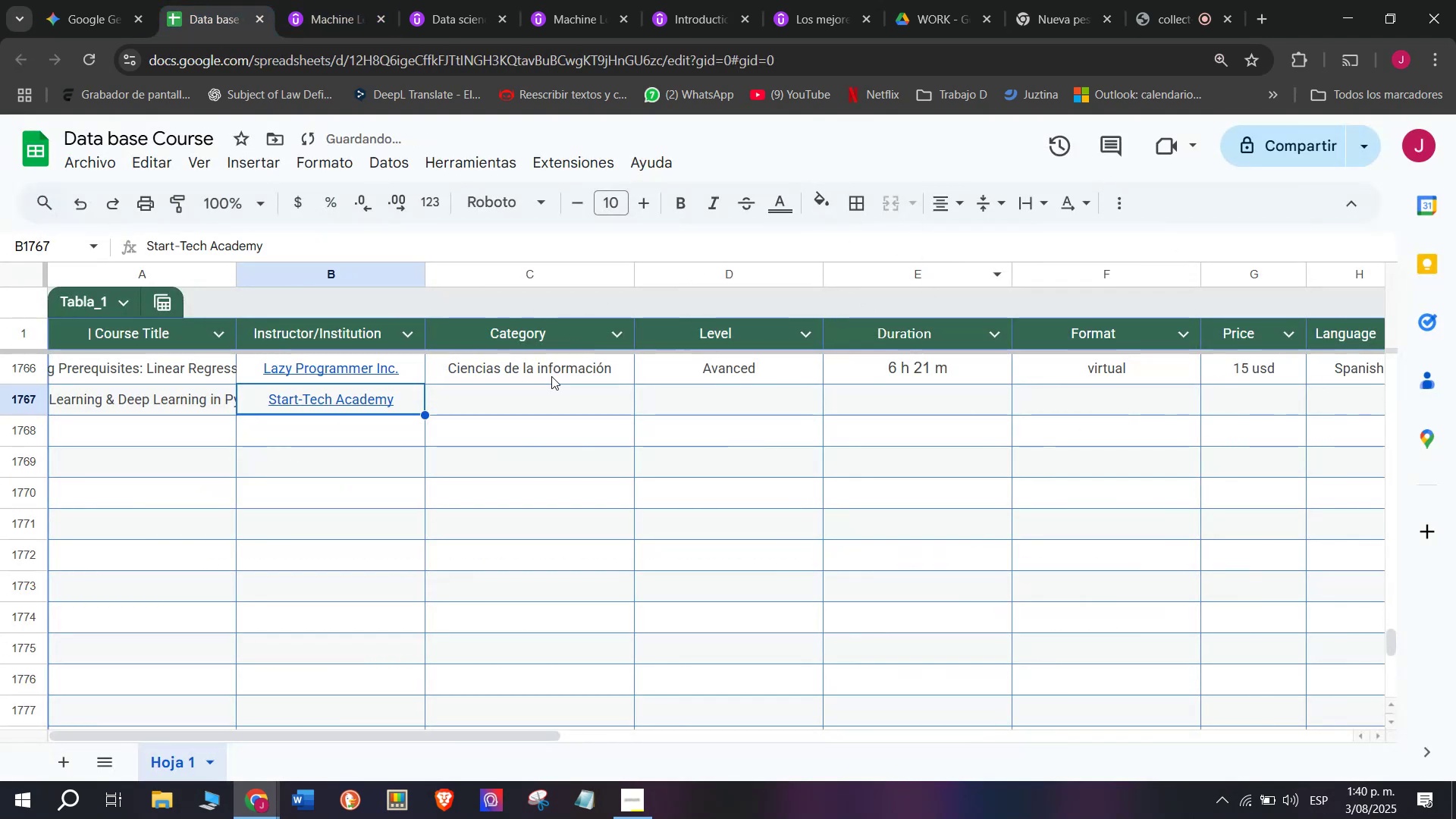 
left_click([541, 371])
 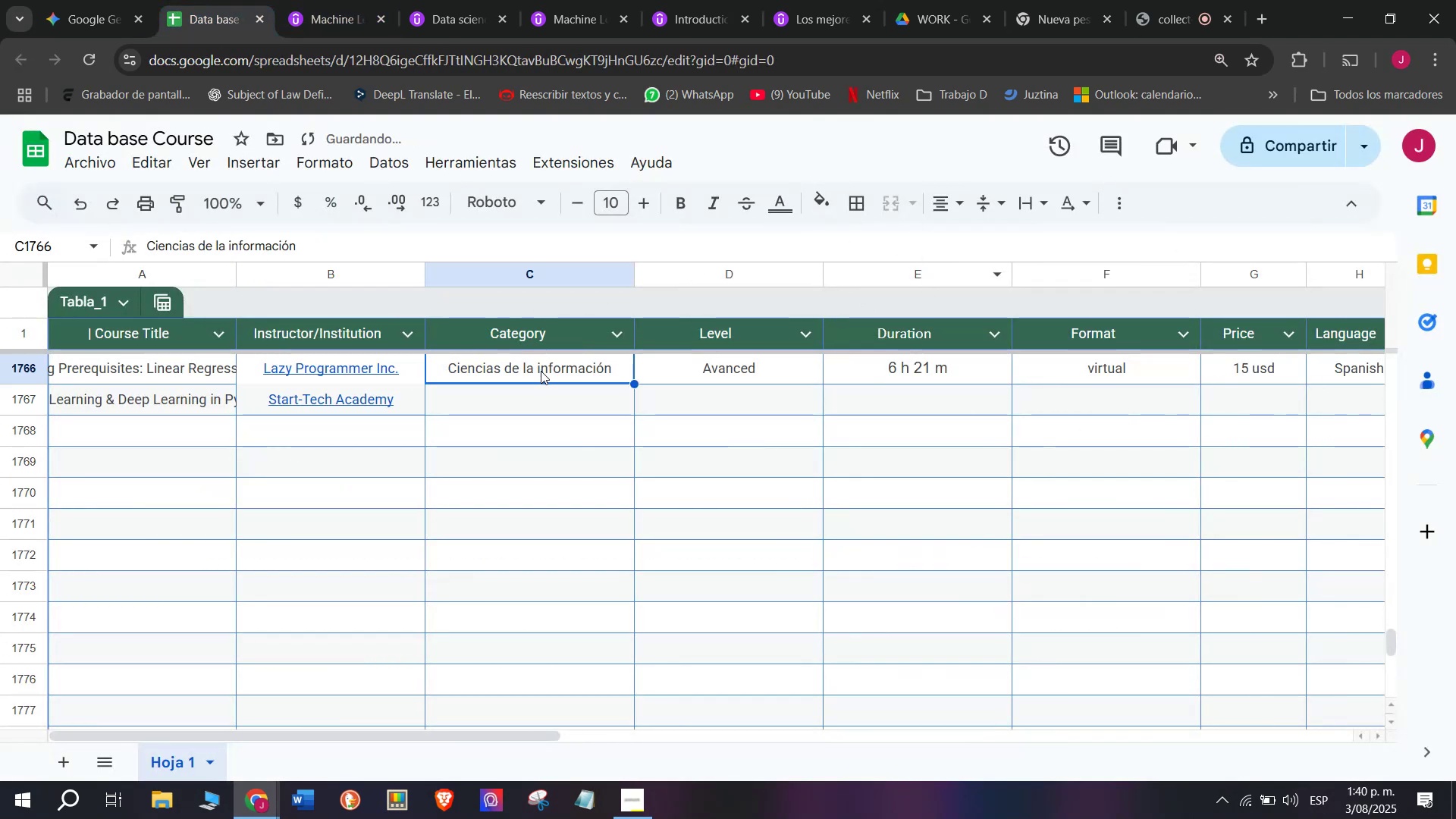 
key(Control+ControlLeft)
 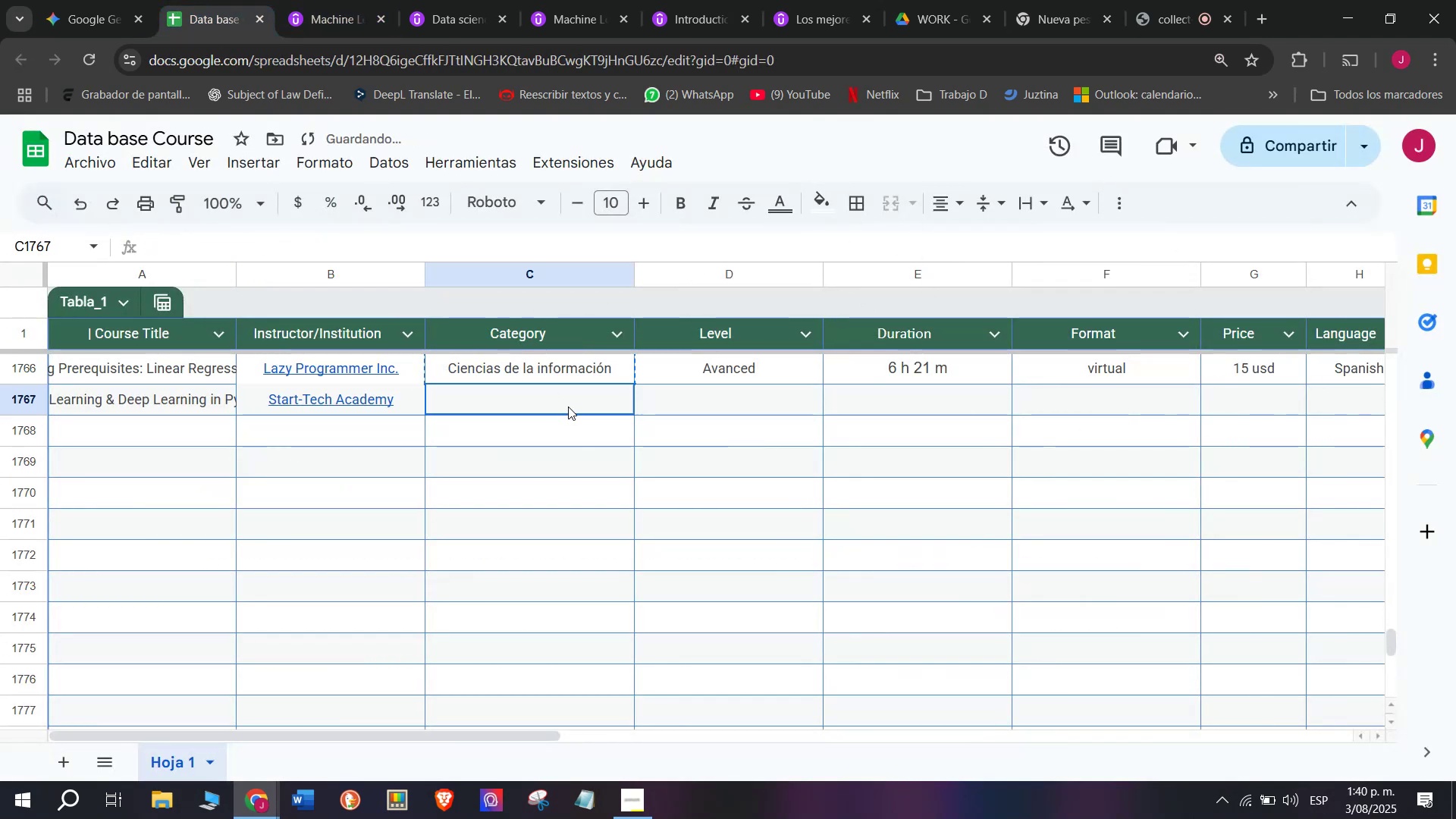 
key(Break)
 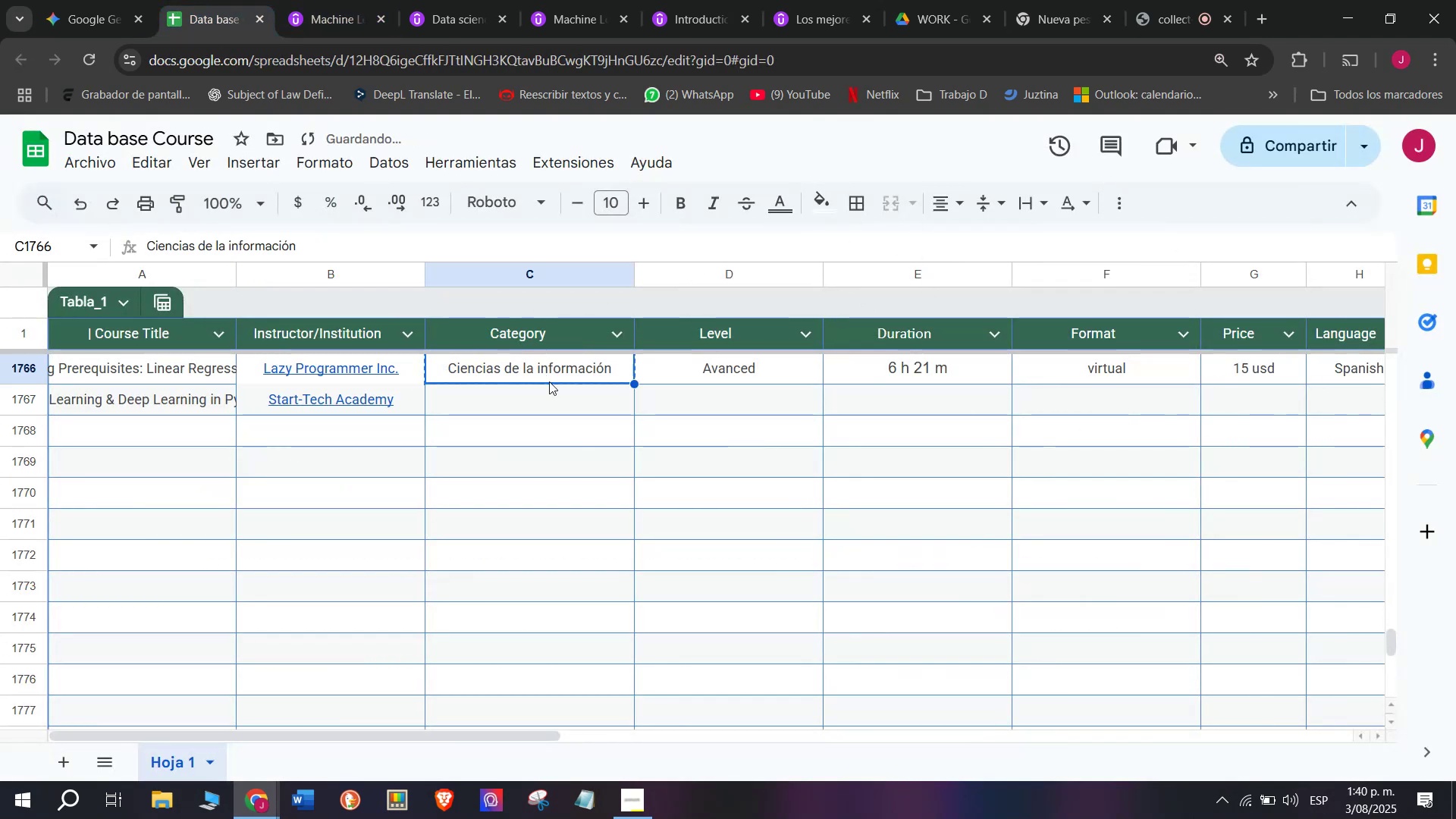 
key(Control+C)
 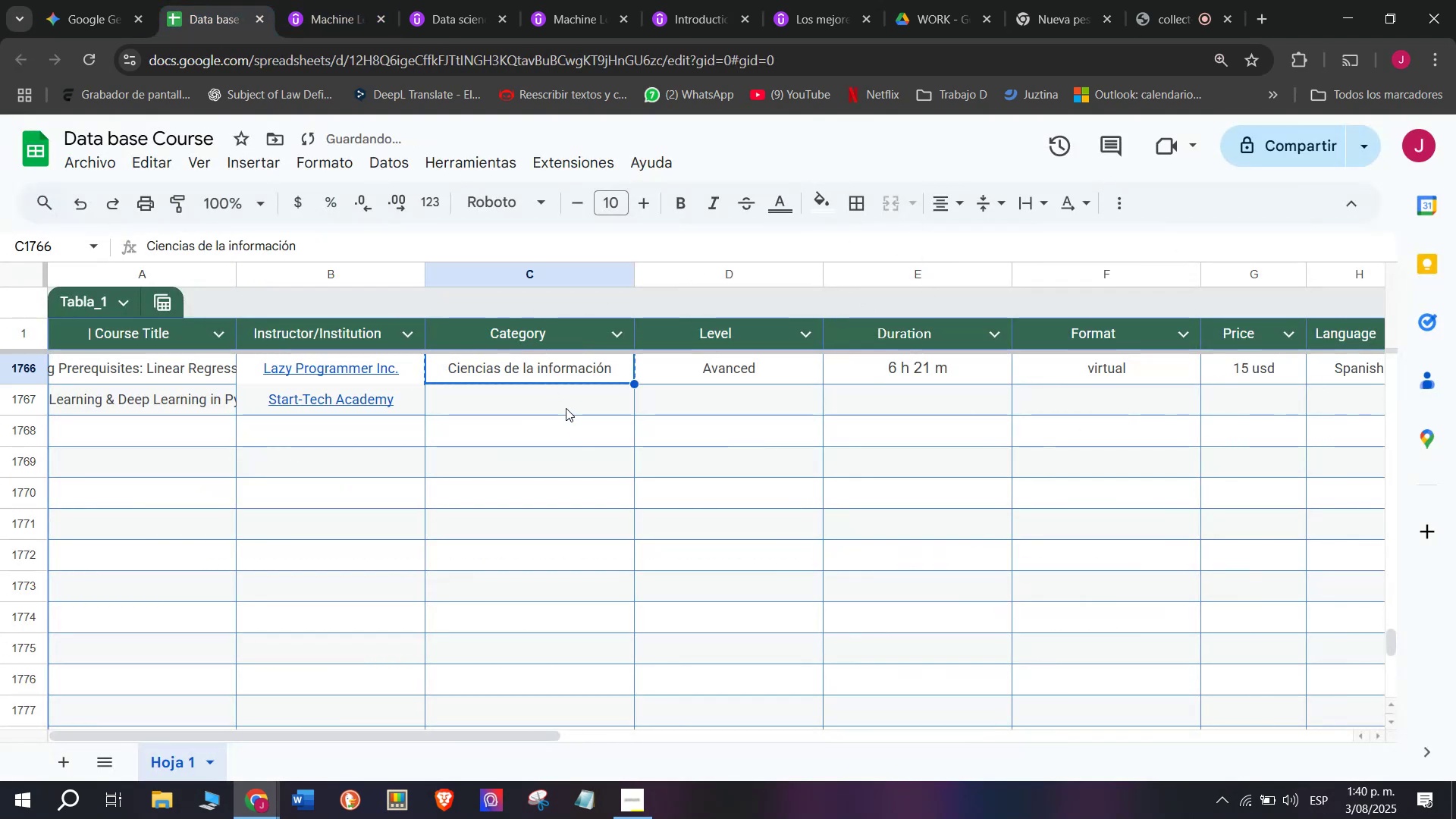 
left_click([568, 406])
 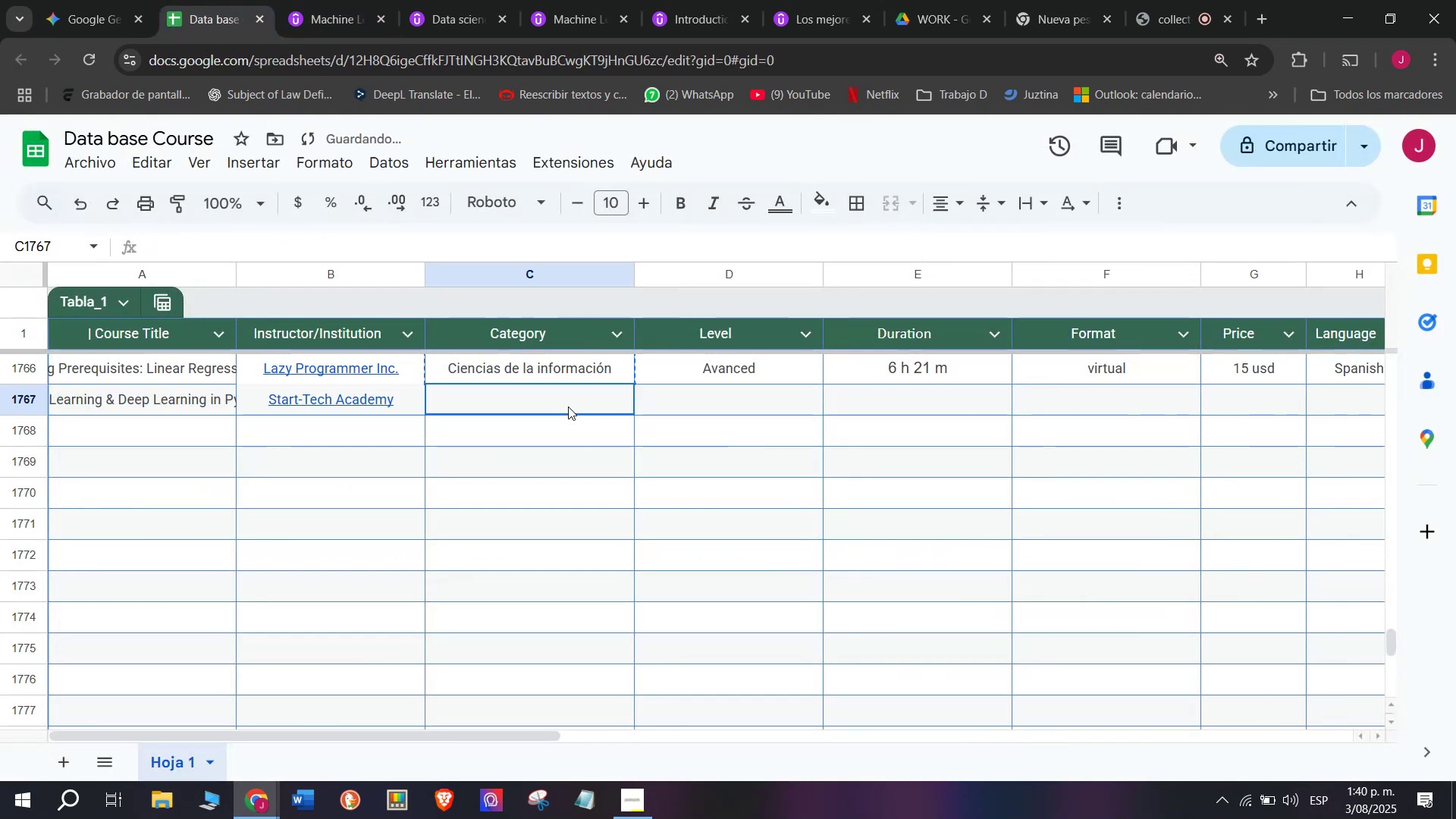 
key(Z)
 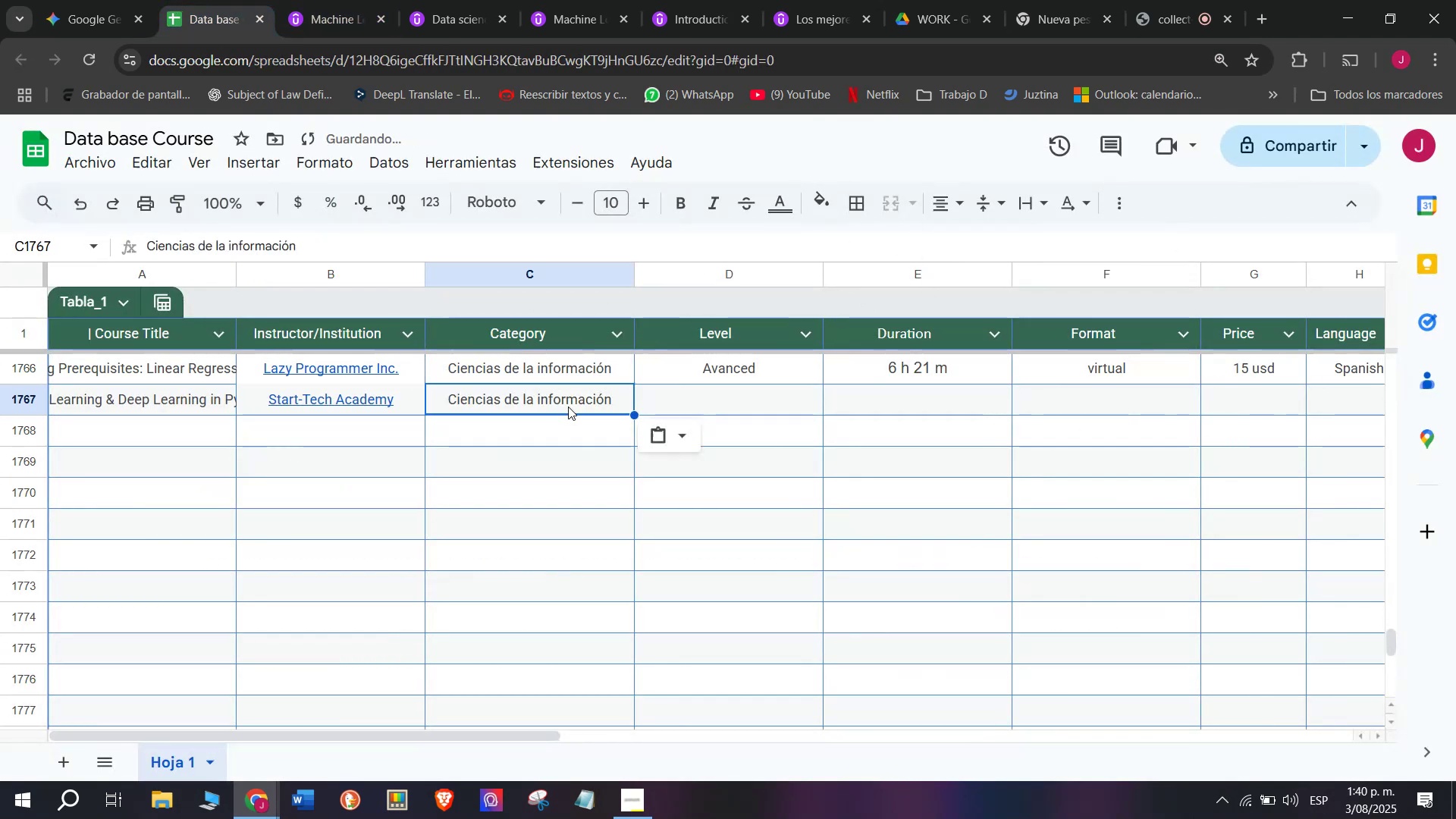 
key(Control+ControlLeft)
 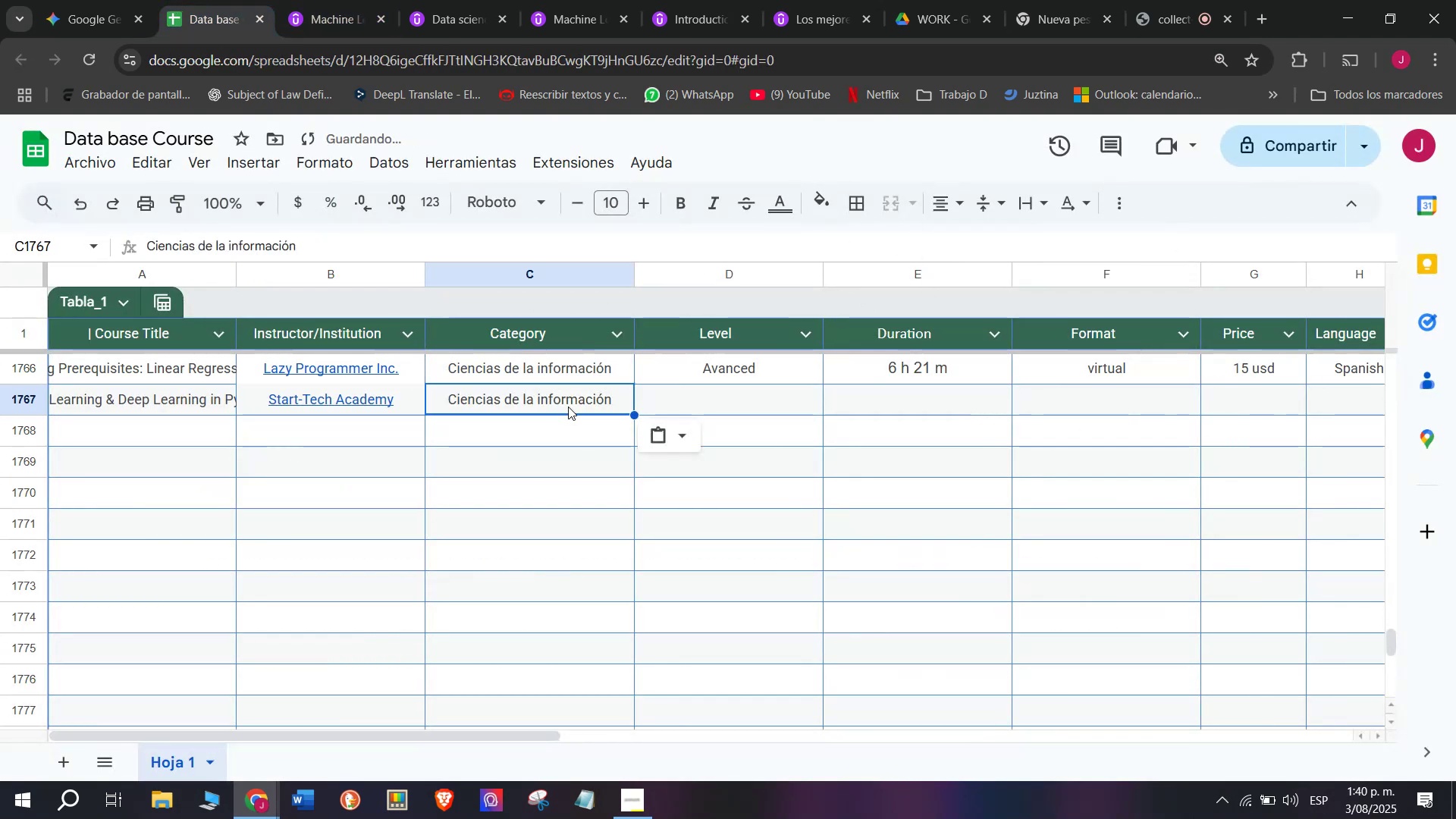 
key(Control+V)
 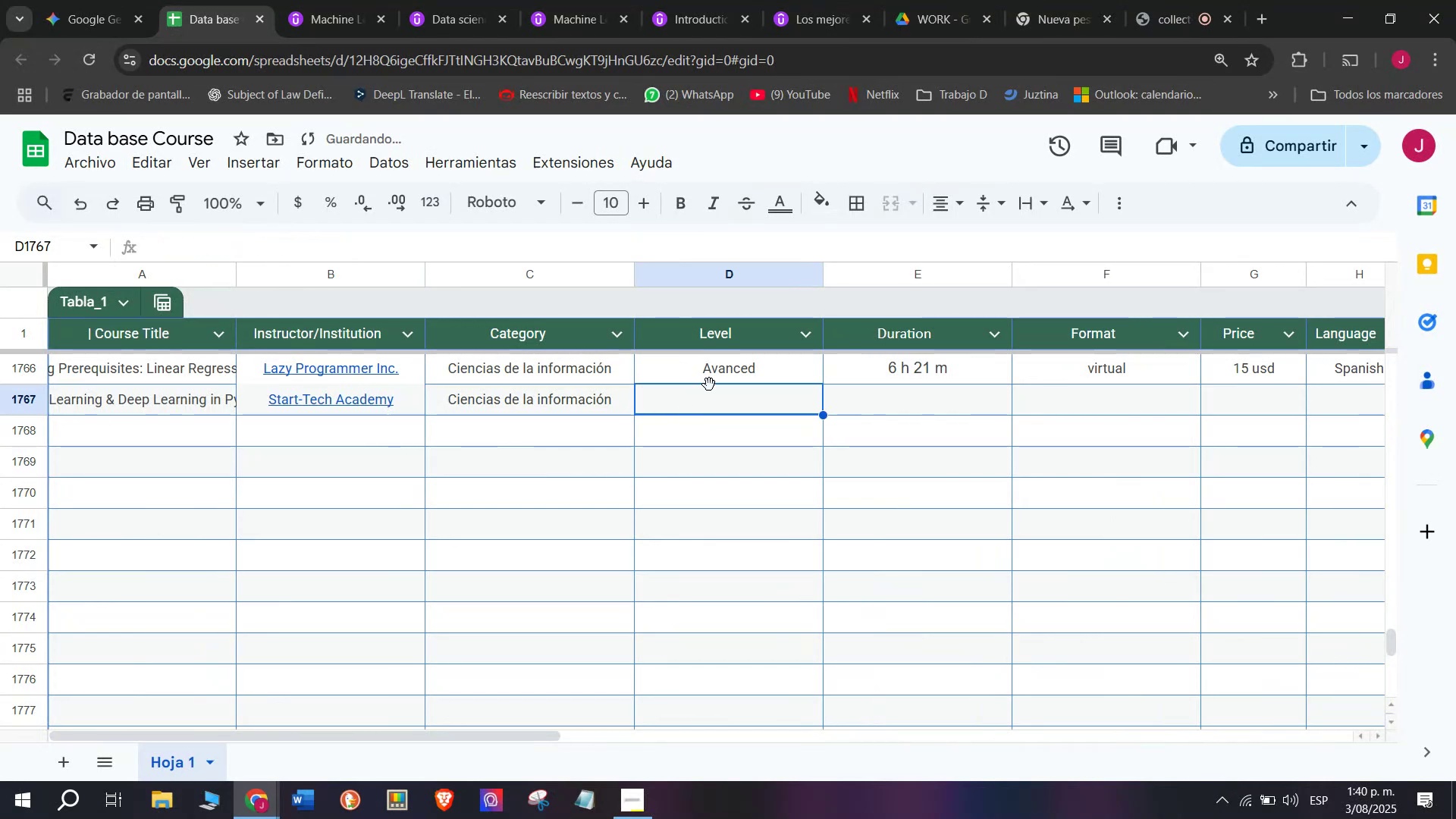 
triple_click([721, 366])
 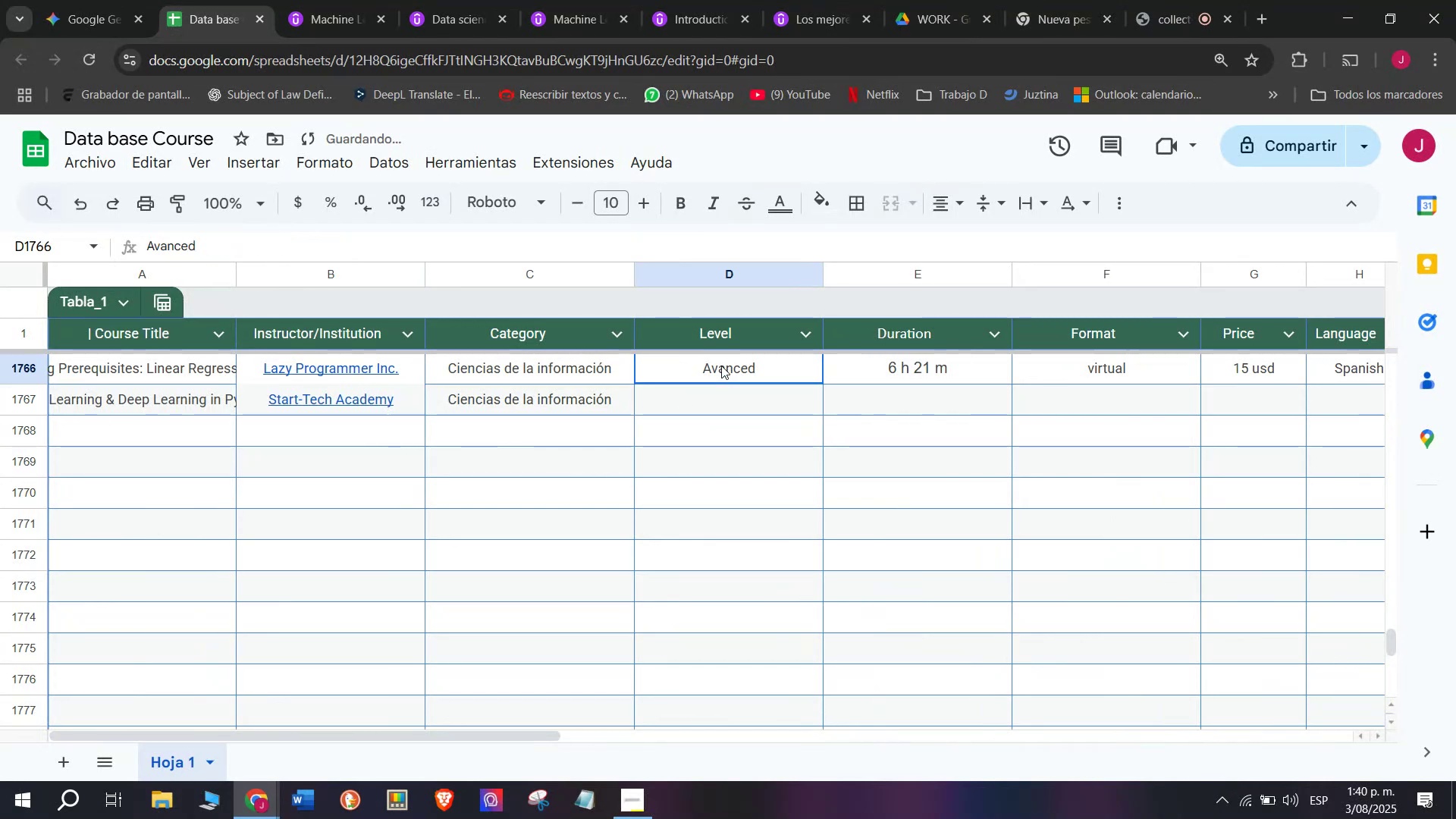 
key(Control+ControlLeft)
 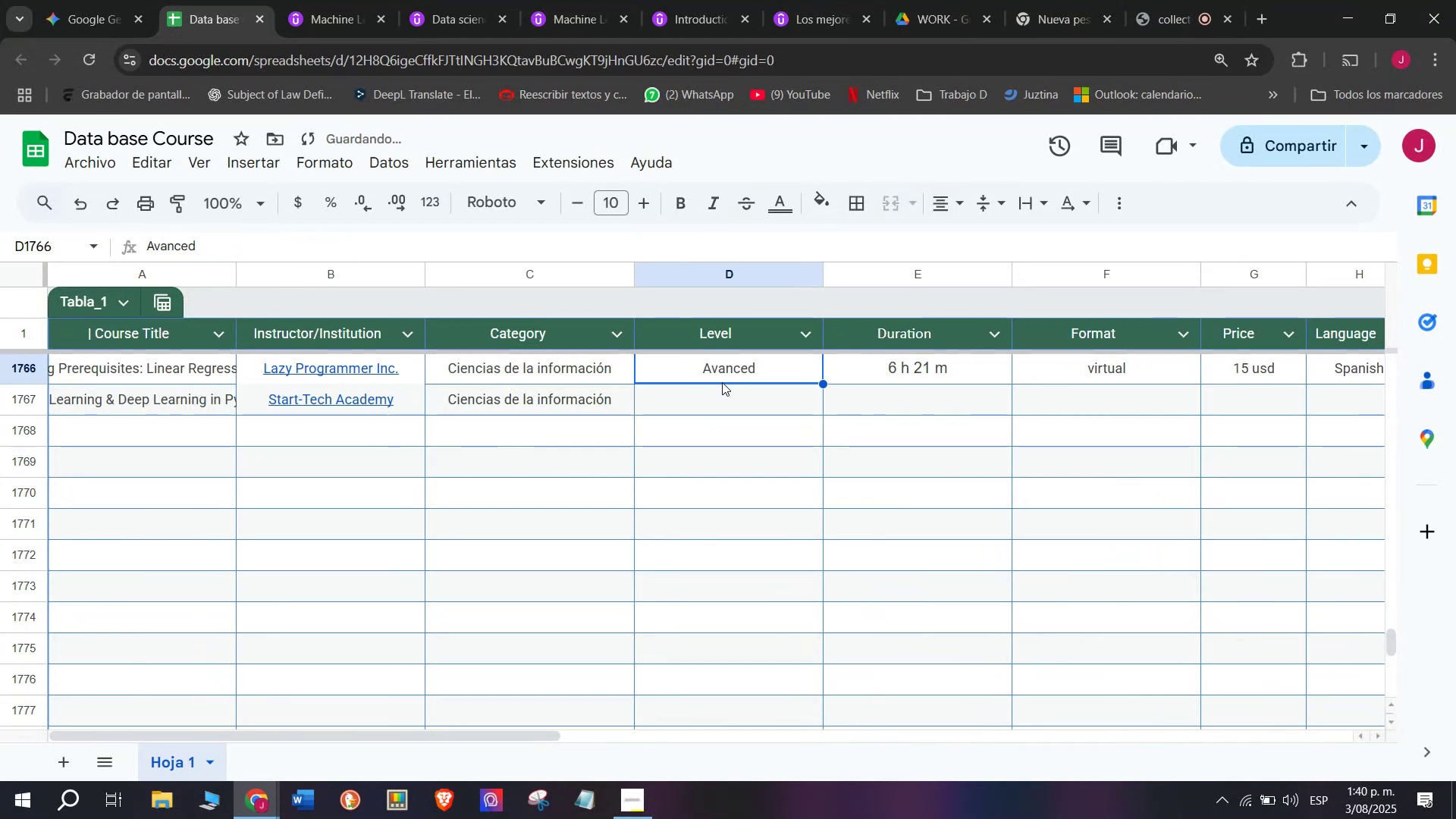 
key(Break)
 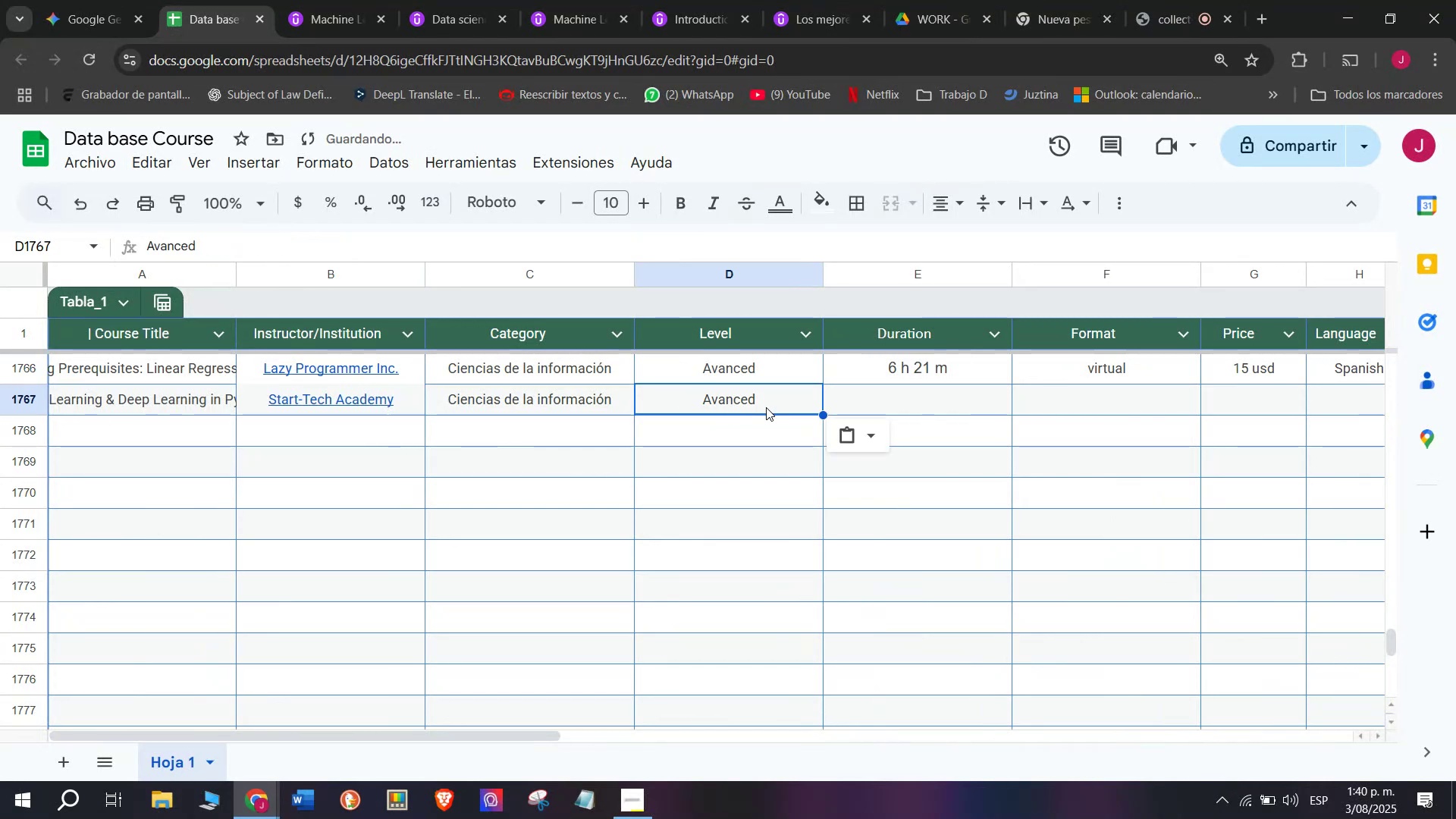 
key(Control+C)
 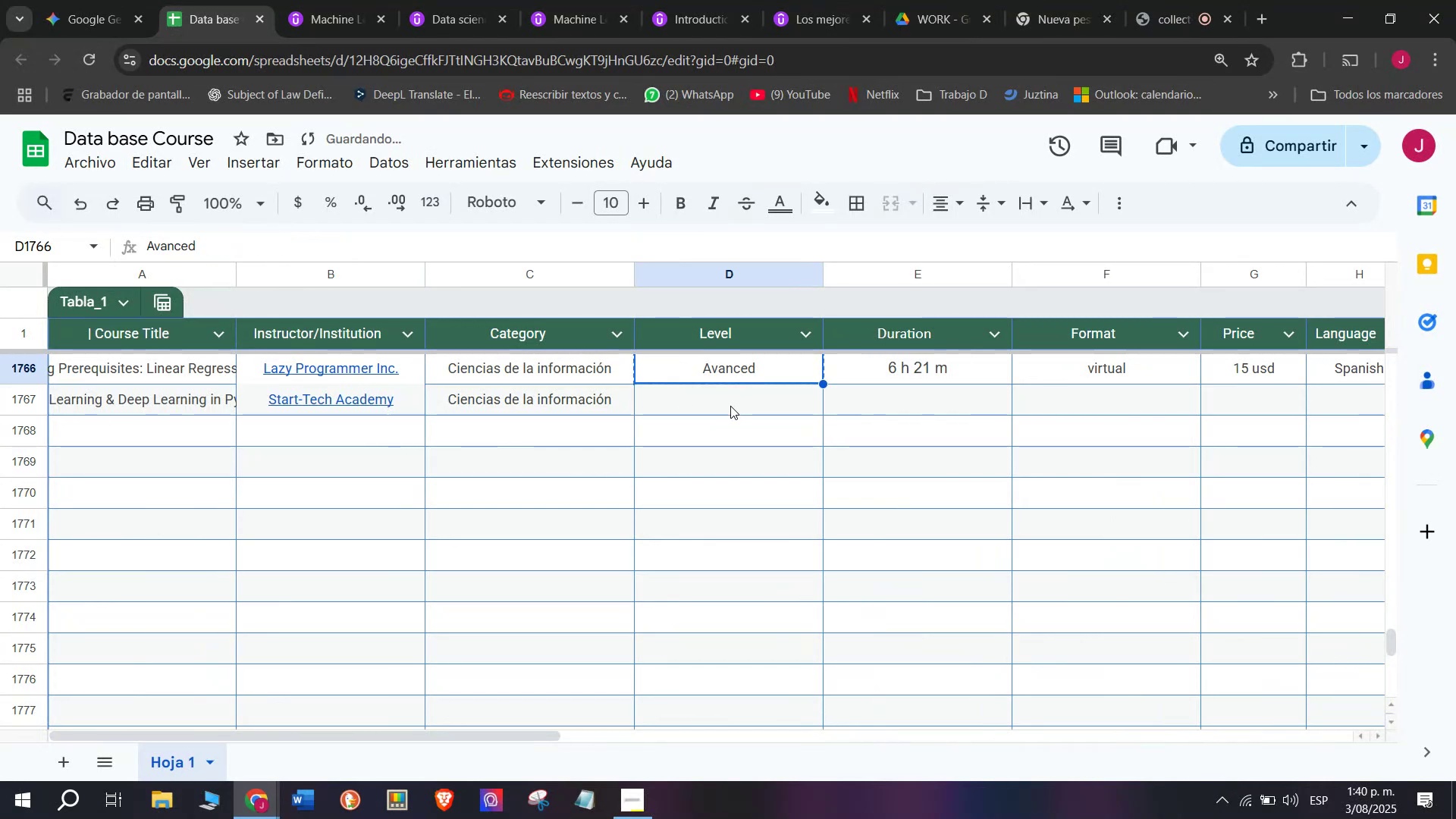 
triple_click([730, 406])
 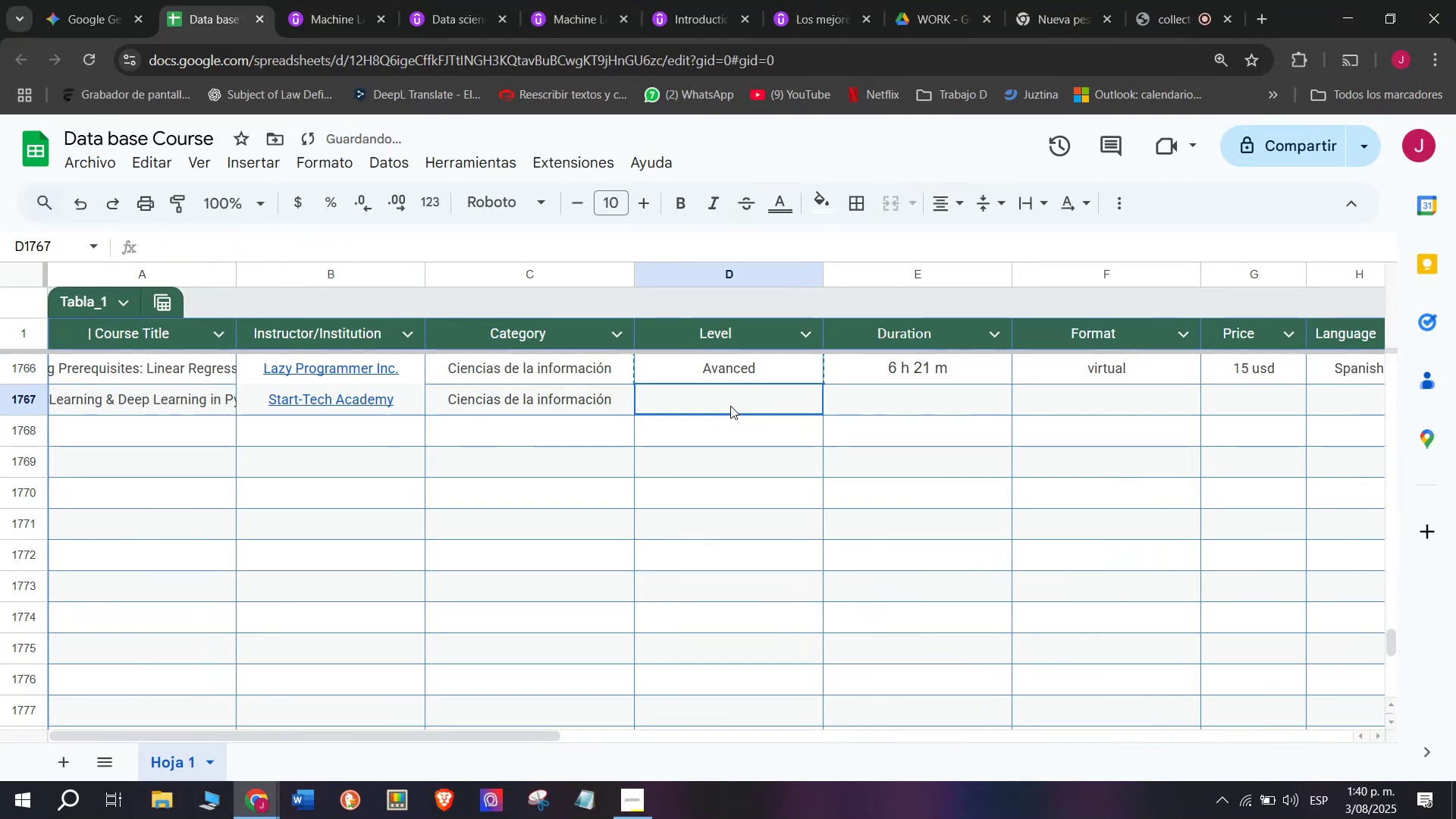 
key(Z)
 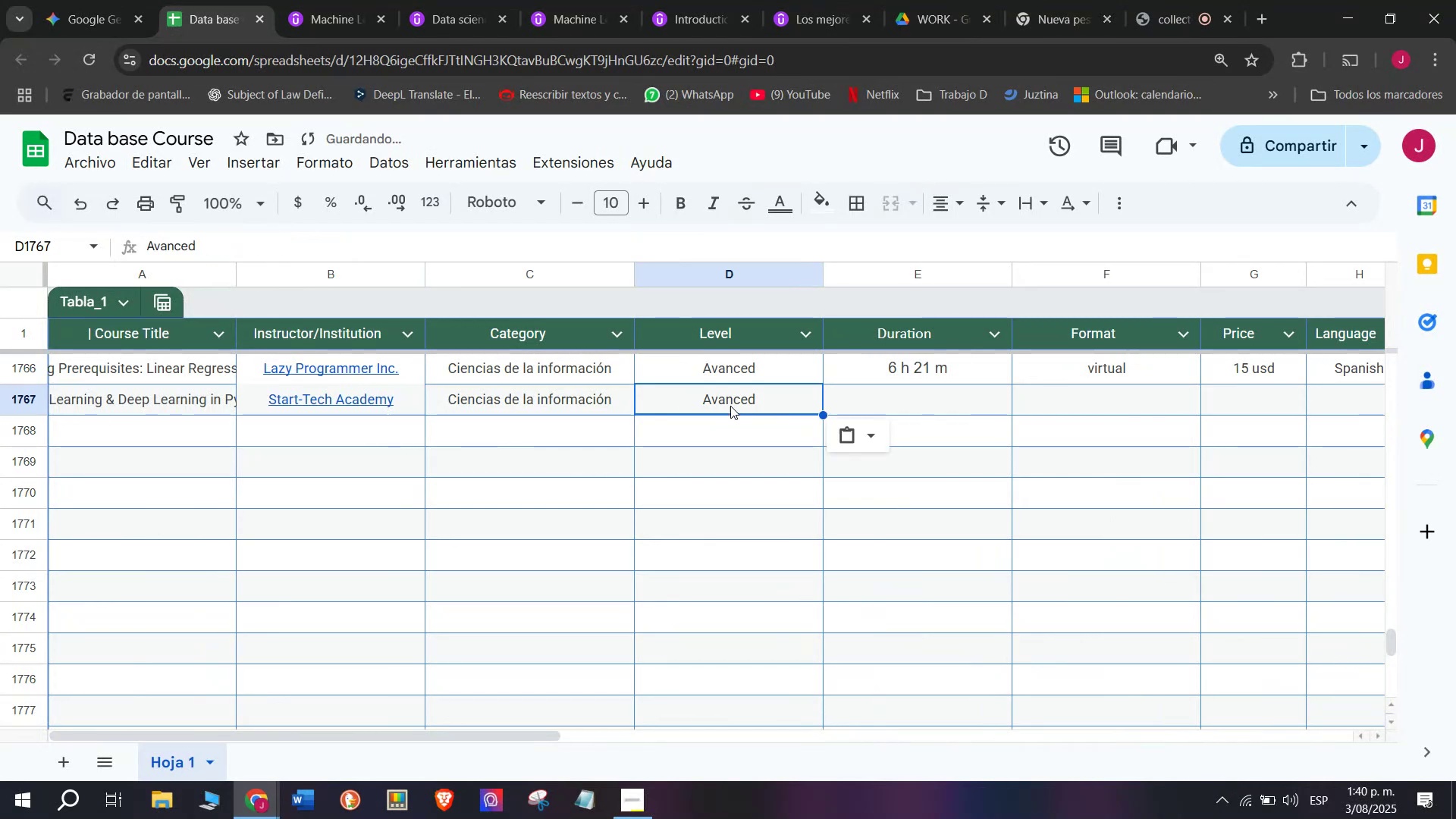 
key(Control+ControlLeft)
 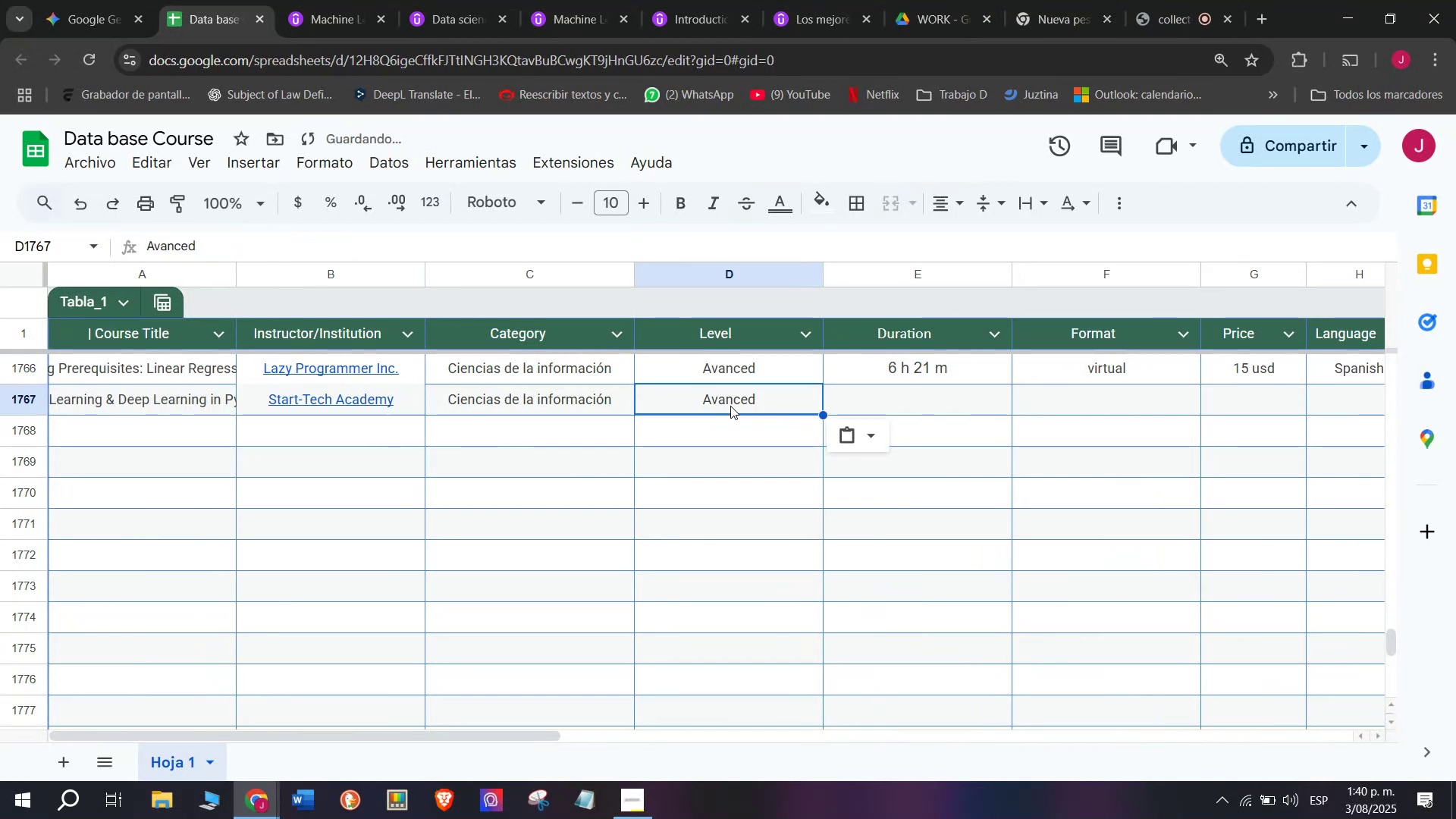 
key(Control+V)
 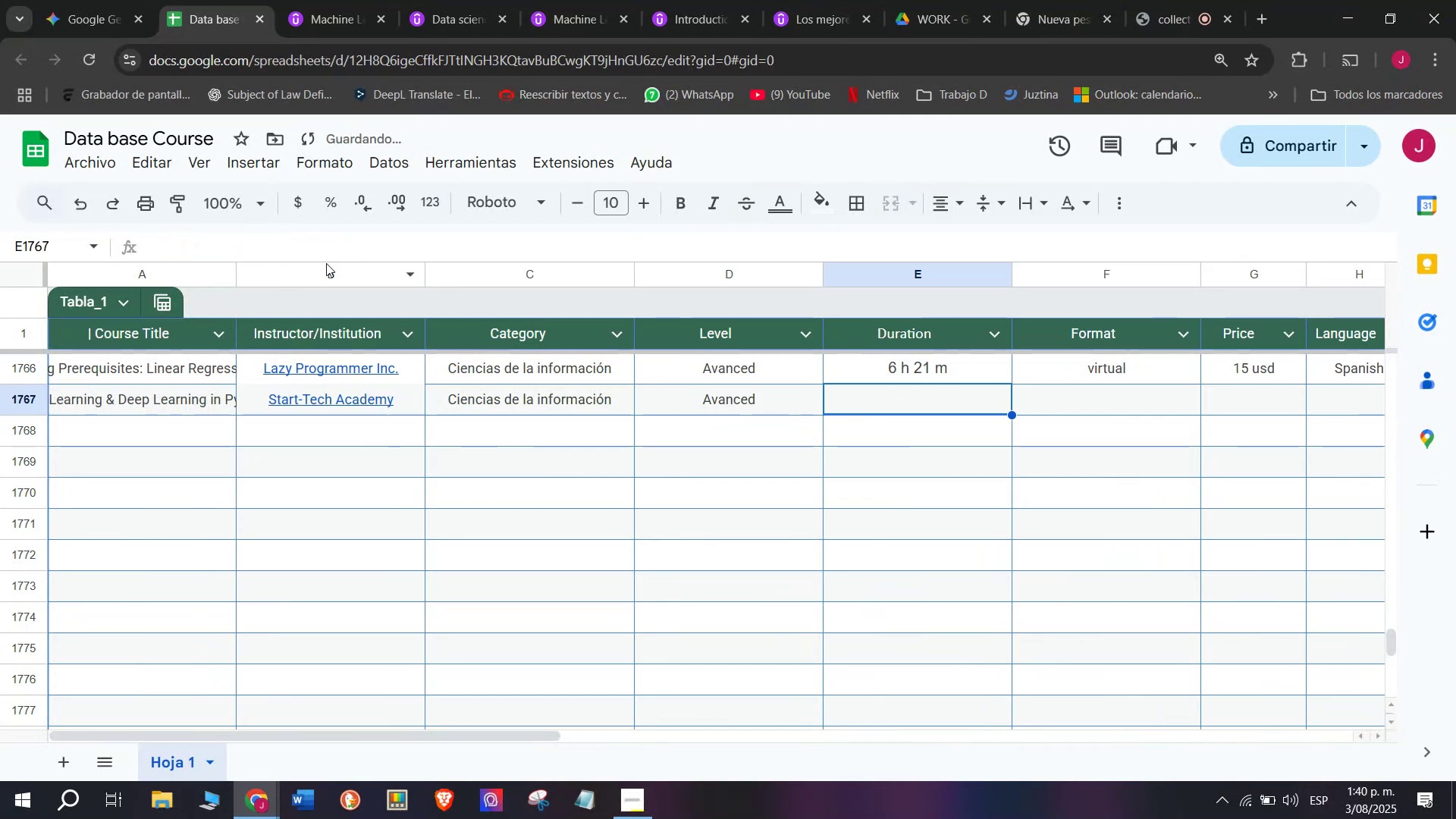 
left_click([323, 0])
 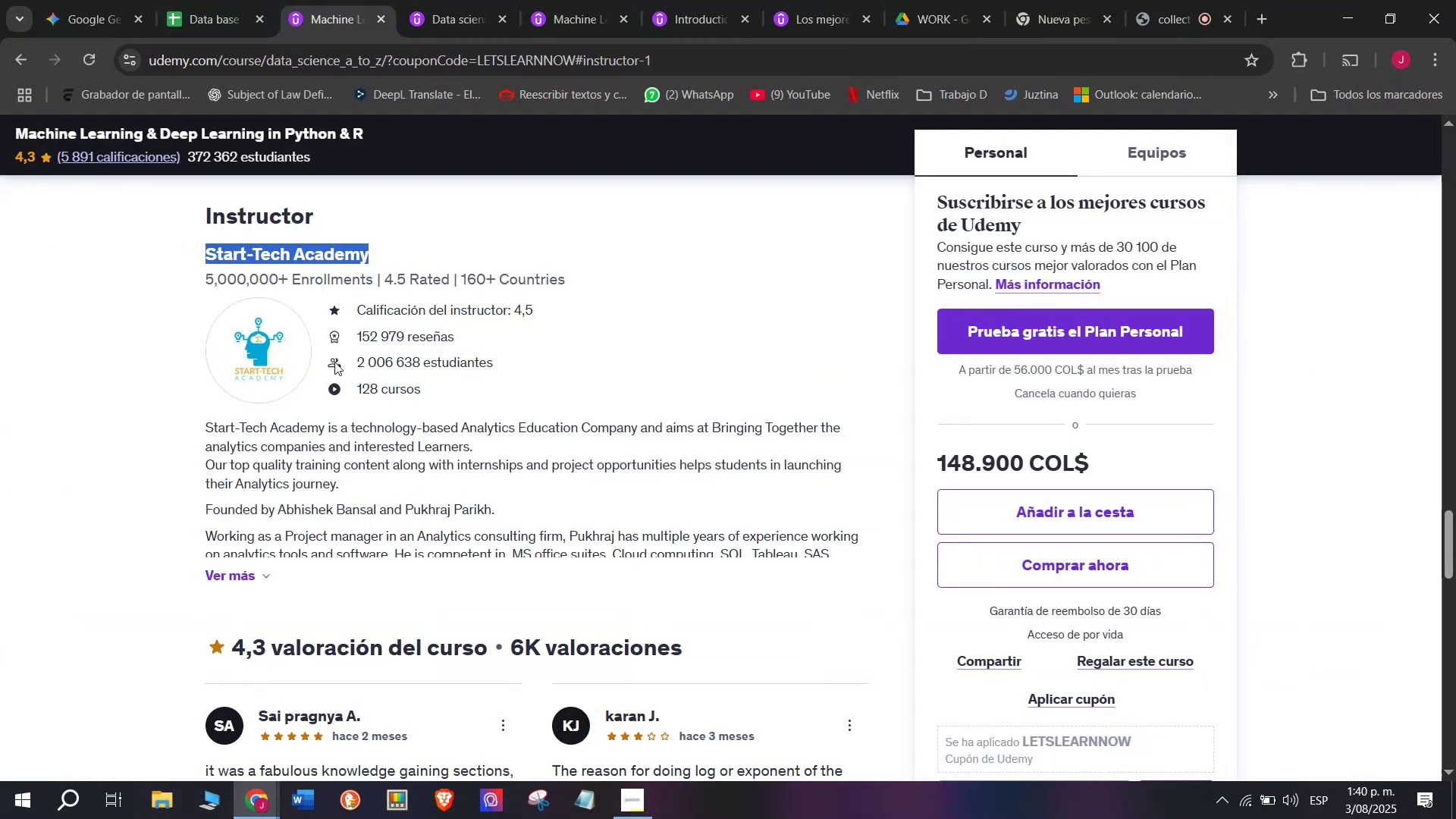 
scroll: coordinate [372, 589], scroll_direction: up, amount: 8.0
 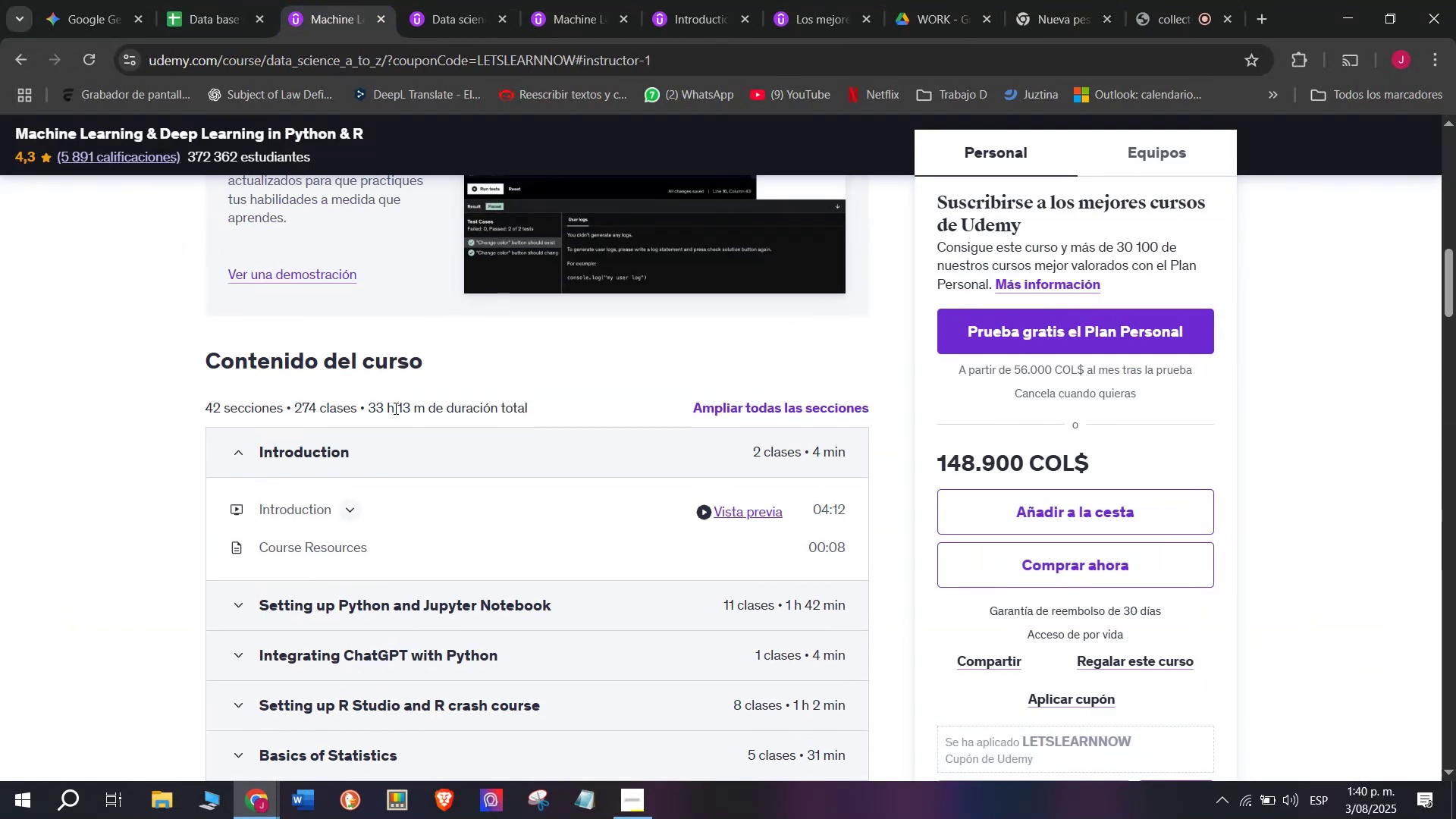 
left_click_drag(start_coordinate=[424, 409], to_coordinate=[371, 398])
 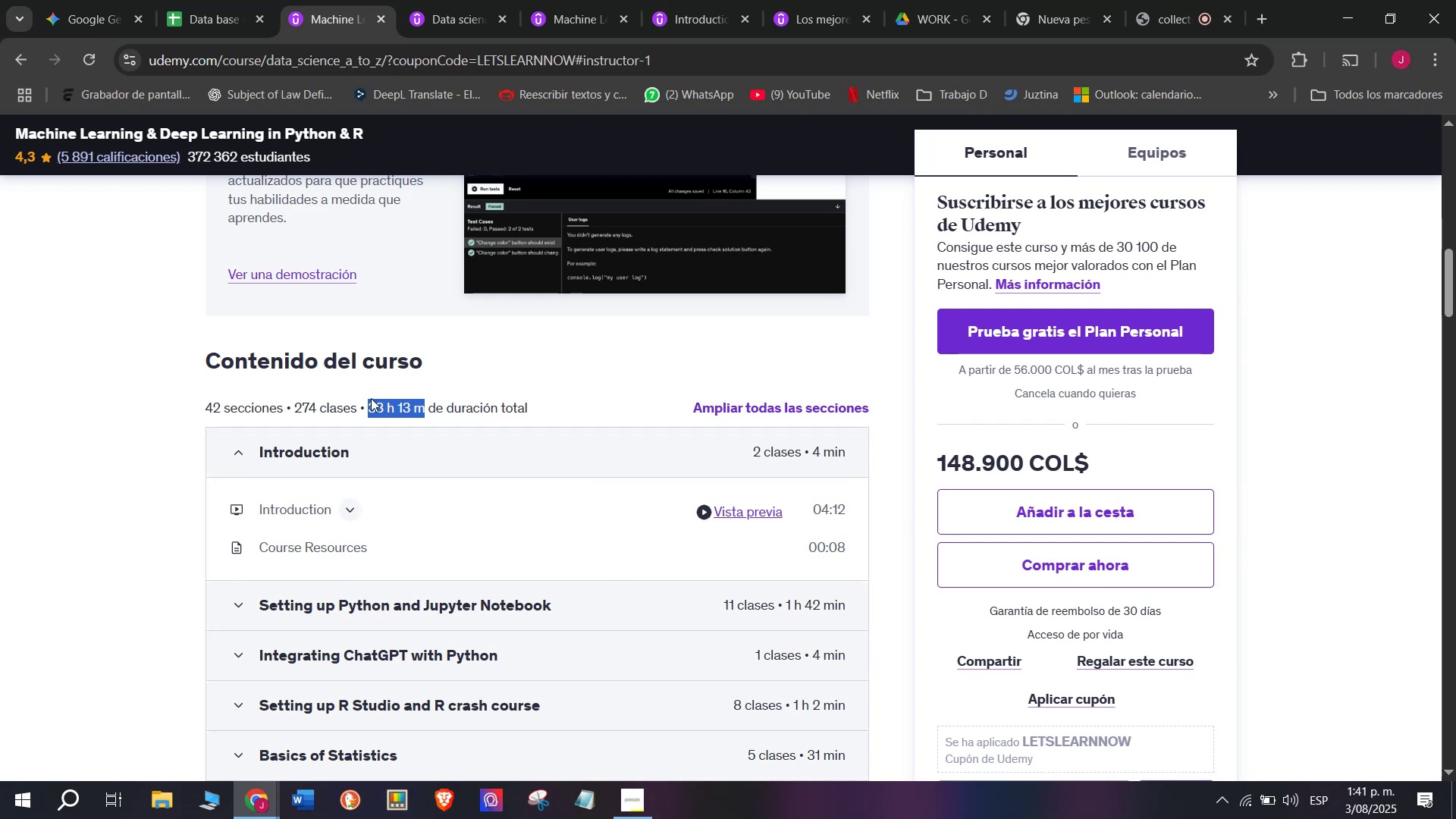 
key(Control+ControlLeft)
 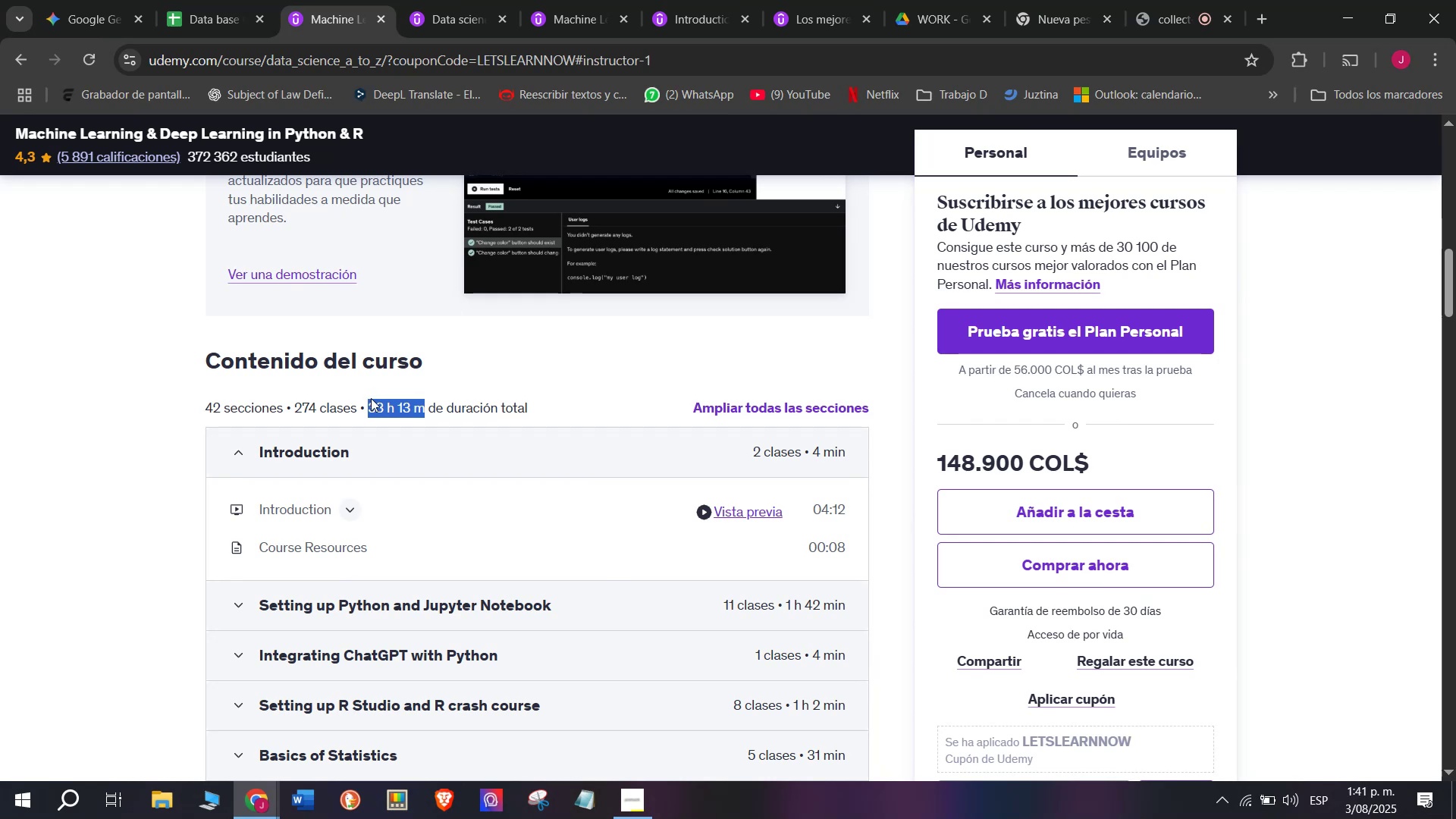 
key(Break)
 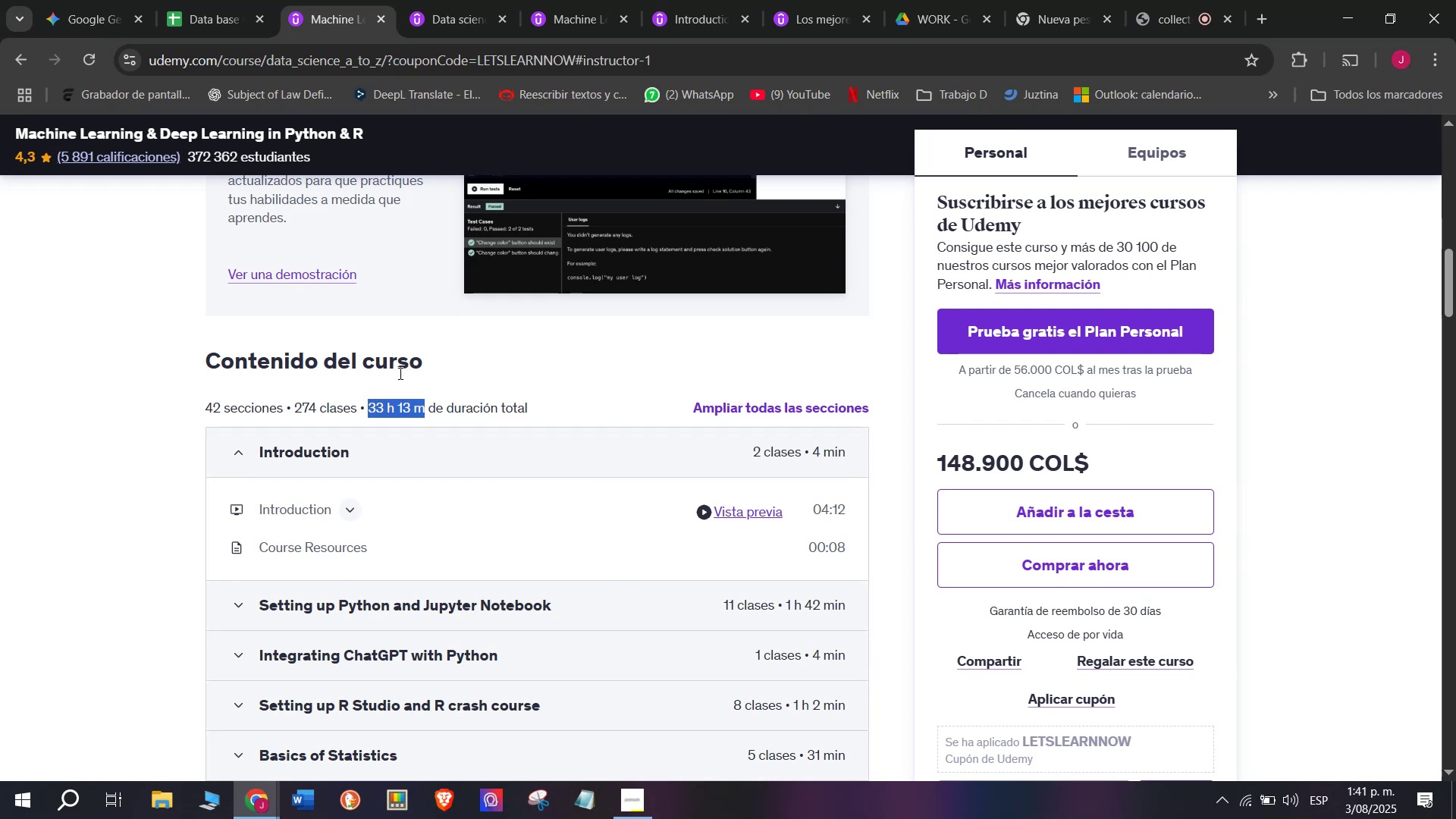 
key(Control+C)
 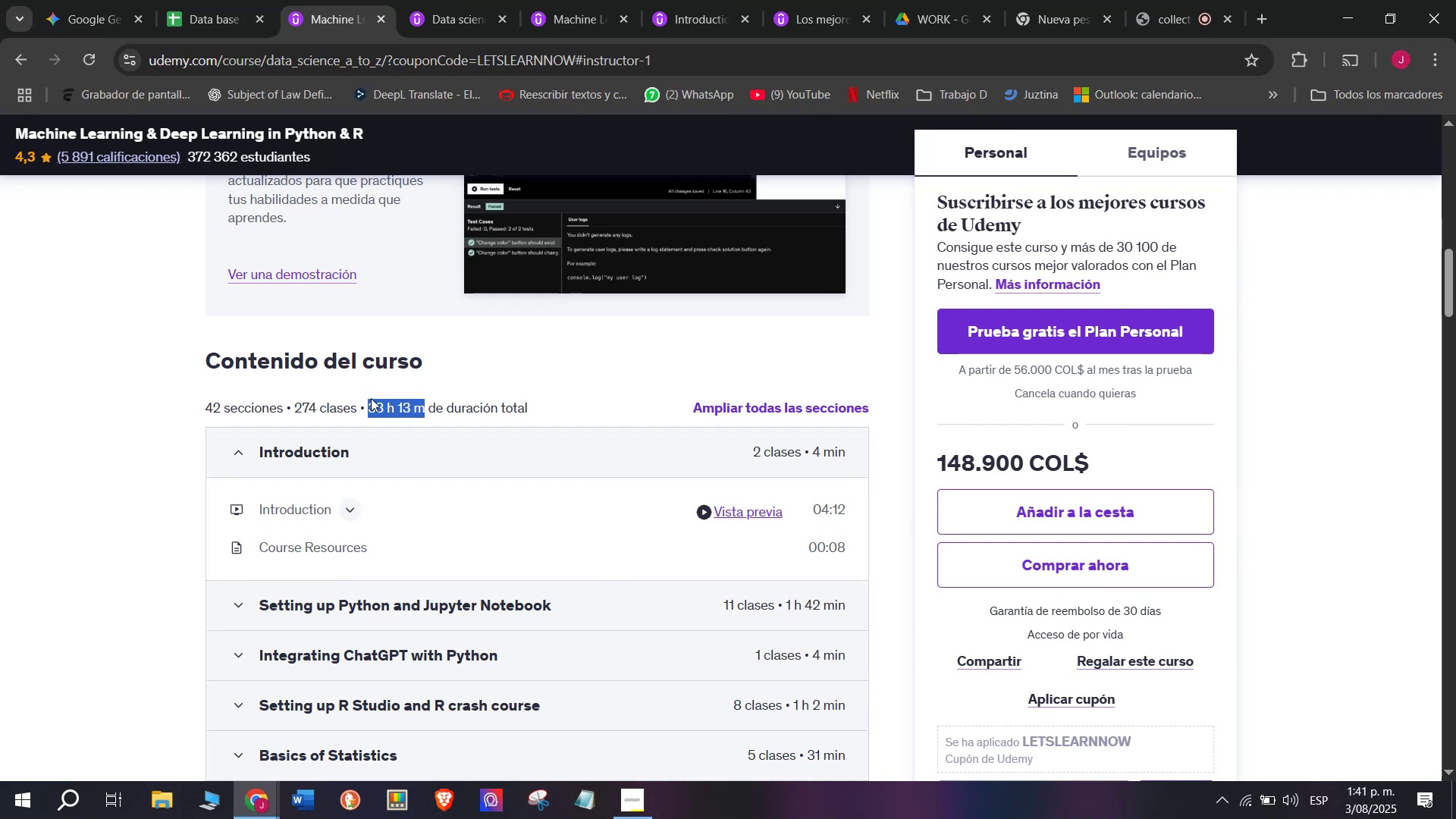 
key(Break)
 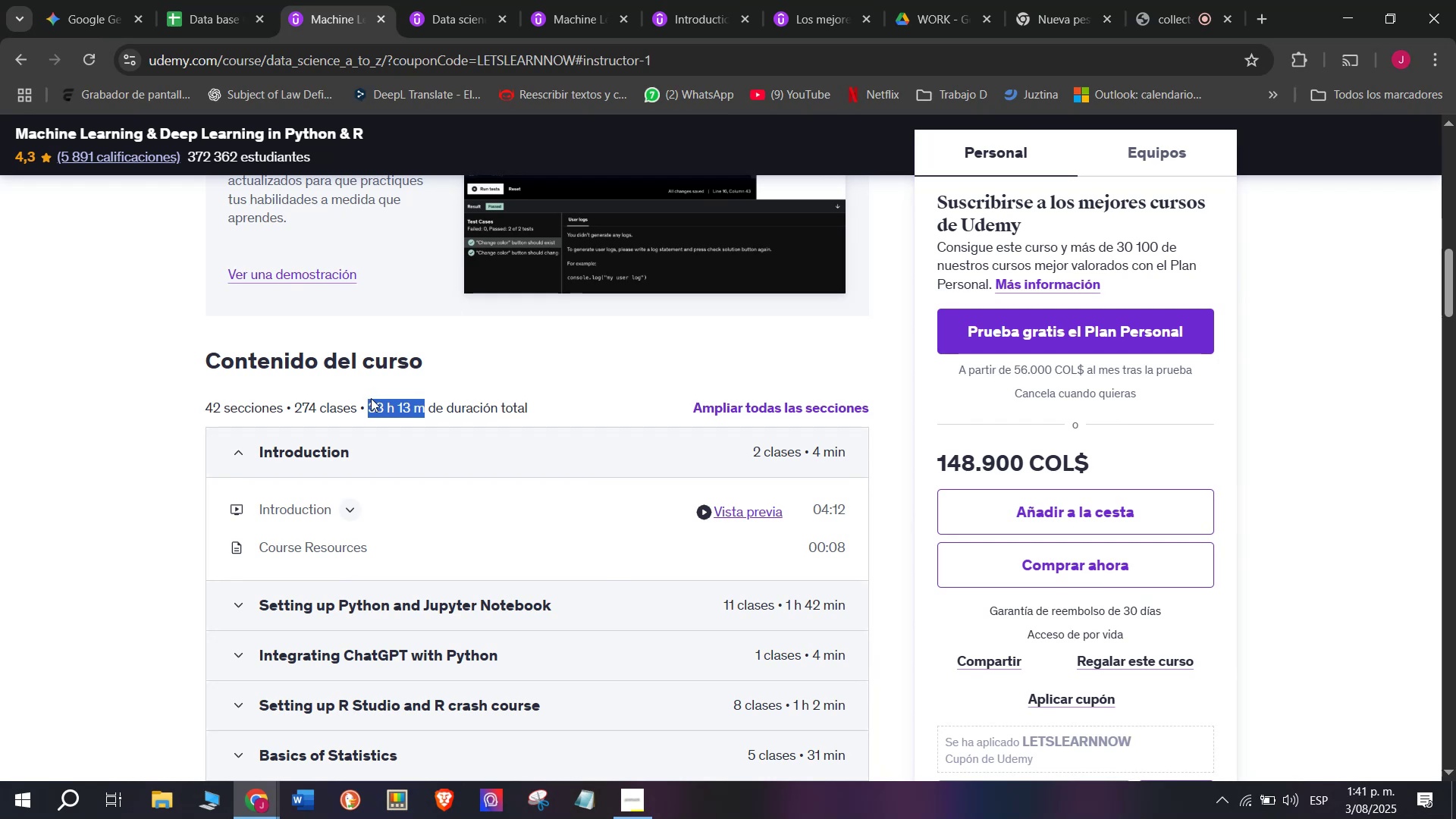 
key(Control+ControlLeft)
 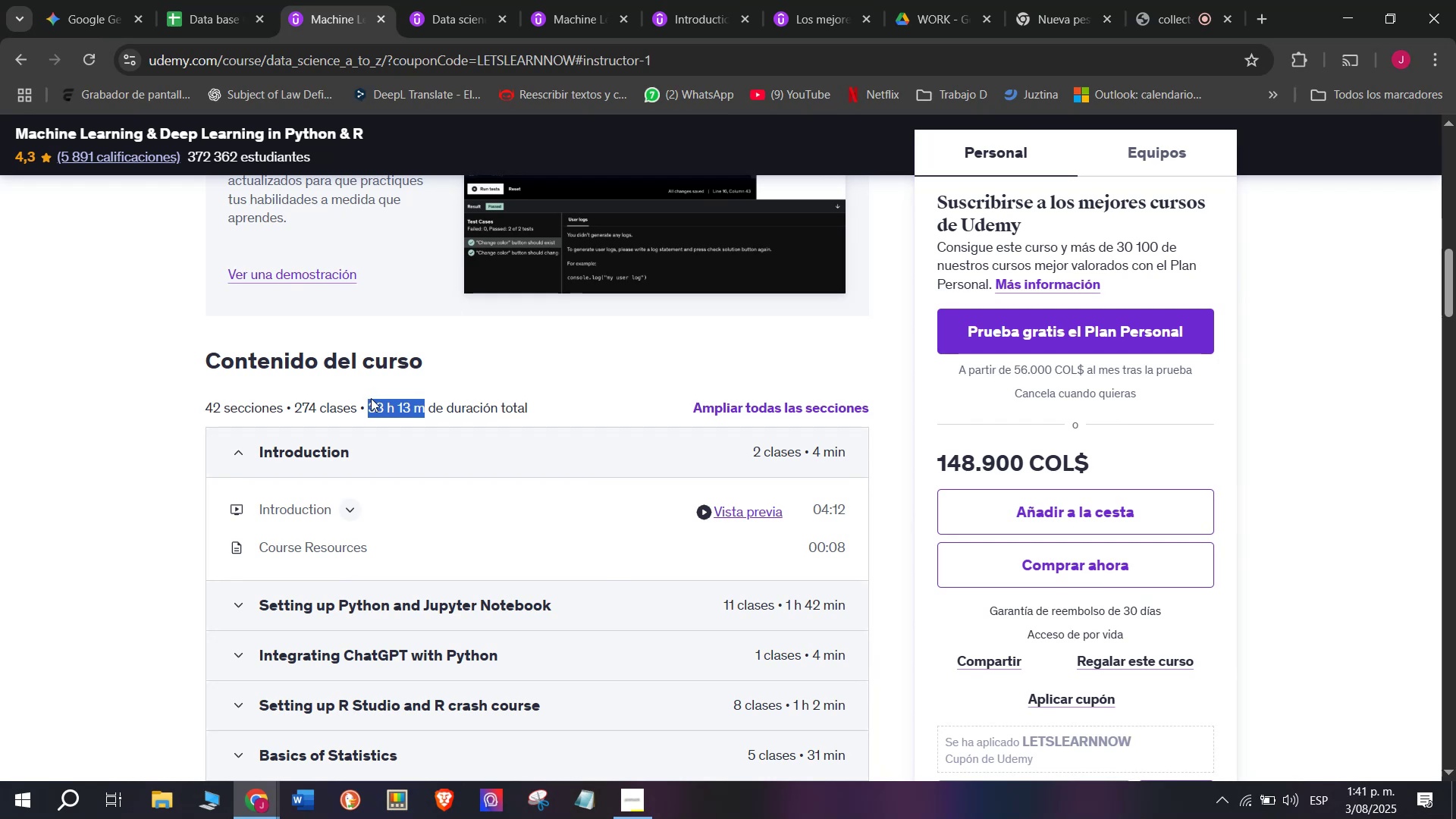 
key(Control+C)
 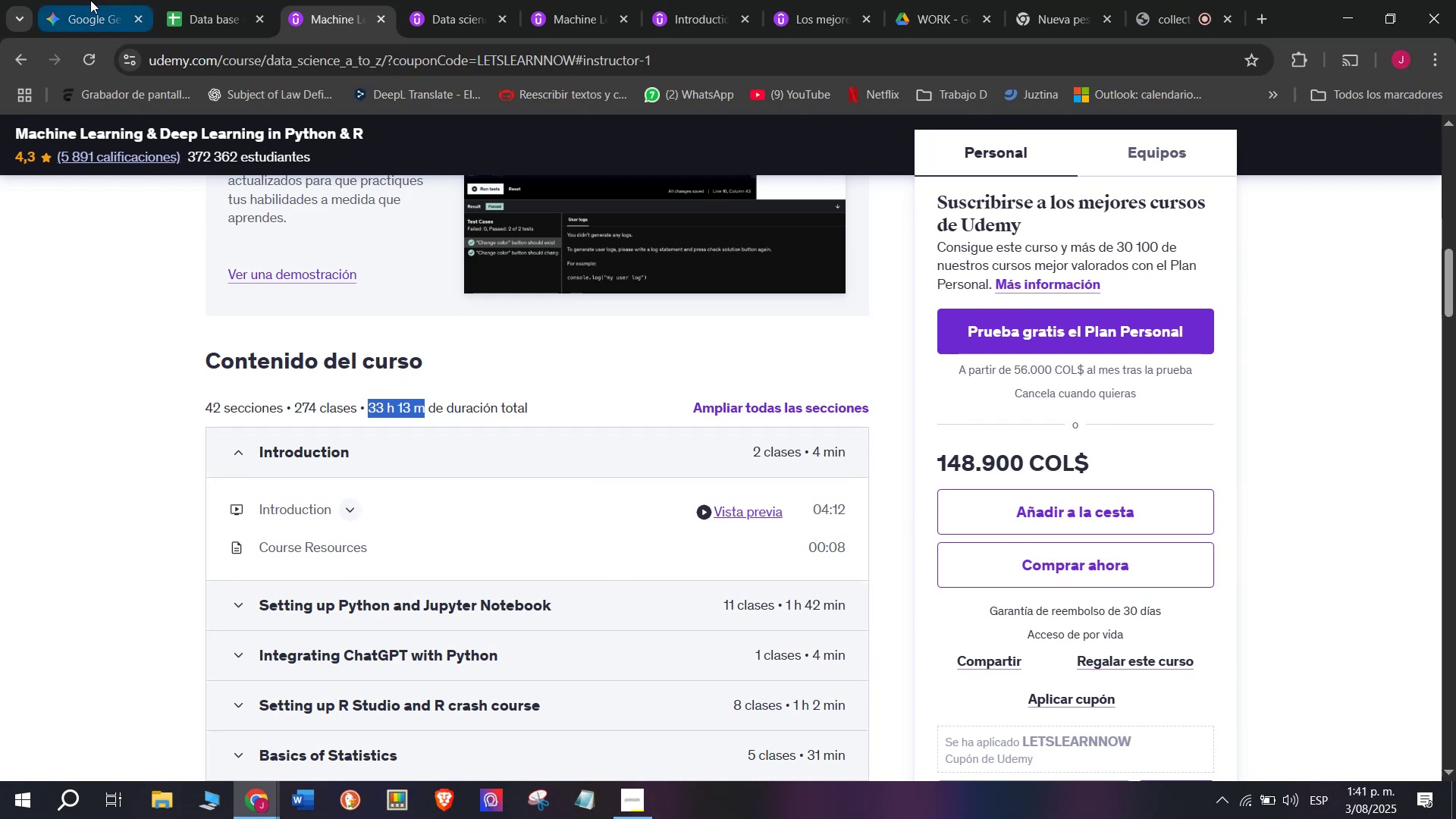 
left_click([188, 0])
 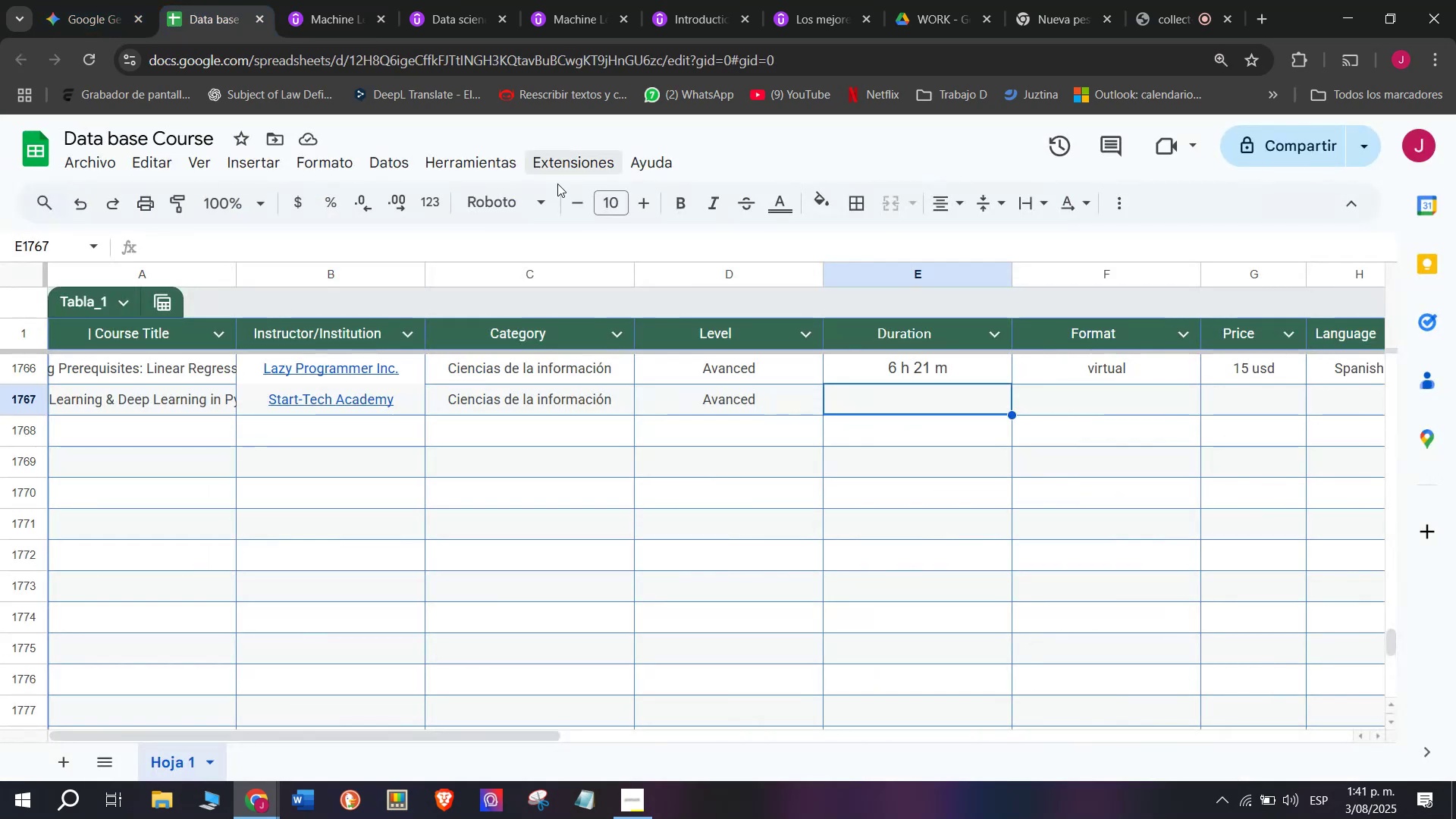 
key(Z)
 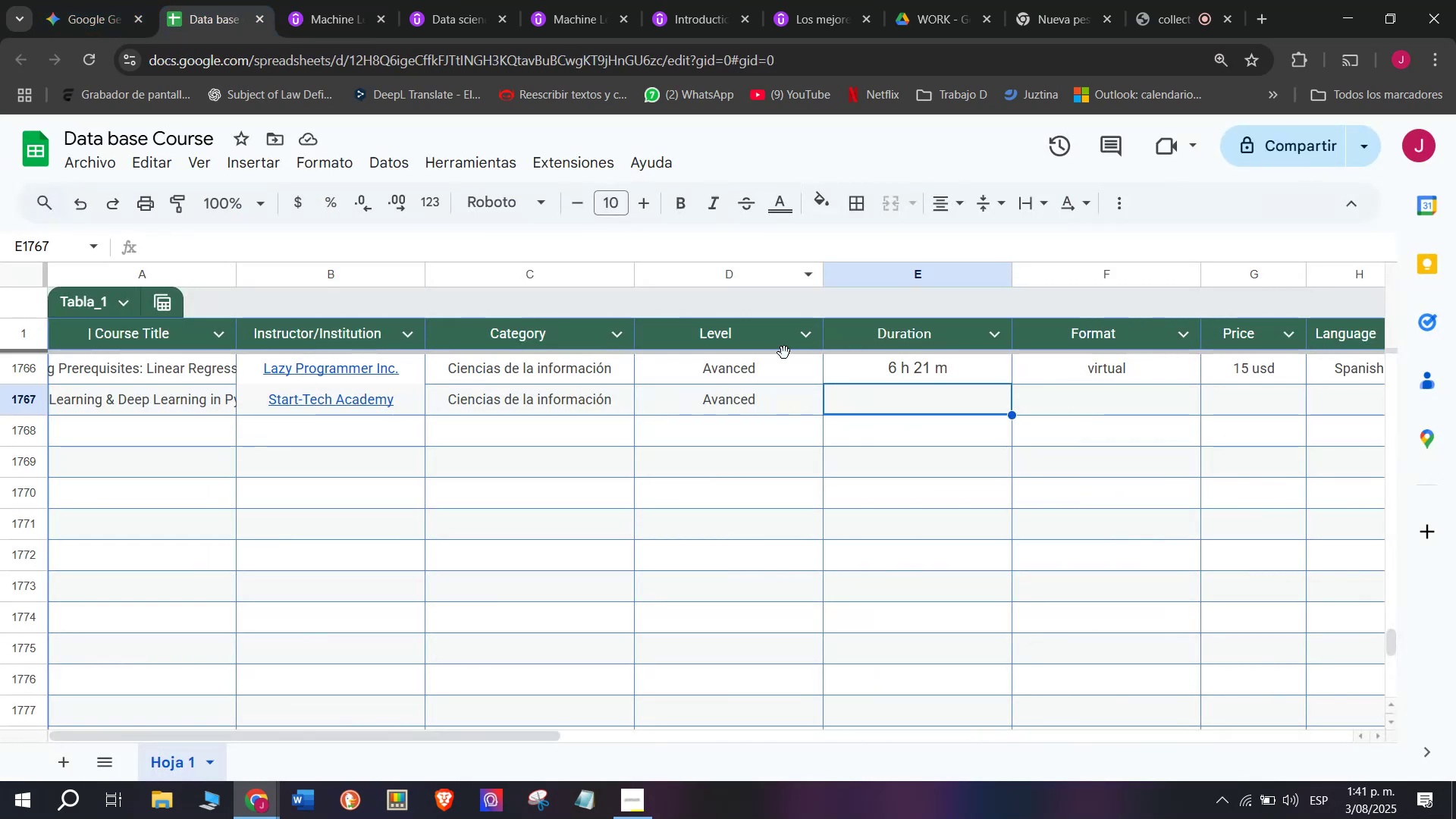 
key(Control+ControlLeft)
 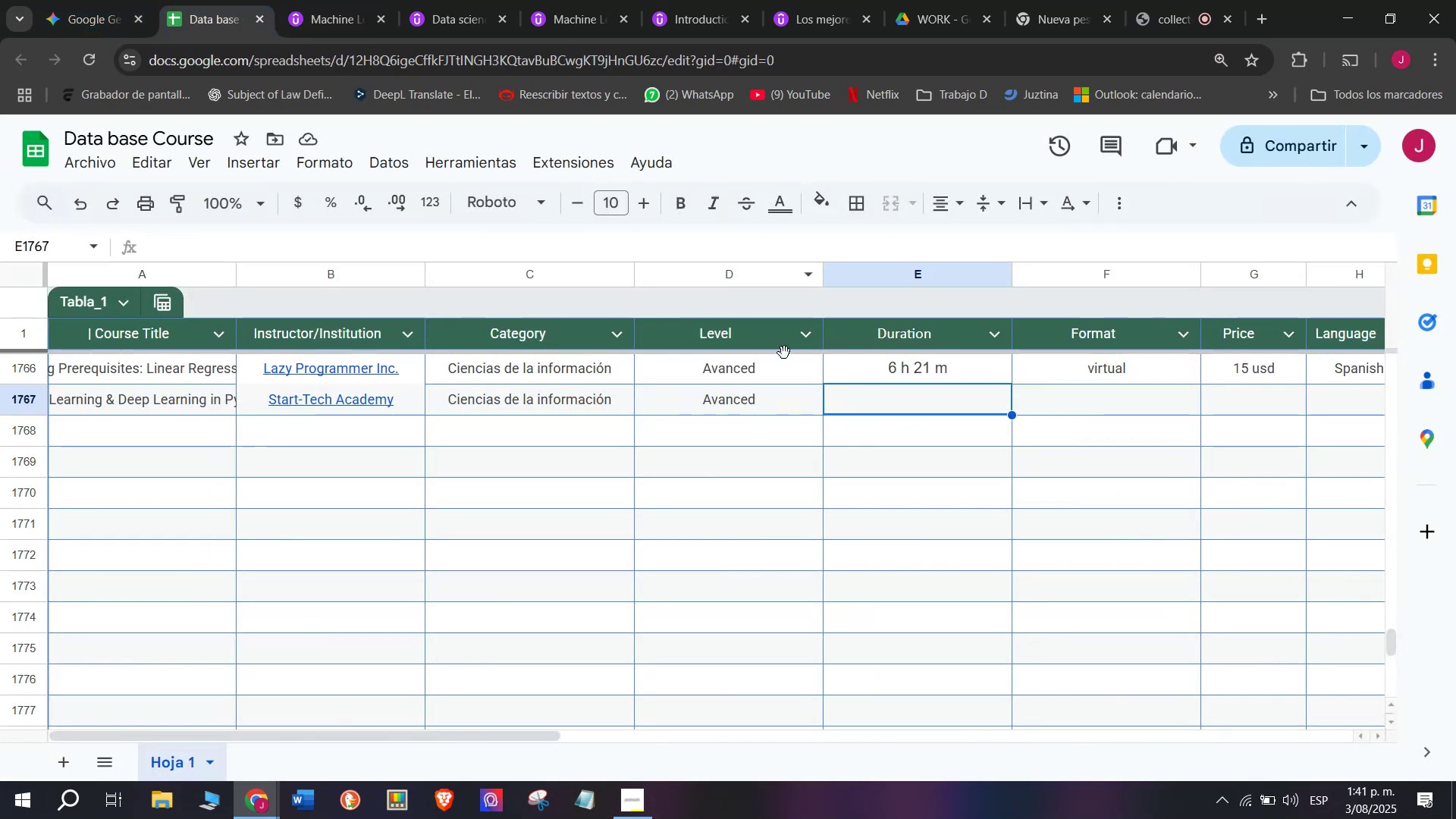 
key(Control+V)
 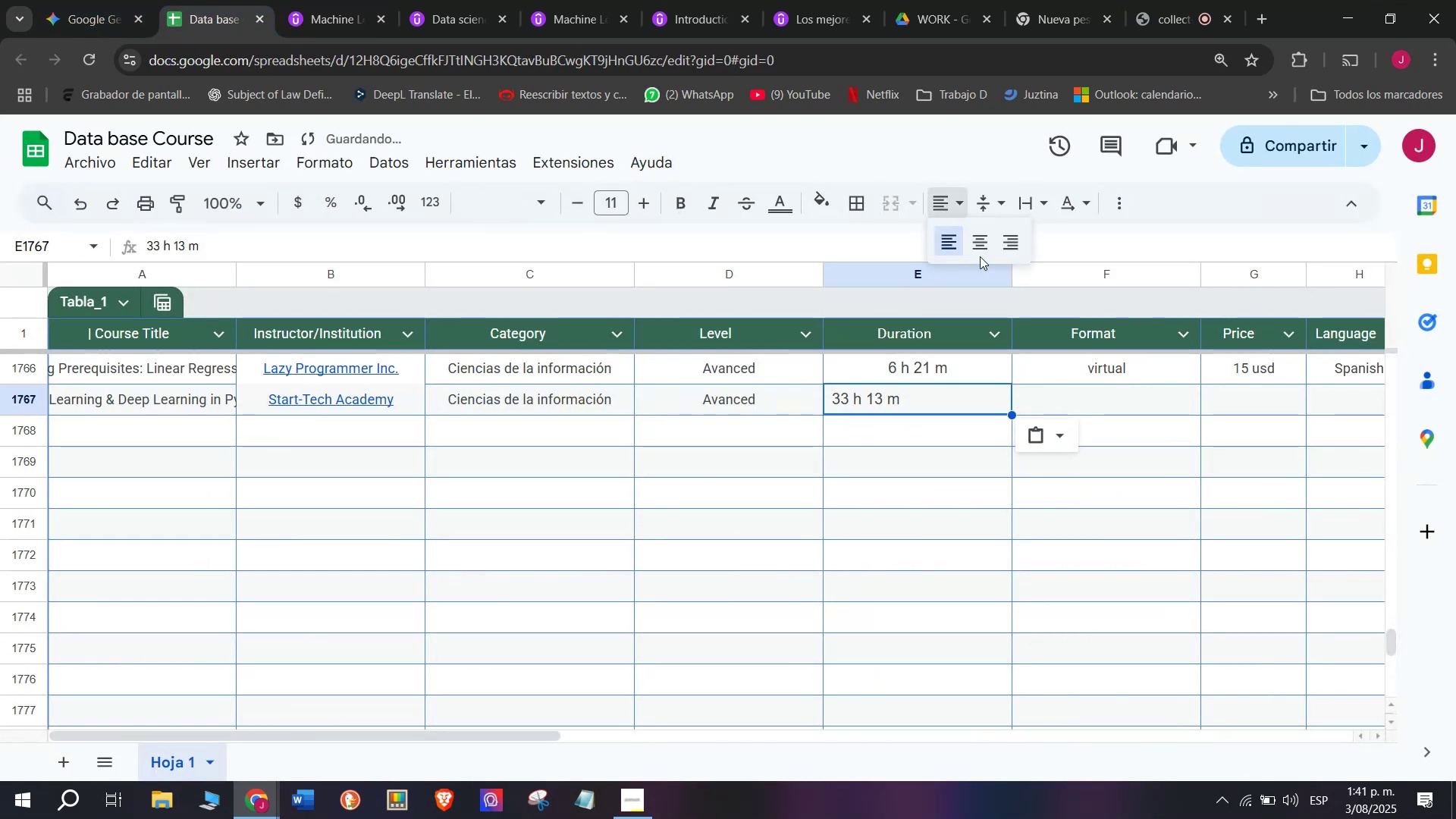 
left_click([984, 249])
 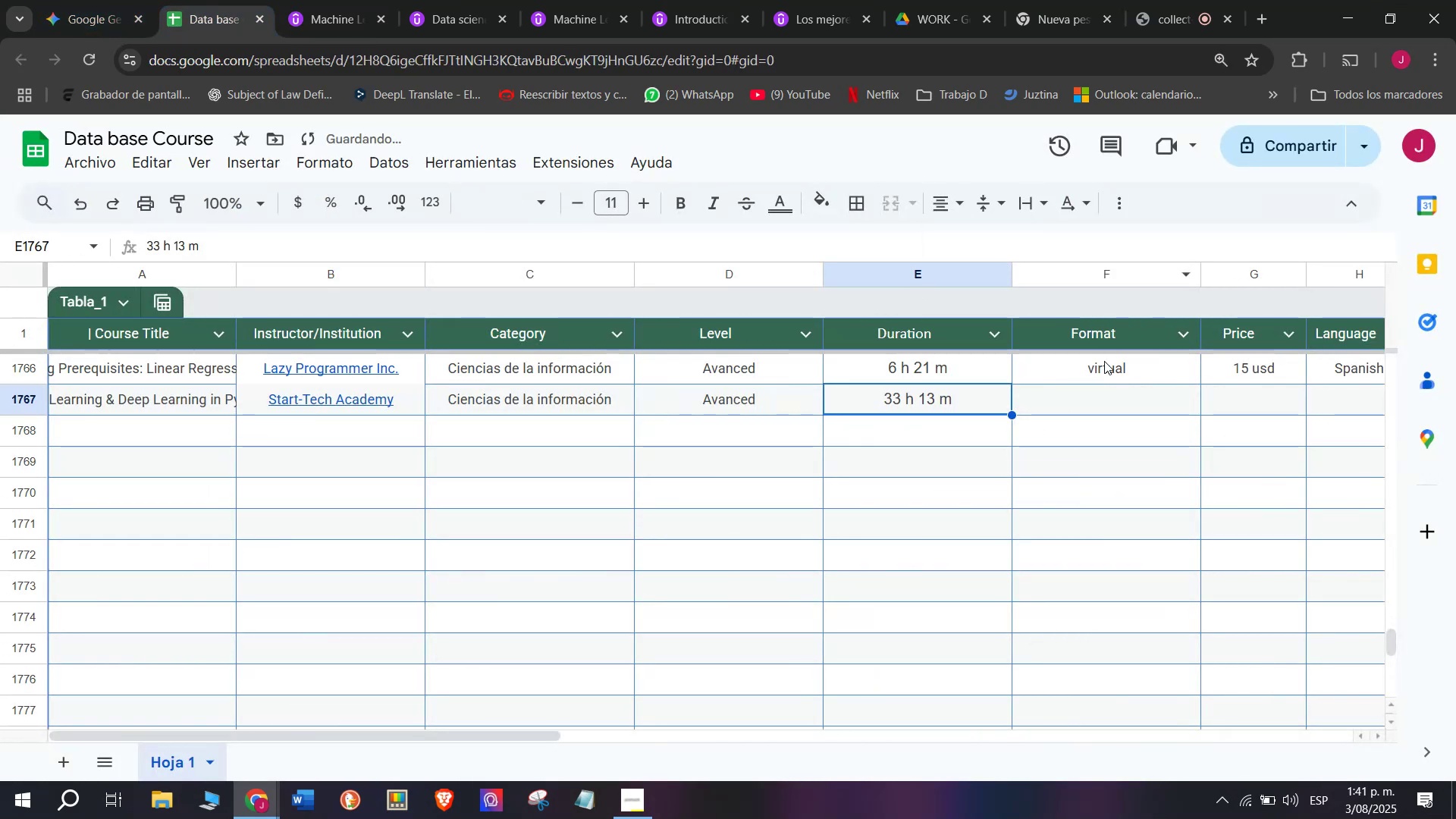 
left_click([1105, 361])
 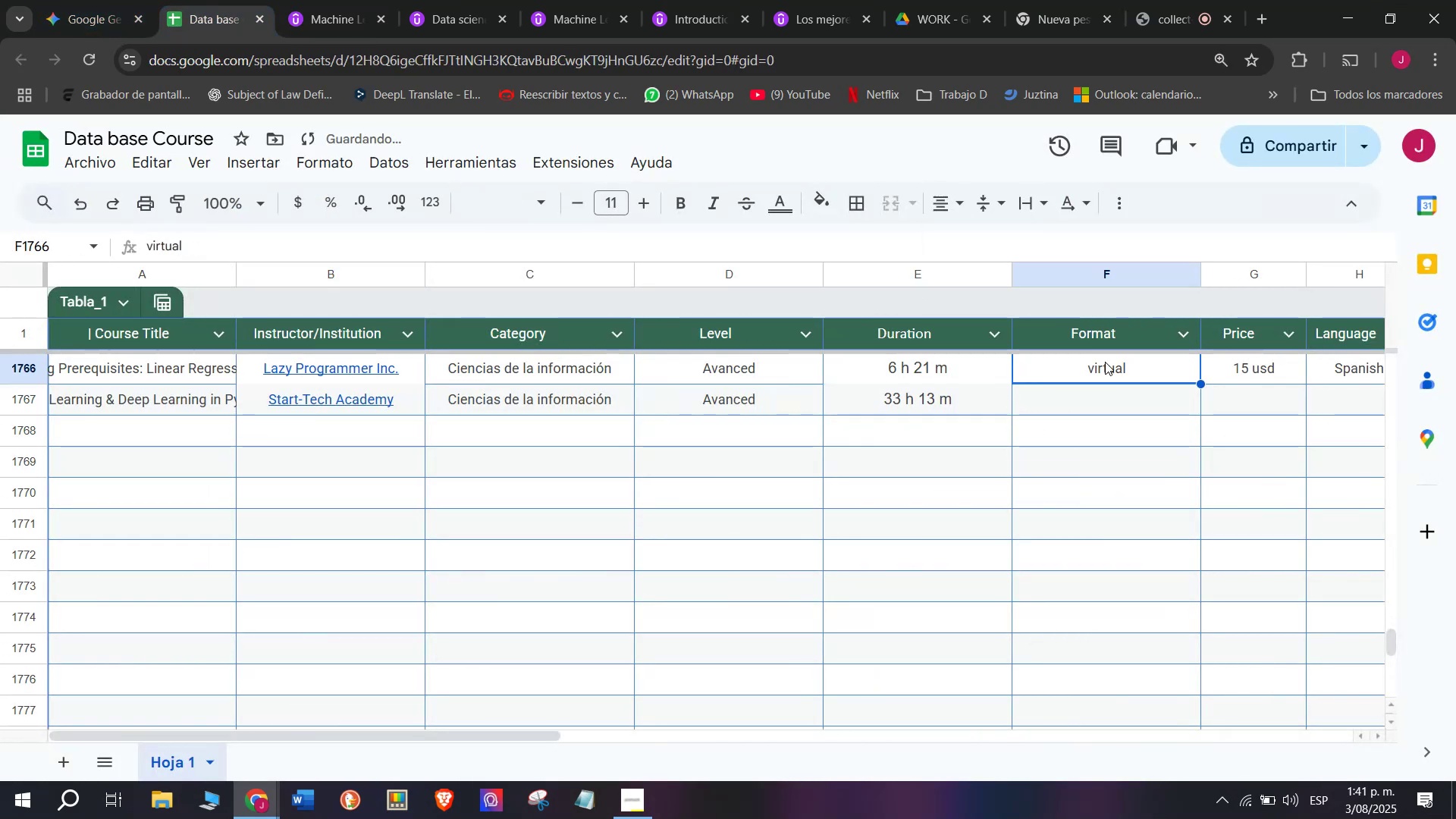 
key(Break)
 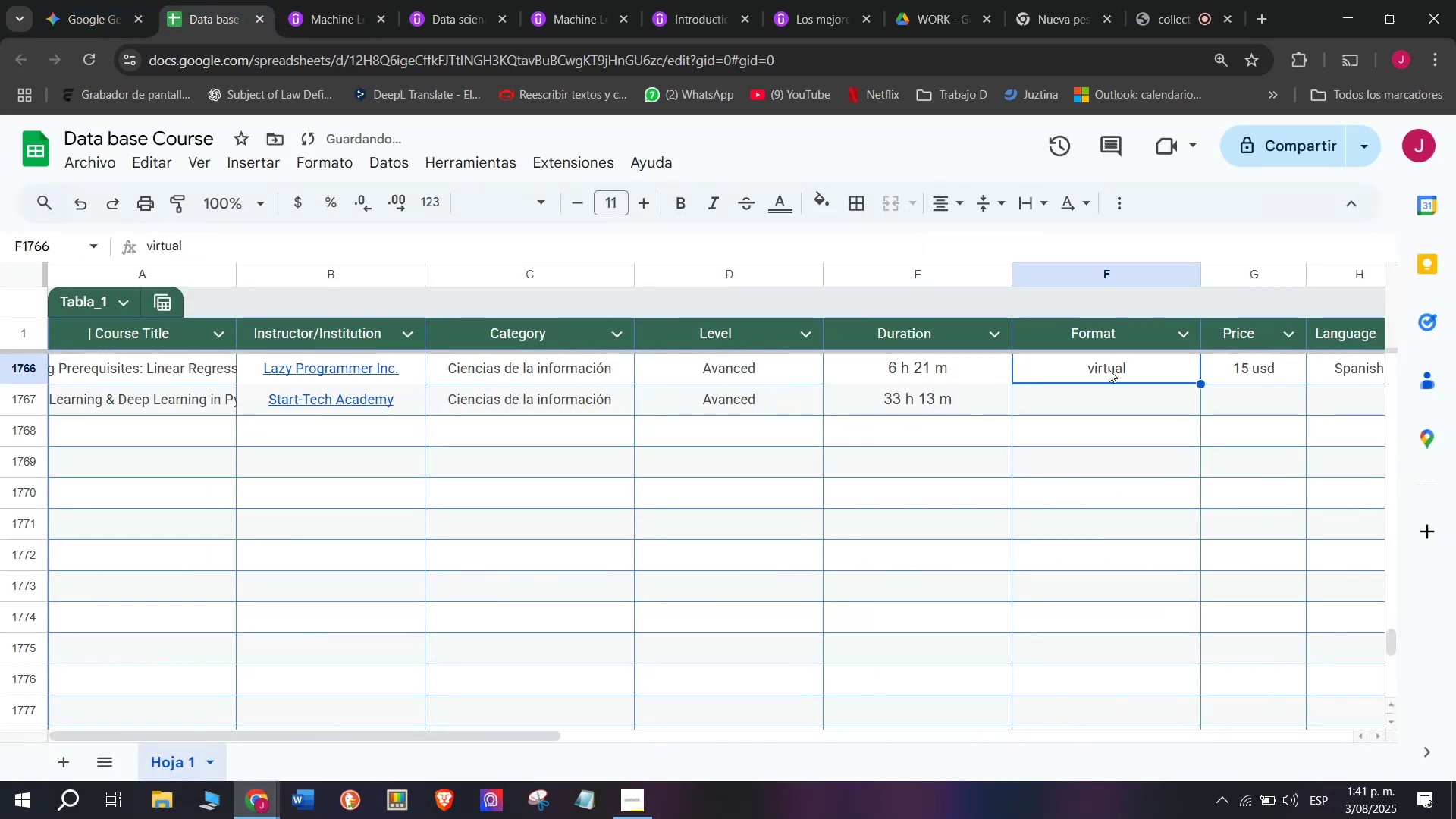 
key(Control+ControlLeft)
 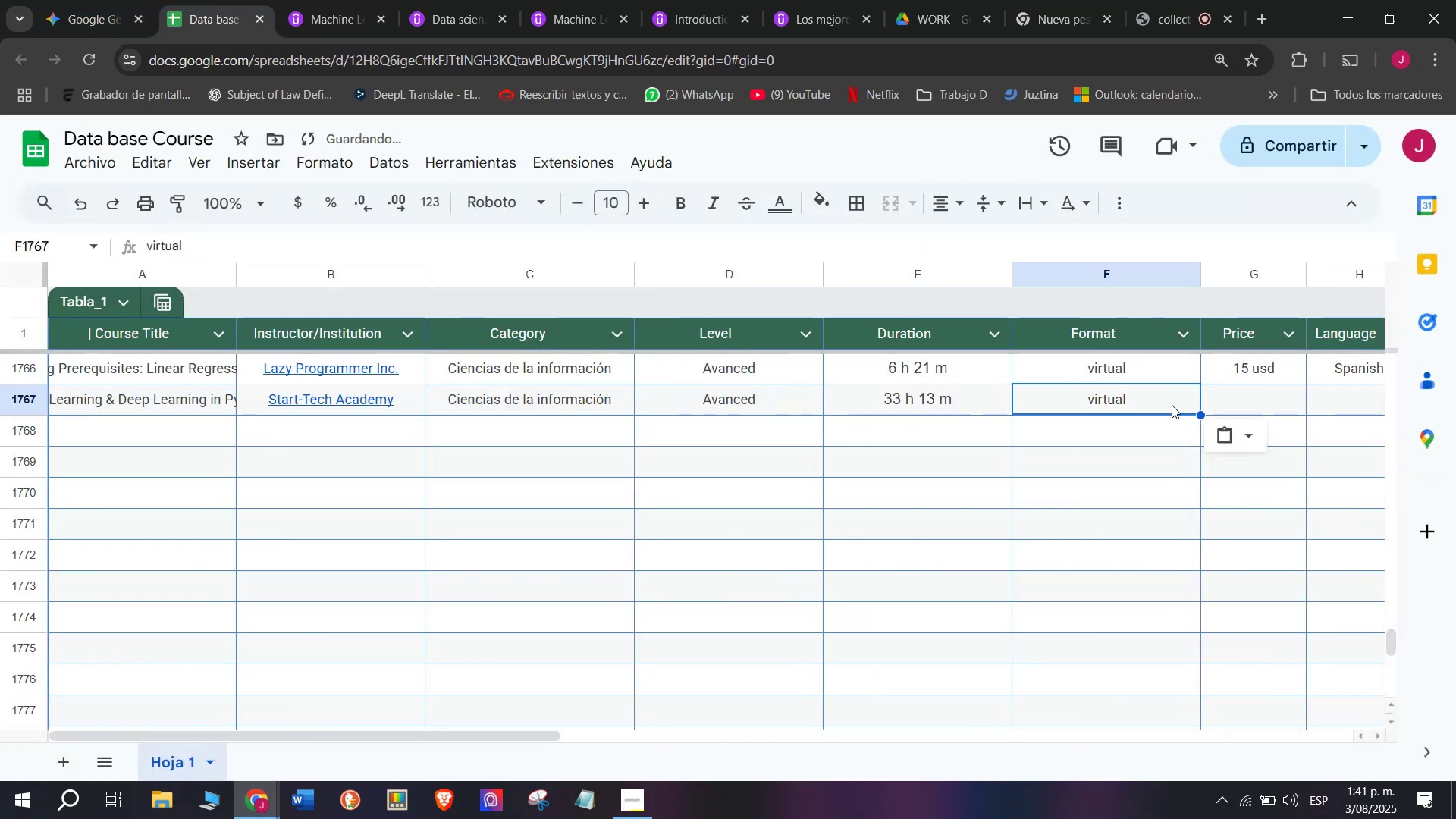 
key(Control+C)
 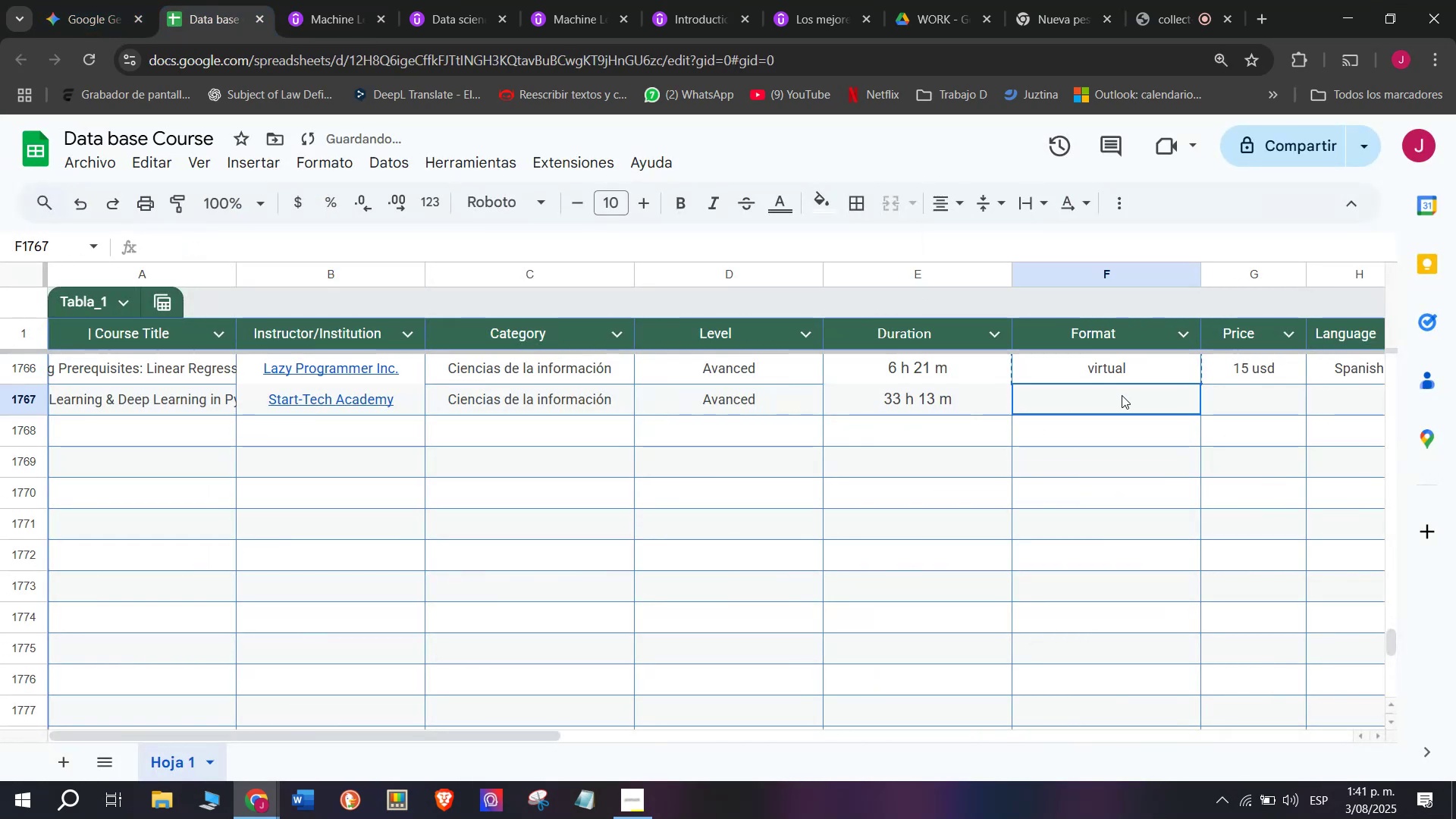 
double_click([1122, 395])
 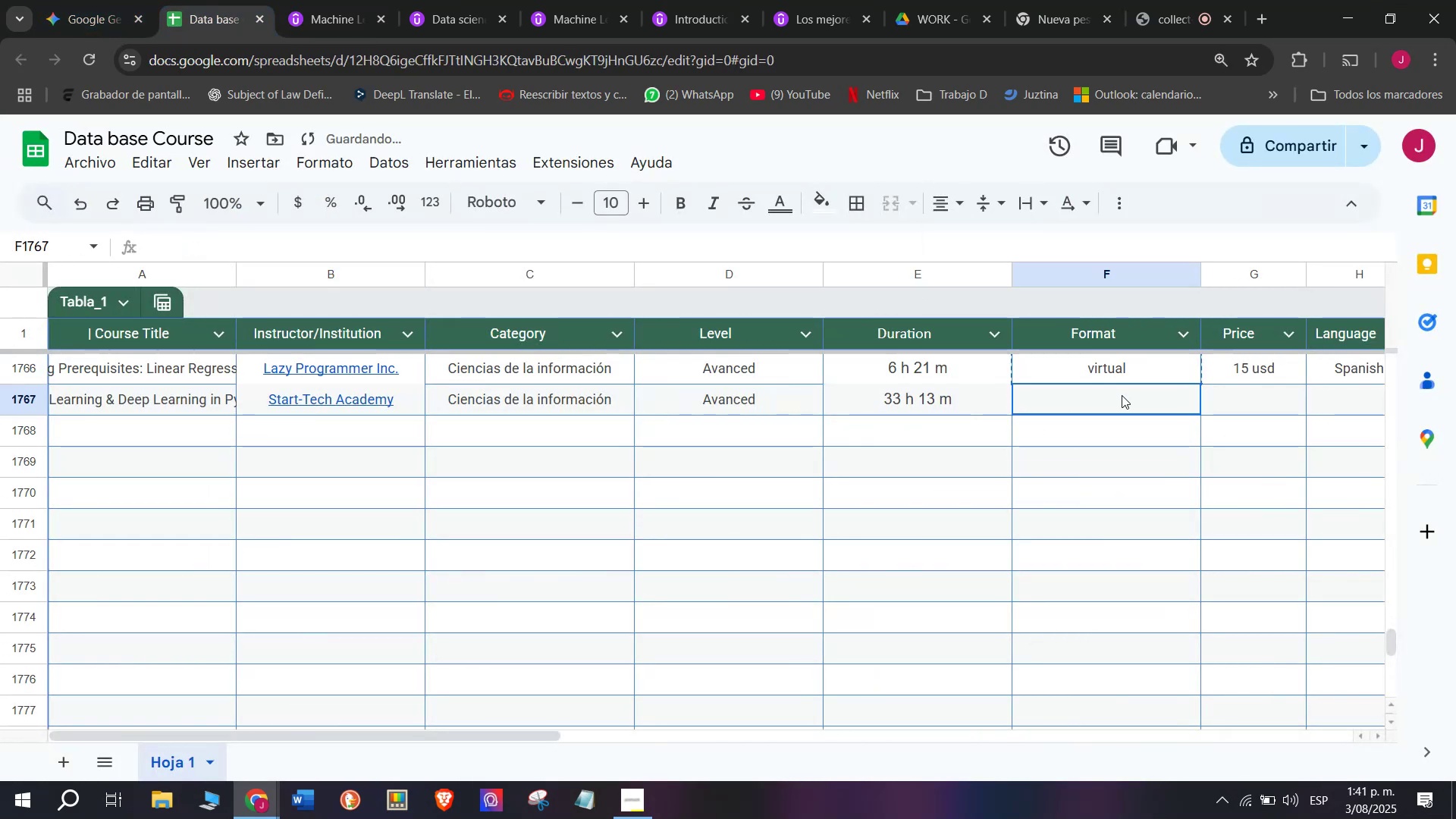 
key(Z)
 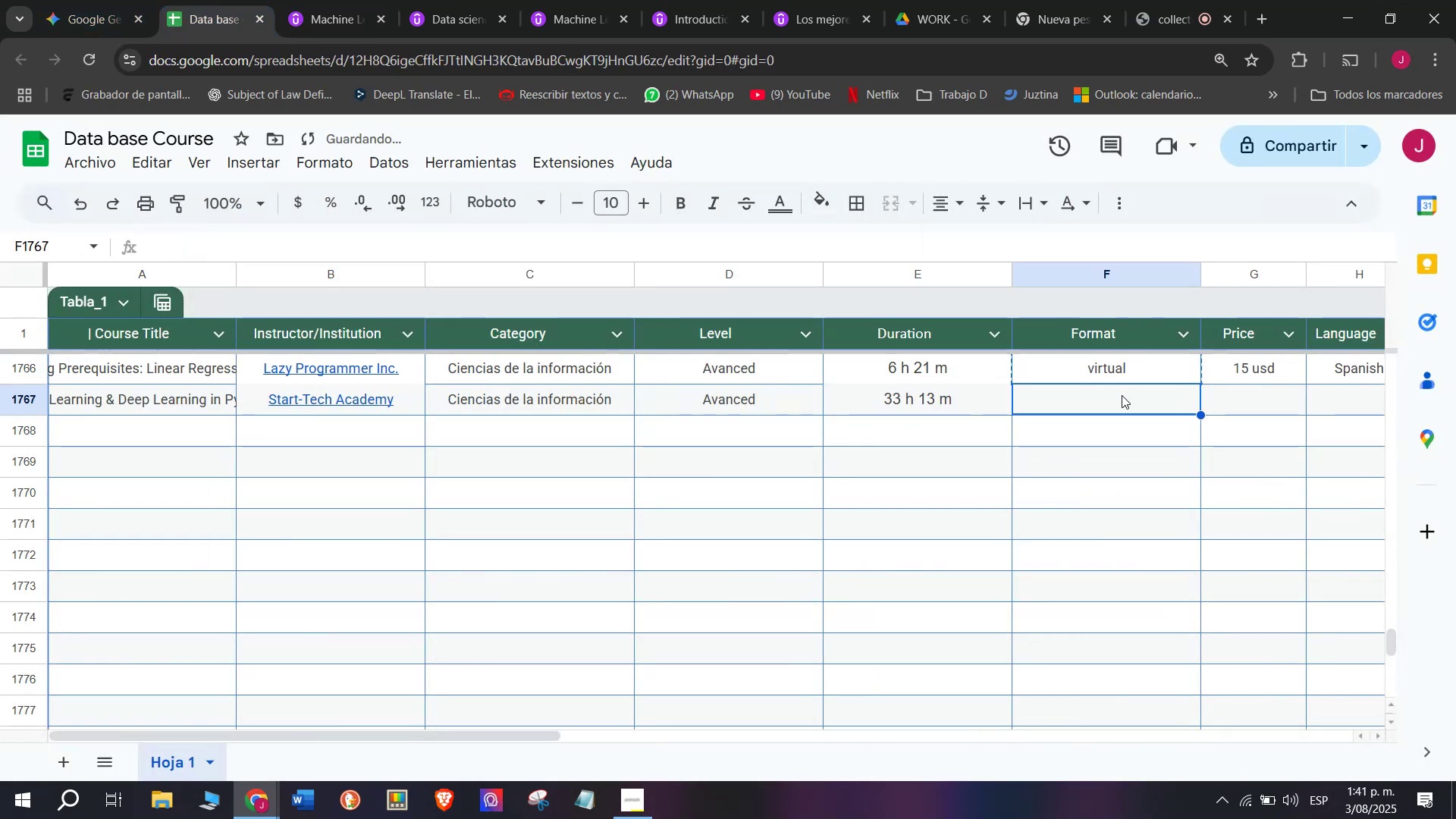 
key(Control+ControlLeft)
 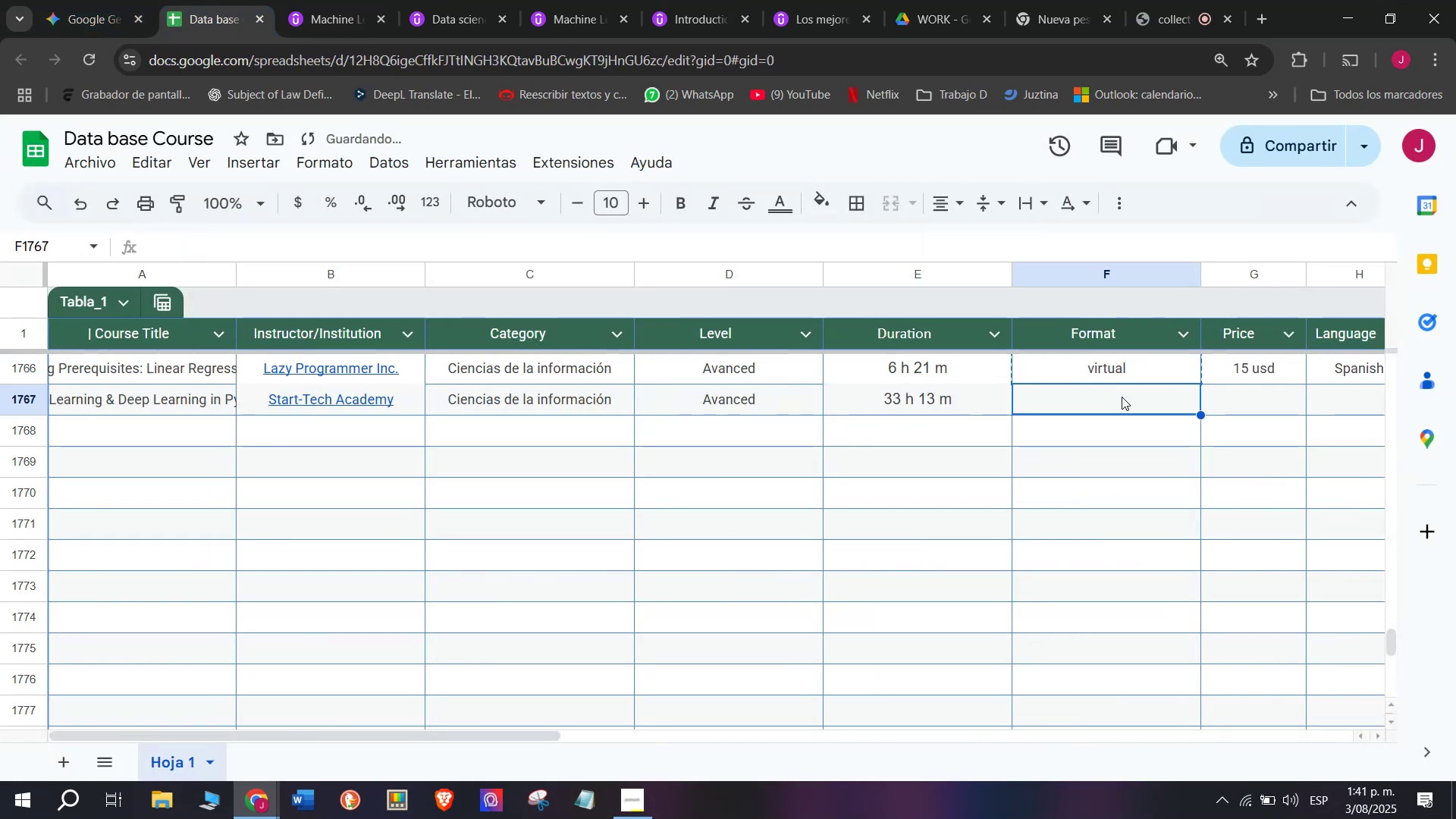 
key(Control+V)
 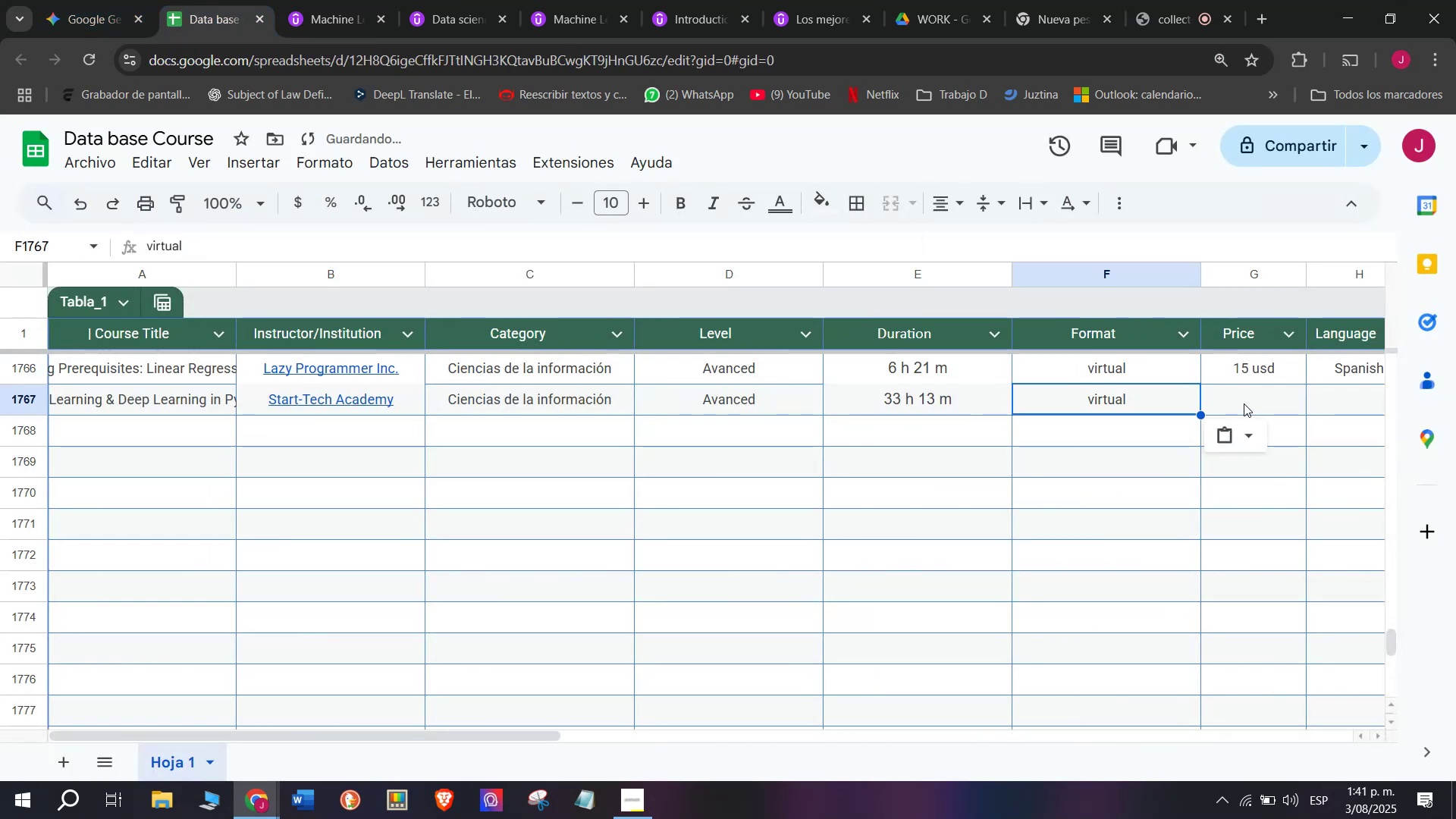 
triple_click([1244, 403])
 